 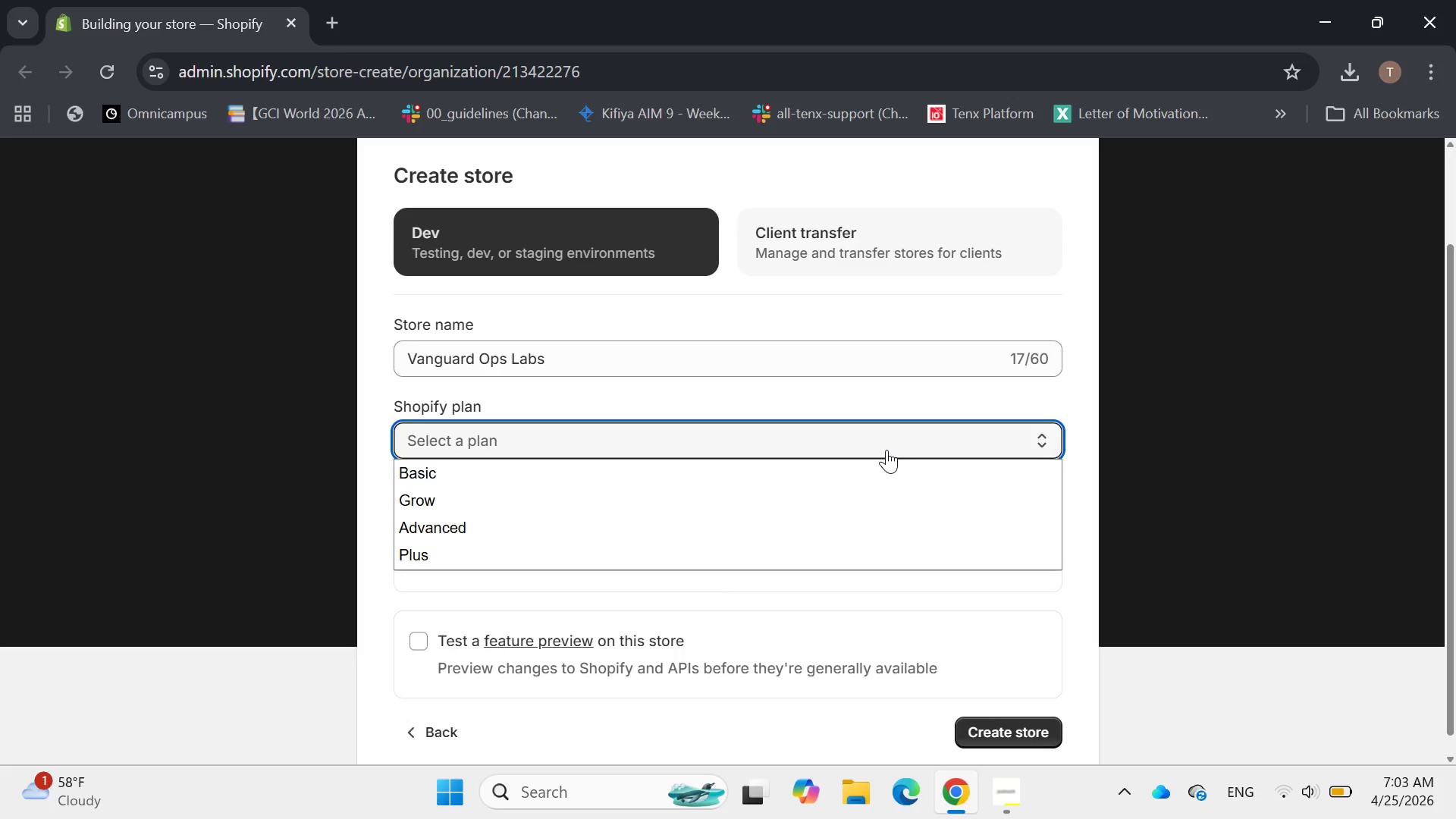 
left_click([663, 474])
 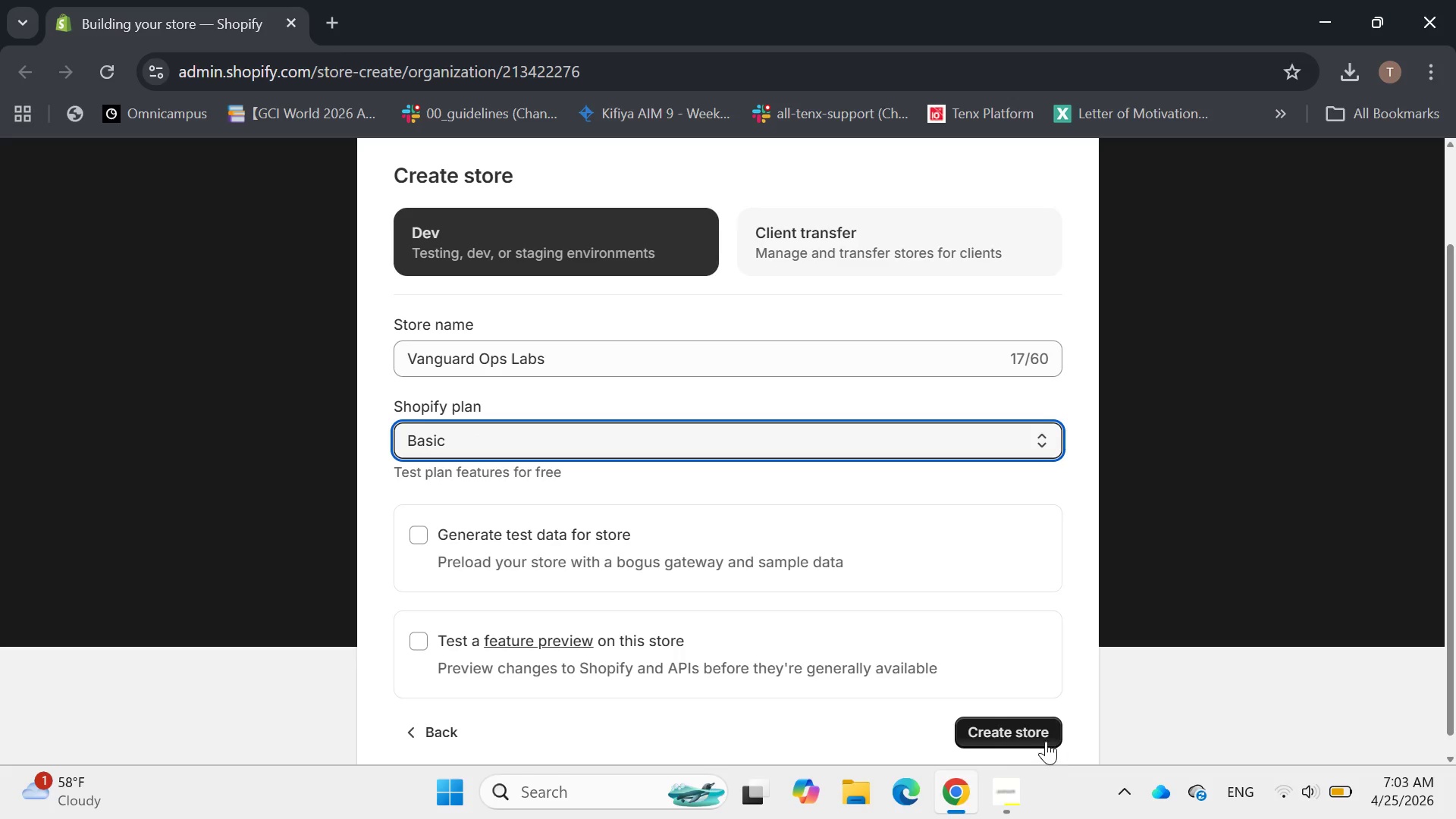 
left_click([1023, 739])
 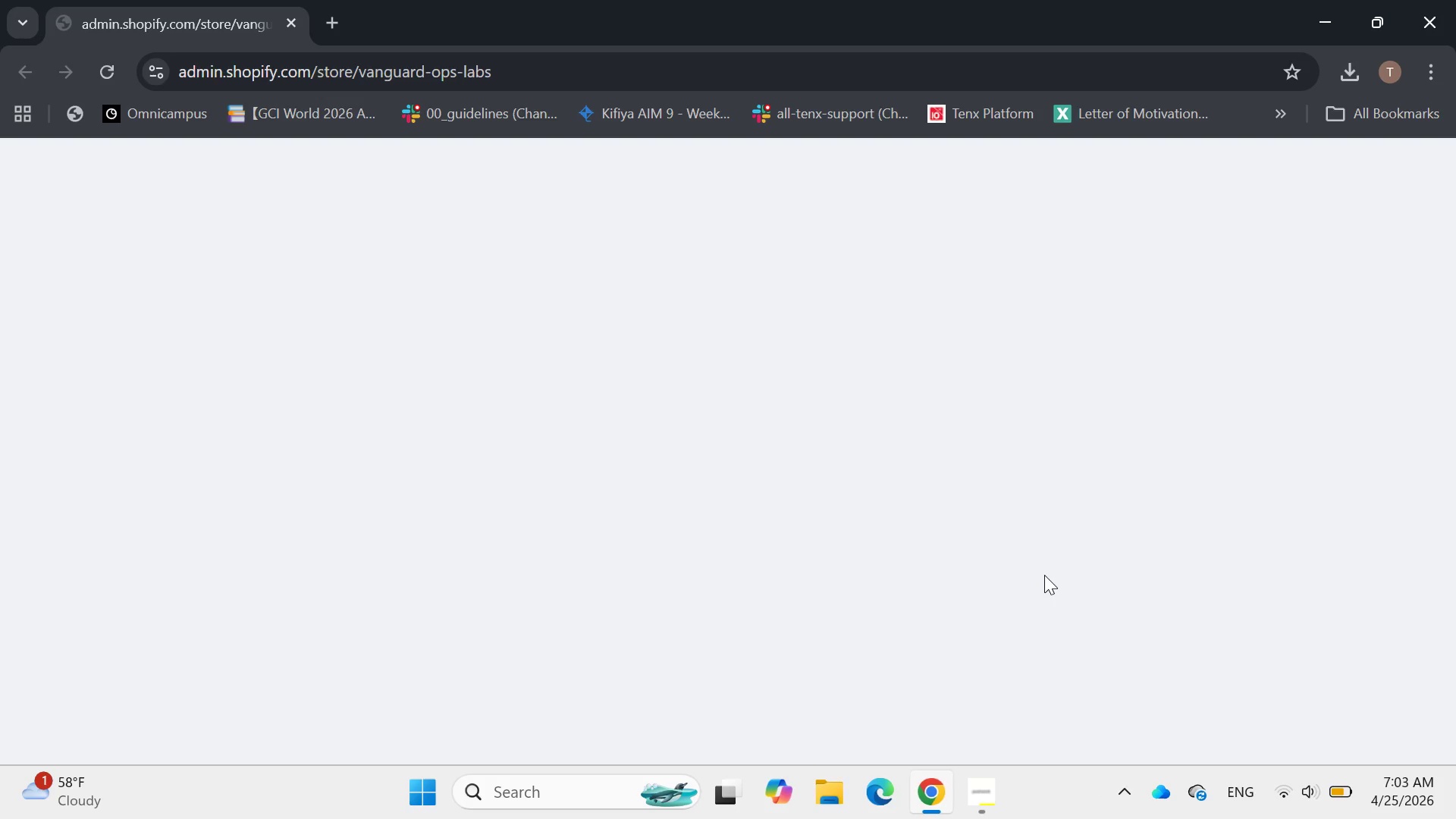 
wait(16.3)
 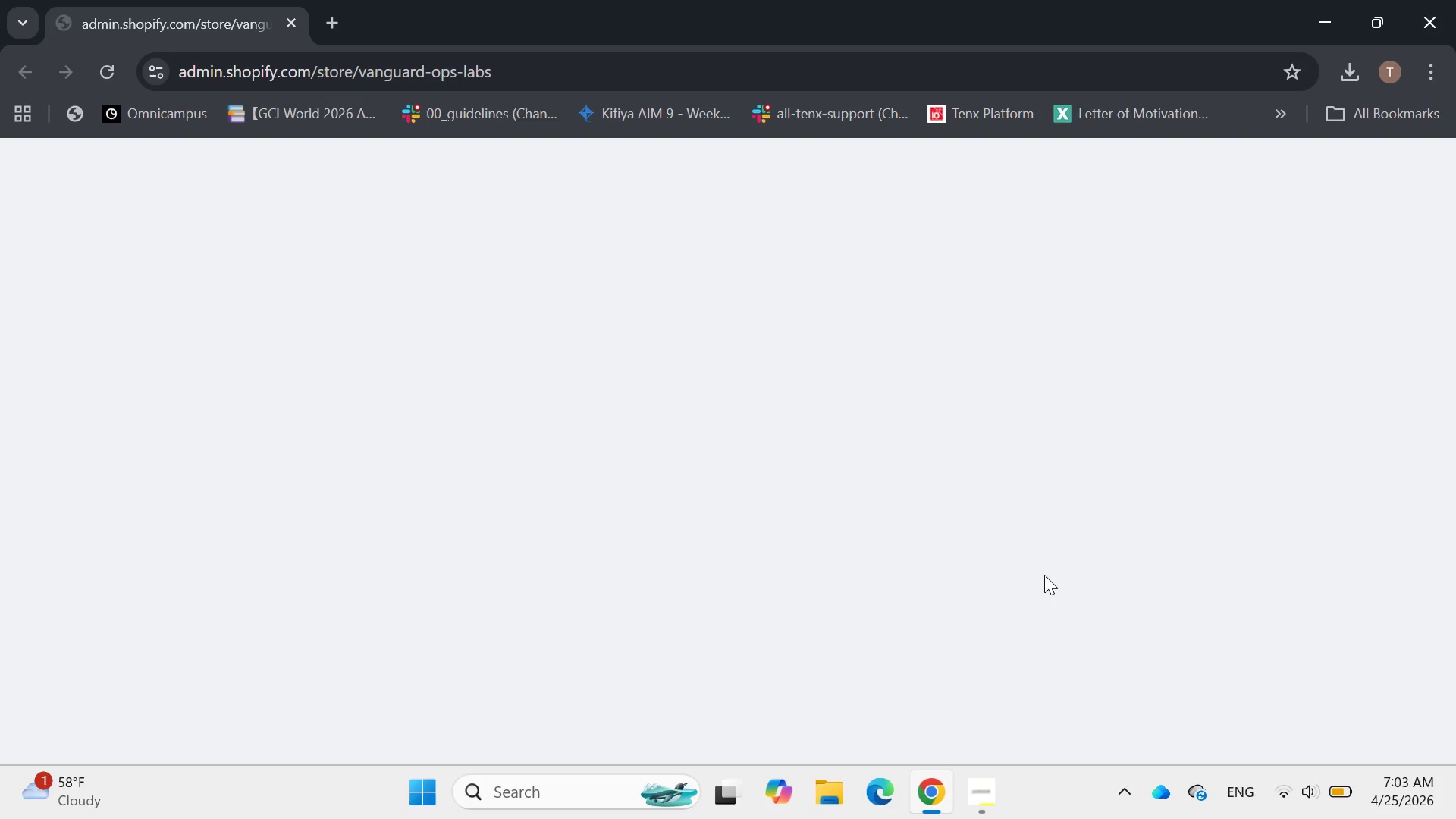 
scroll: coordinate [900, 631], scroll_direction: none, amount: 0.0
 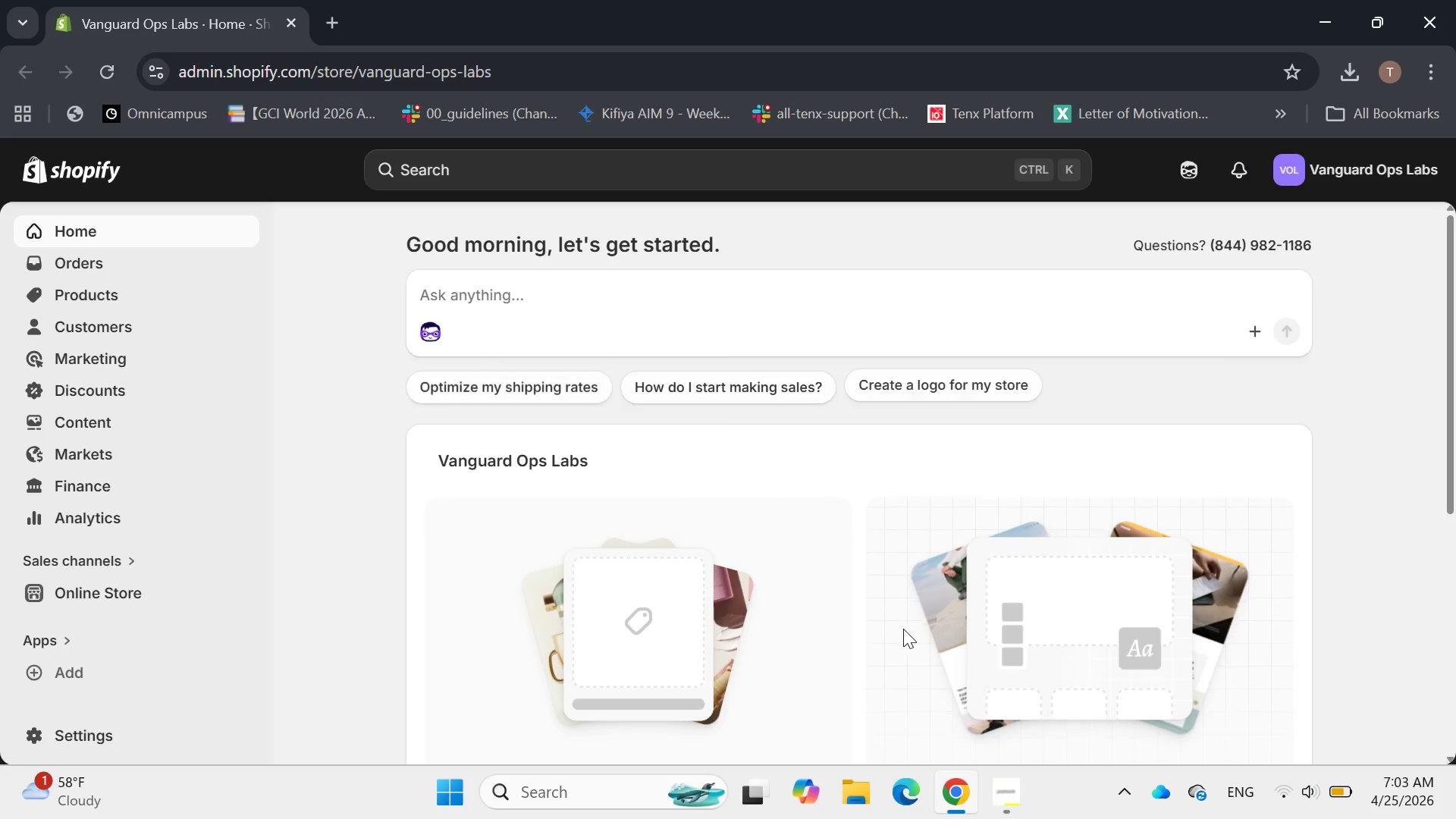 
scroll: coordinate [905, 626], scroll_direction: down, amount: 1.0
 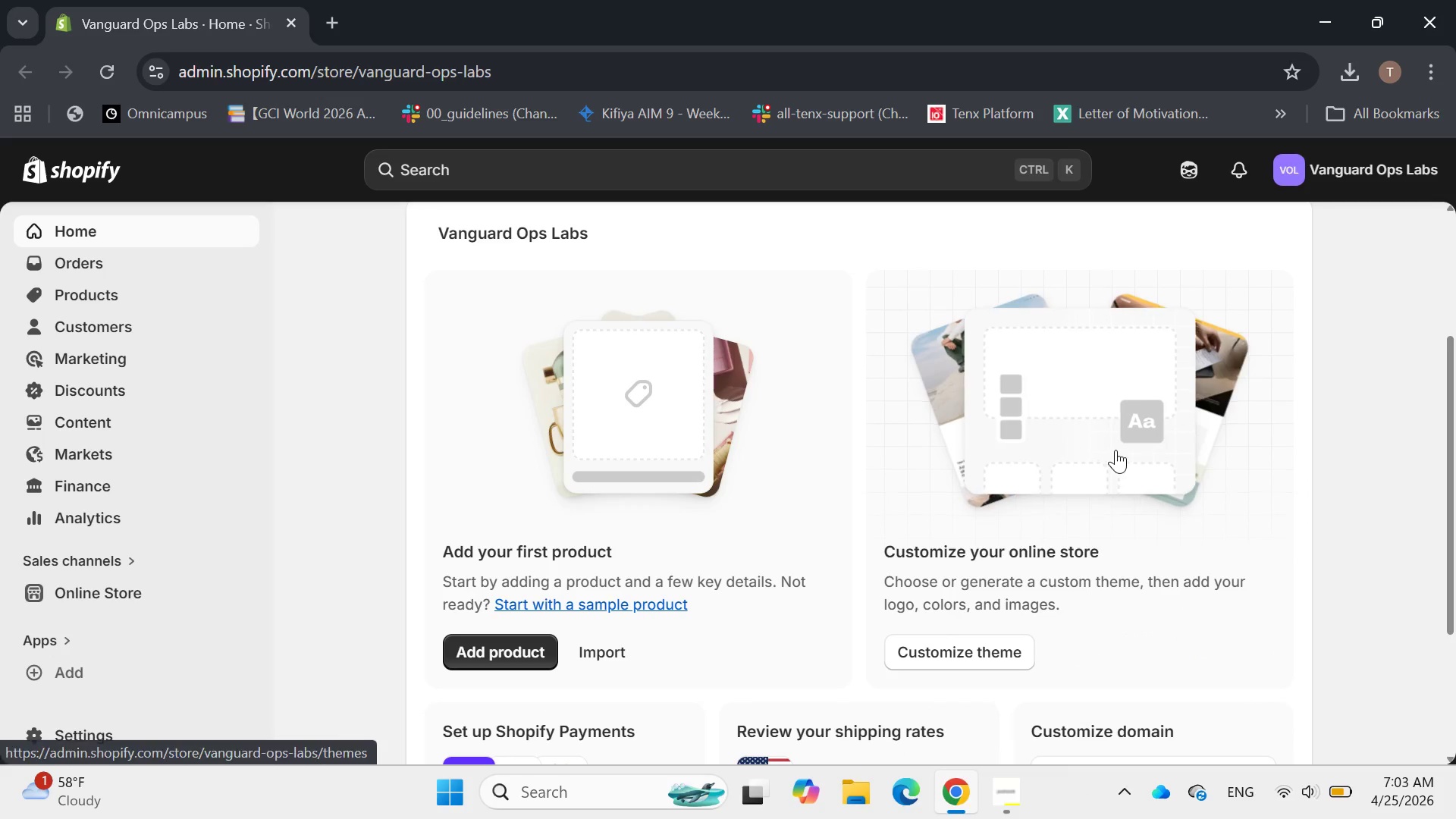 
double_click([1116, 450])
 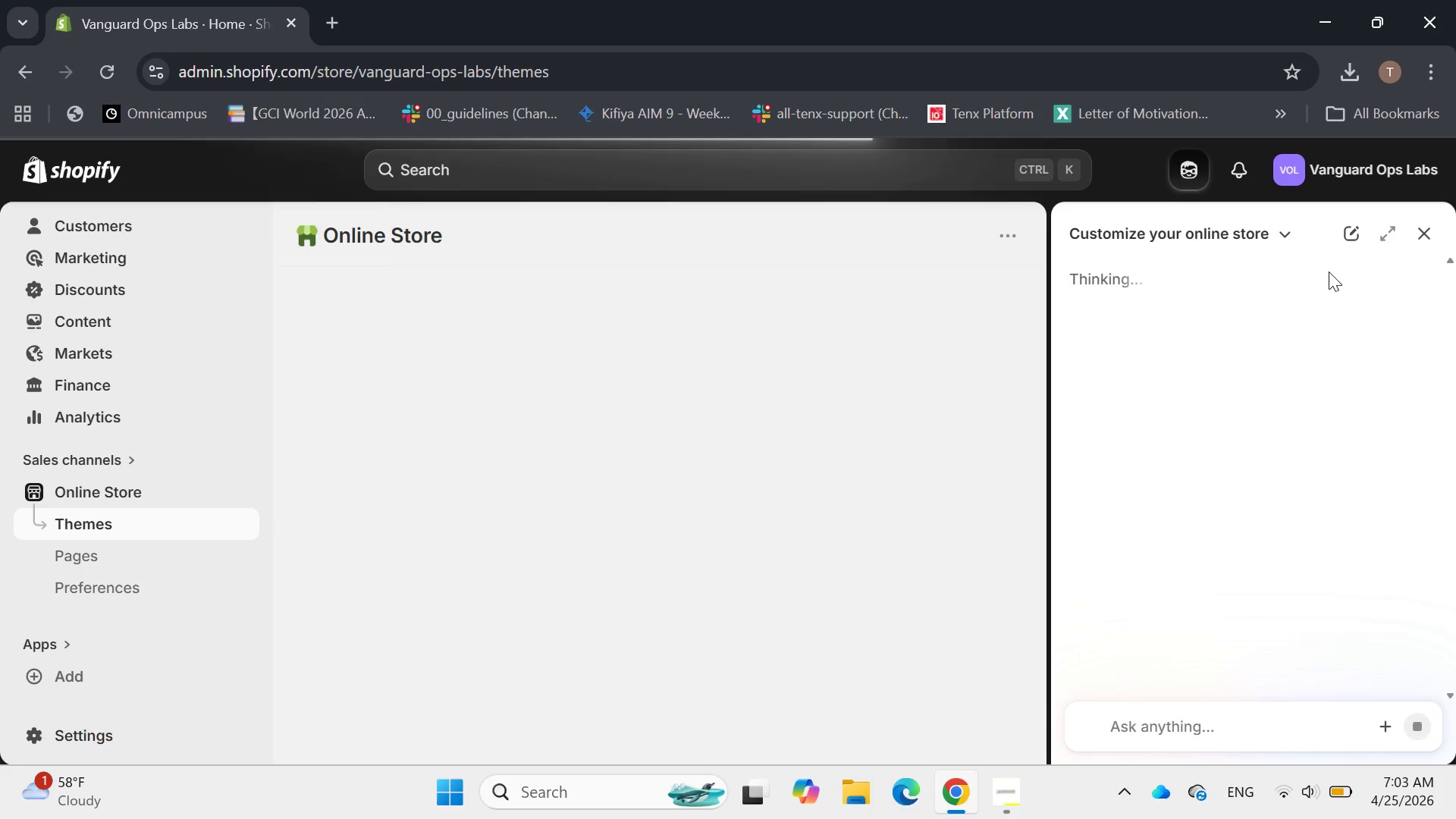 
wait(6.0)
 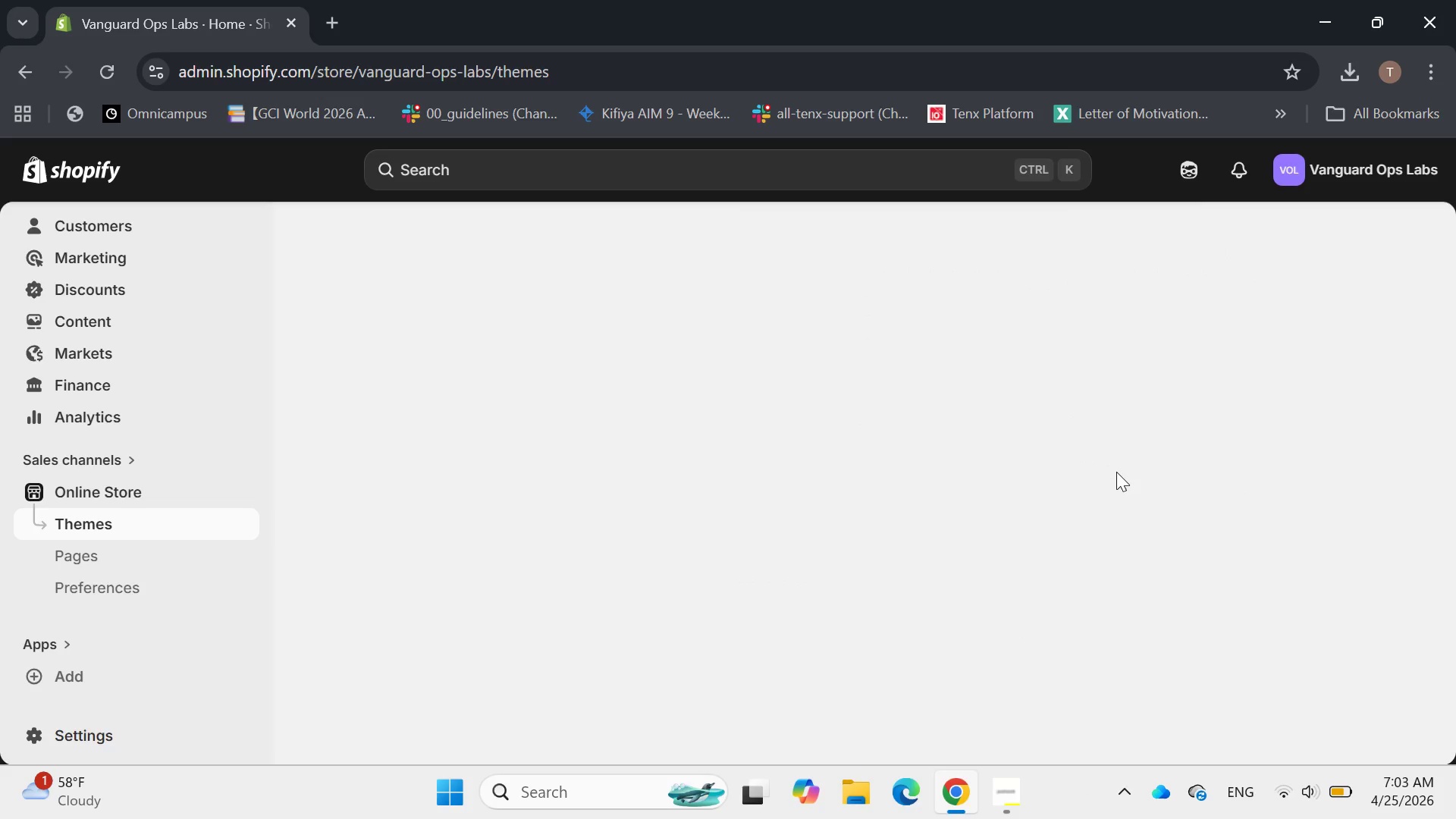 
mouse_move([1439, 218])
 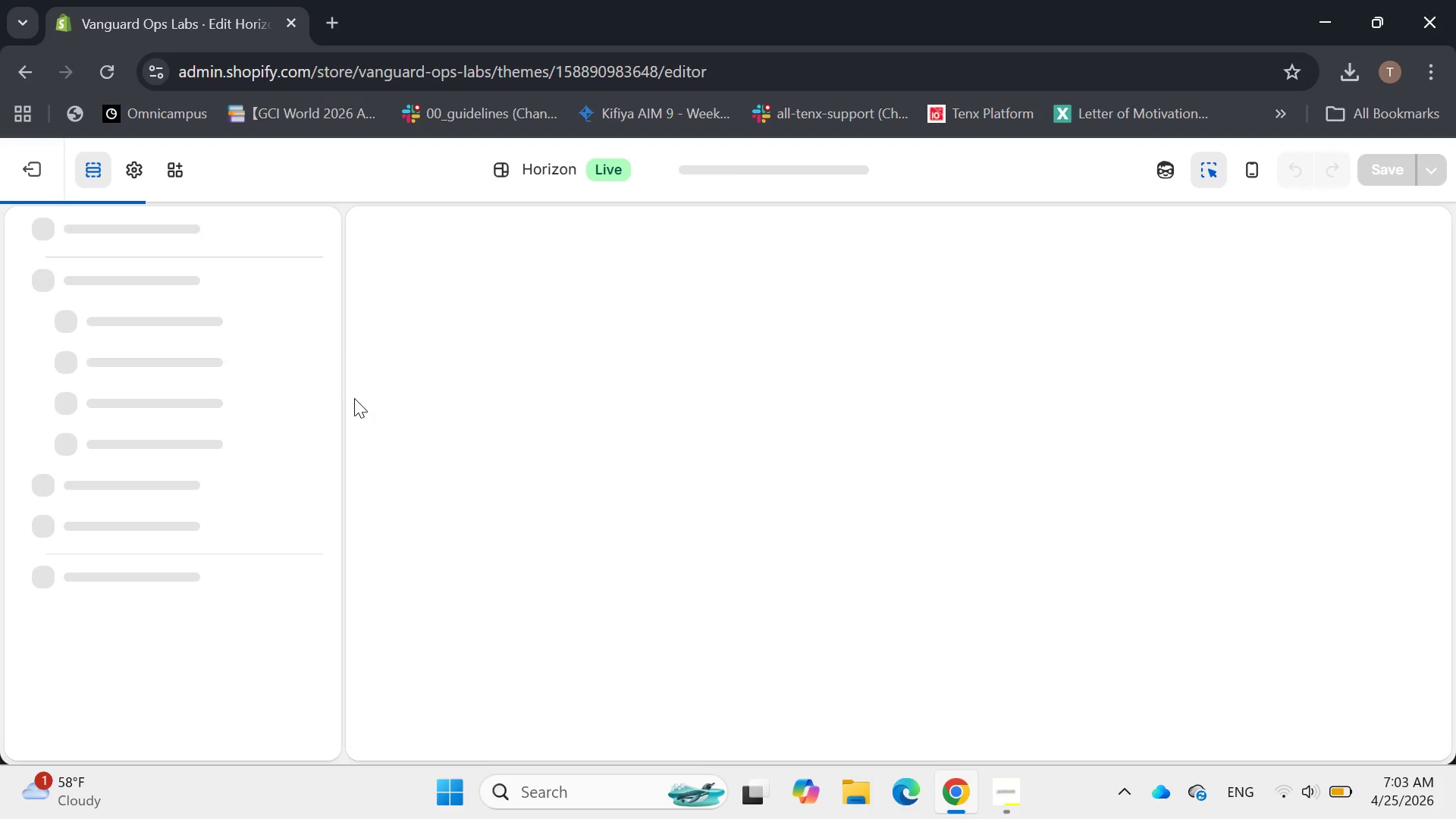 
wait(13.56)
 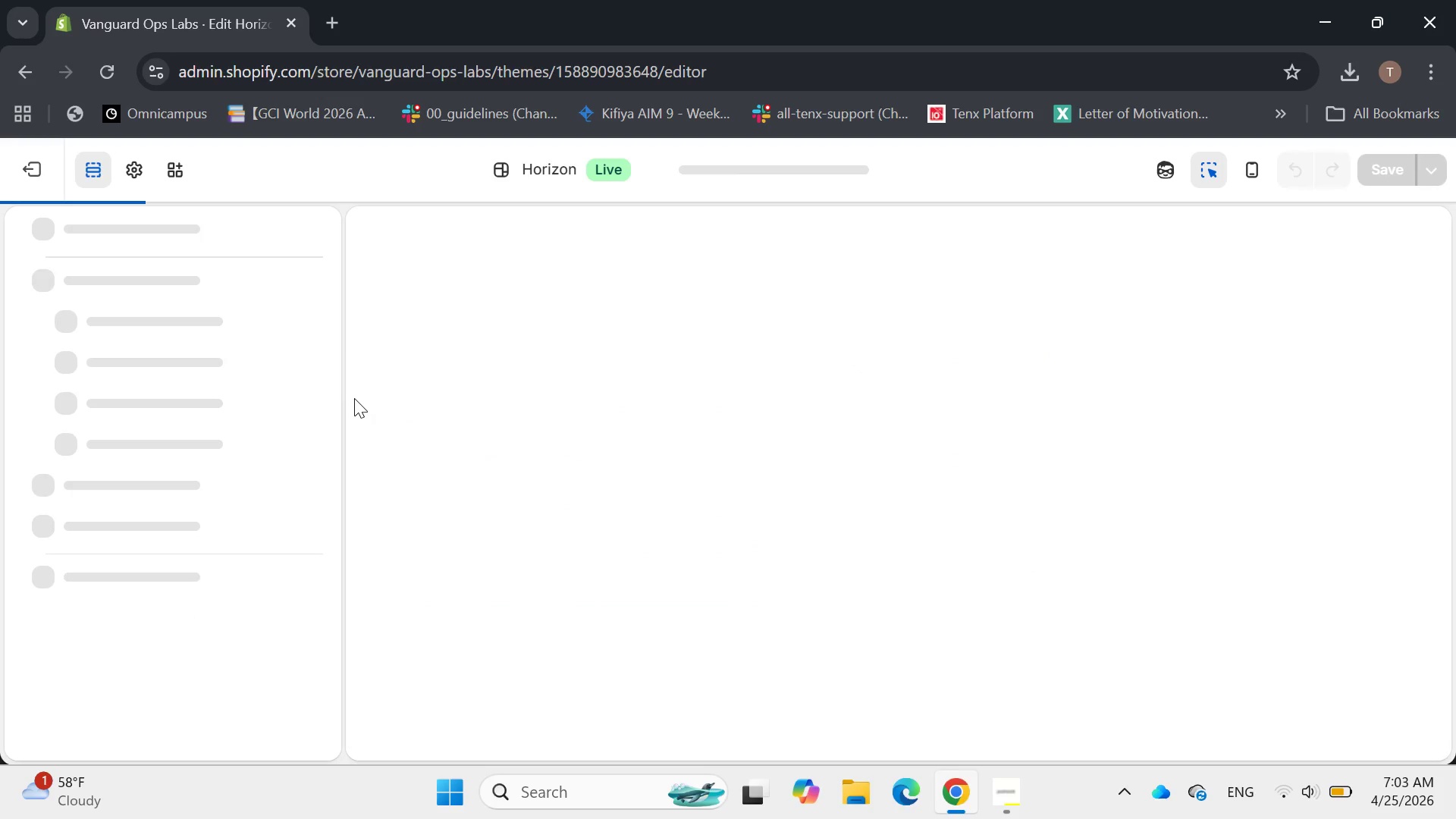 
scroll: coordinate [406, 461], scroll_direction: down, amount: 12.0
 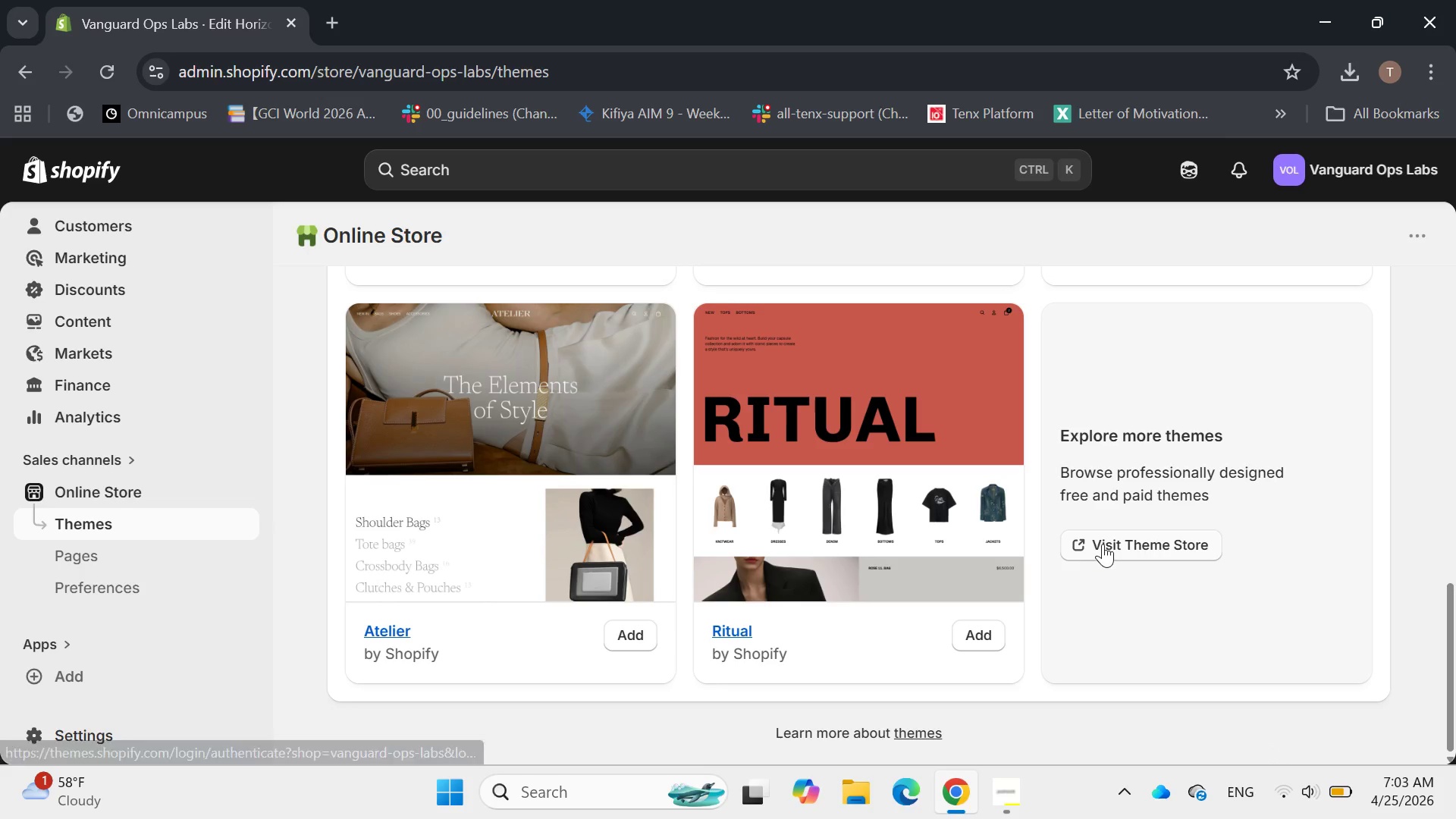 
scroll: coordinate [1132, 522], scroll_direction: up, amount: 11.0
 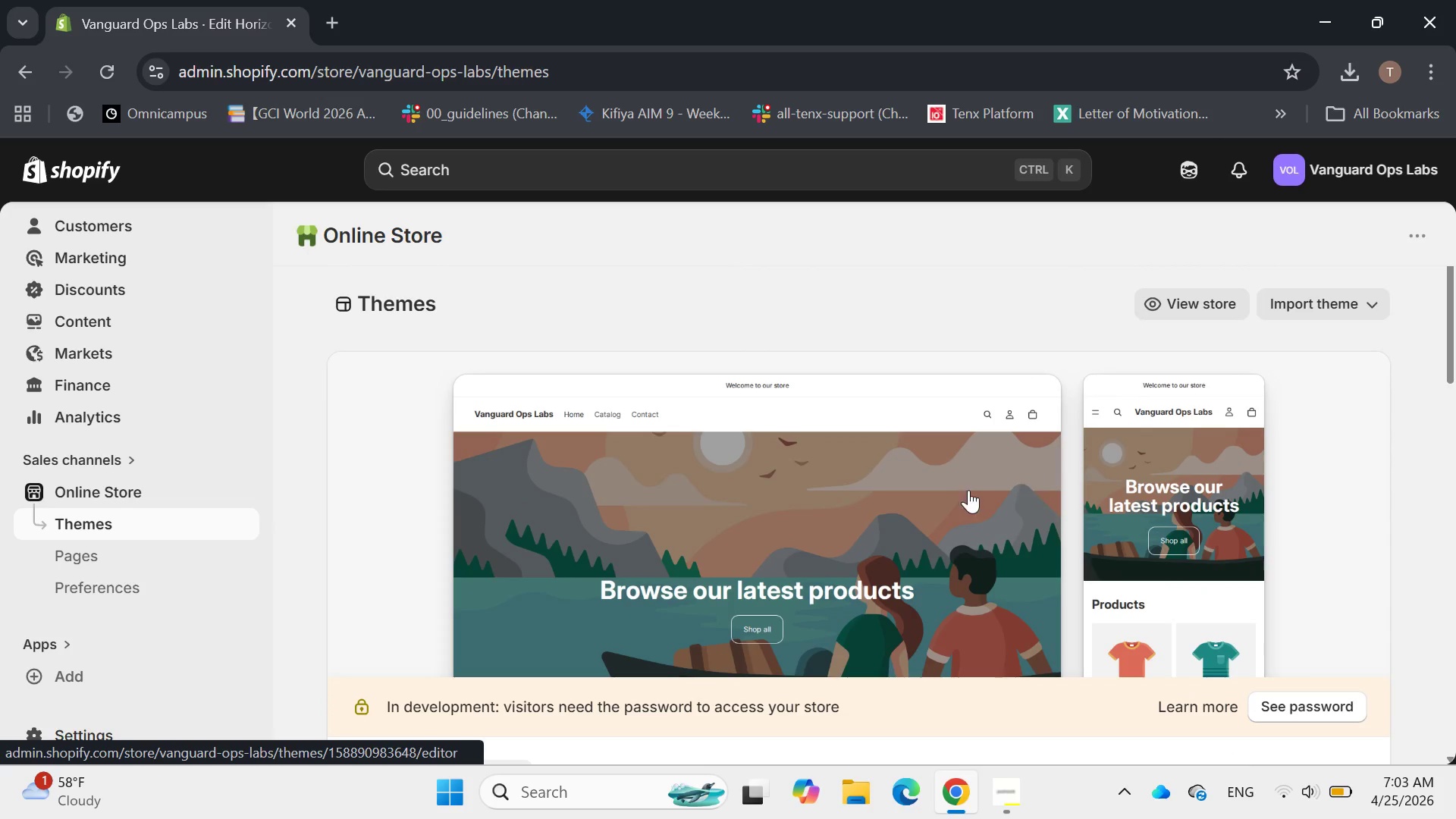 
left_click_drag(start_coordinate=[970, 500], to_coordinate=[977, 503])
 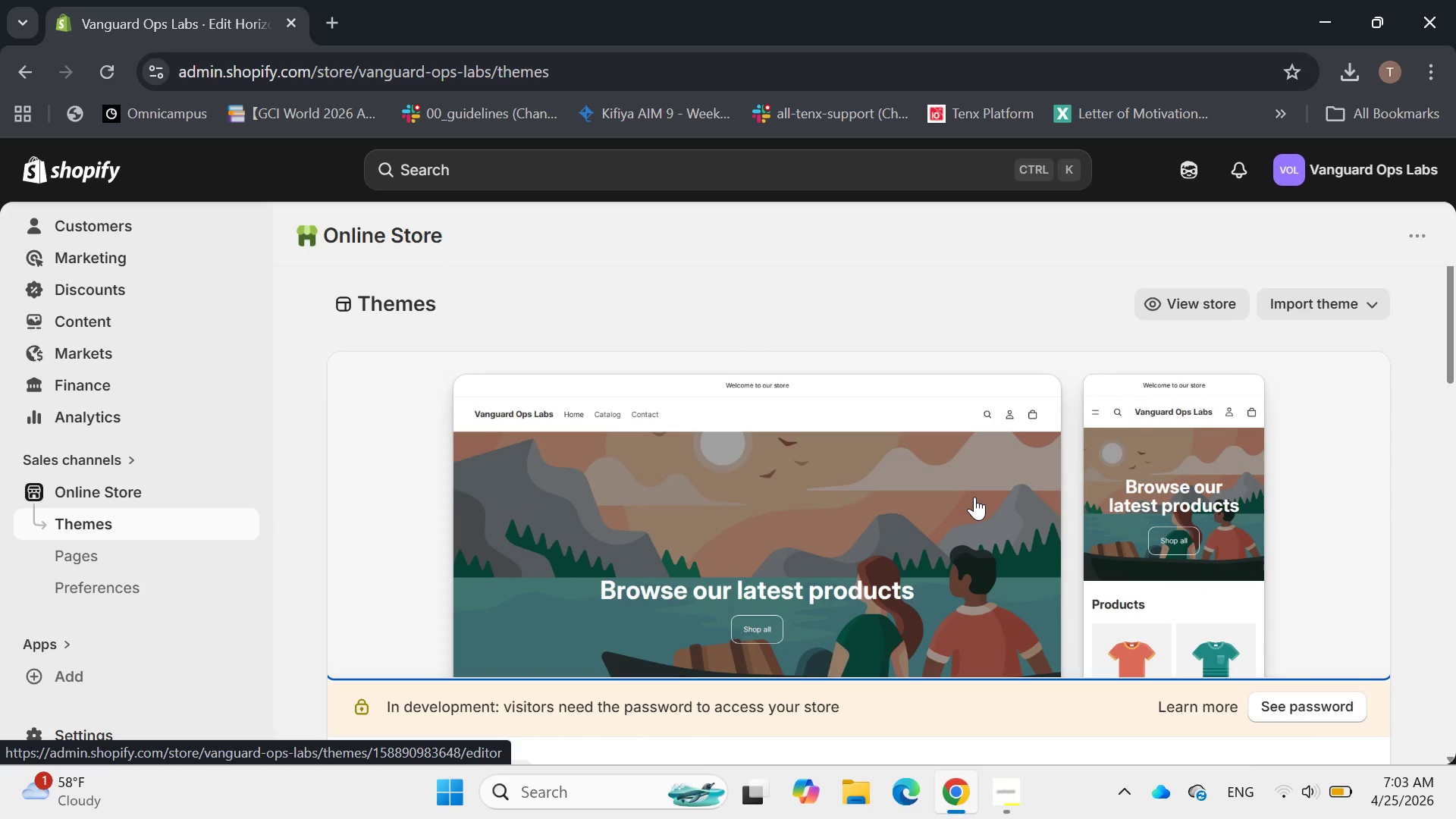 
scroll: coordinate [974, 497], scroll_direction: down, amount: 11.0
 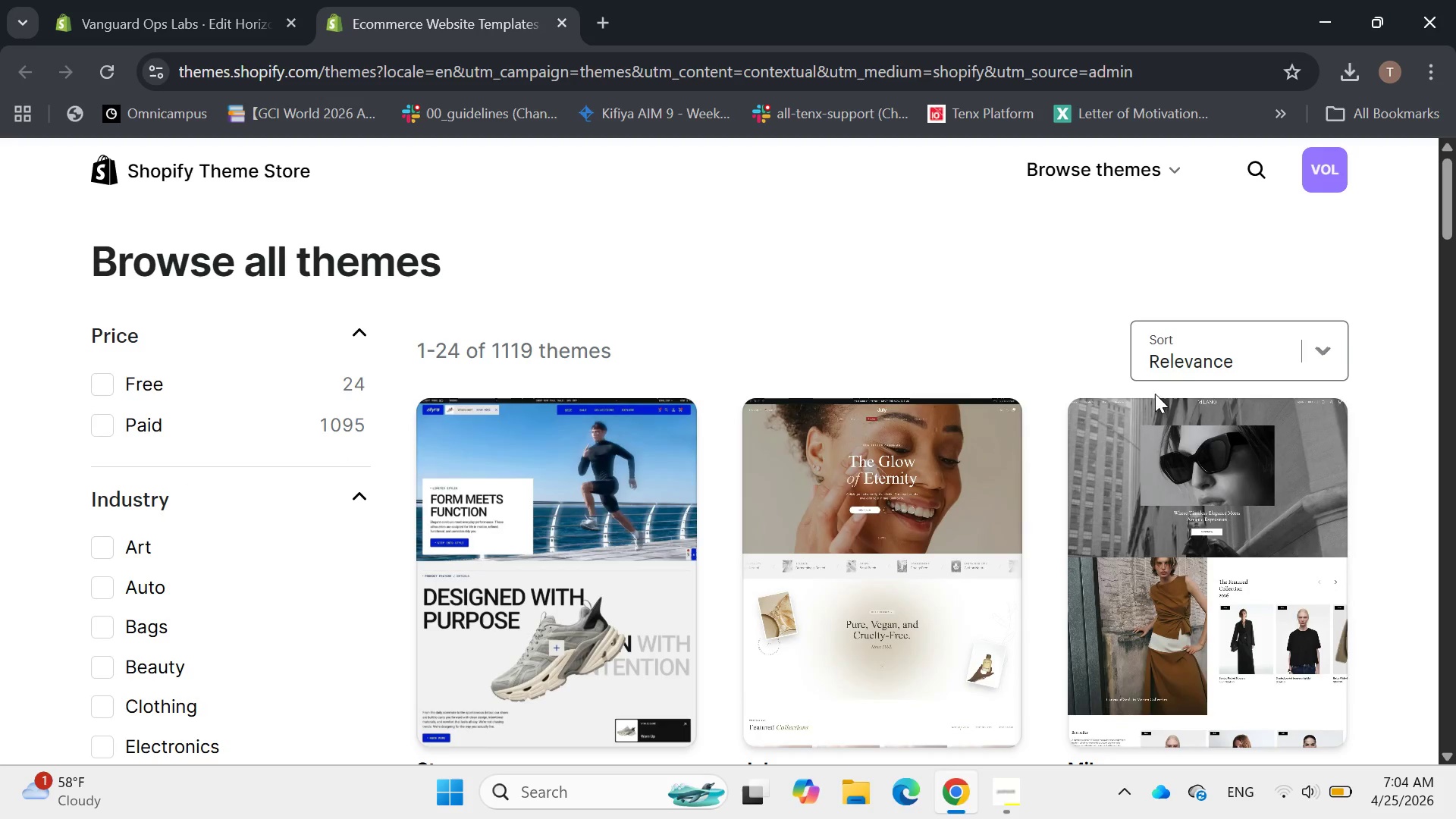 
wait(6.0)
 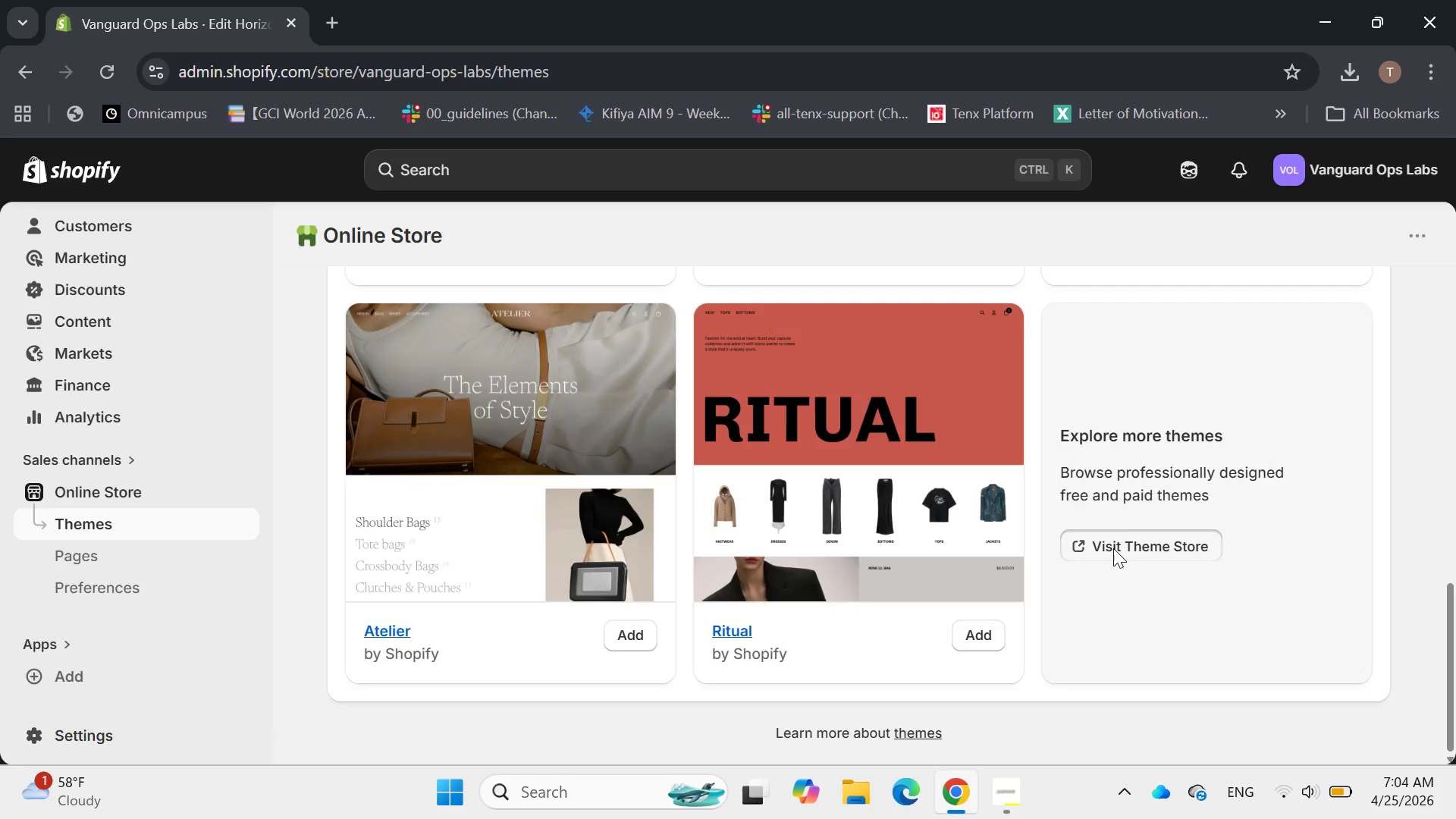 
left_click_drag(start_coordinate=[1268, 152], to_coordinate=[1260, 153])
 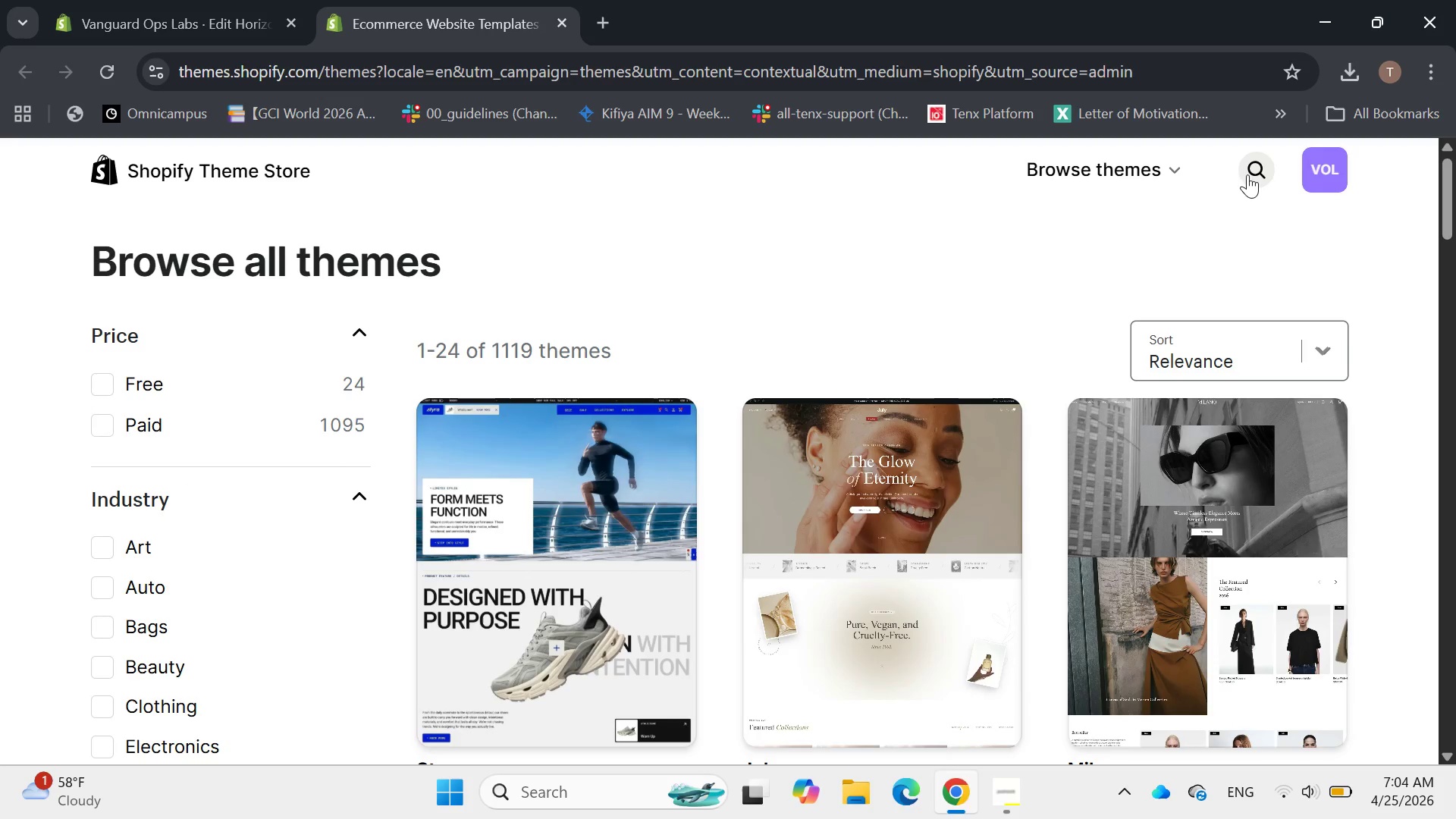 
left_click_drag(start_coordinate=[1249, 174], to_coordinate=[1254, 173])
 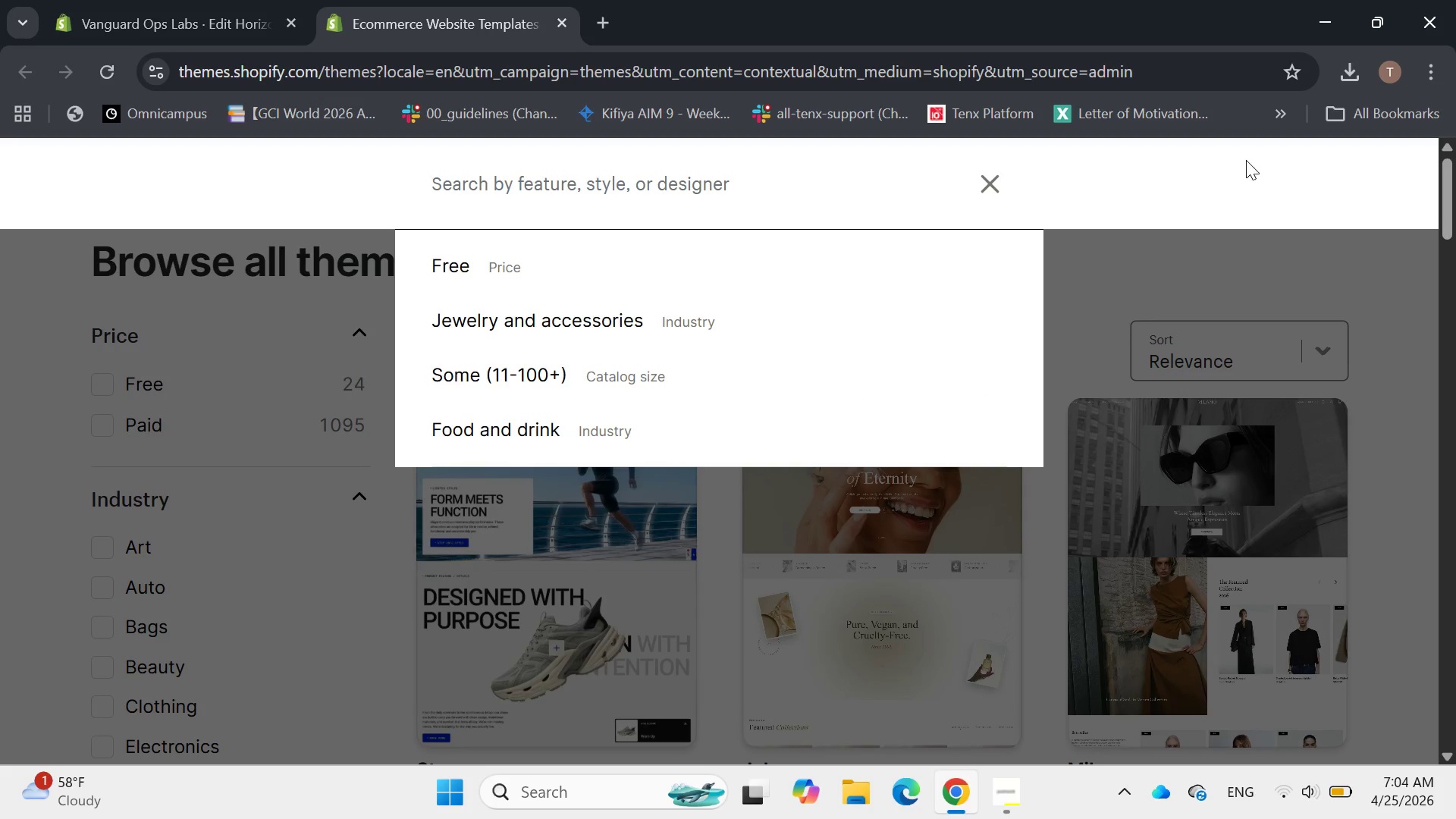 
type(daw)
 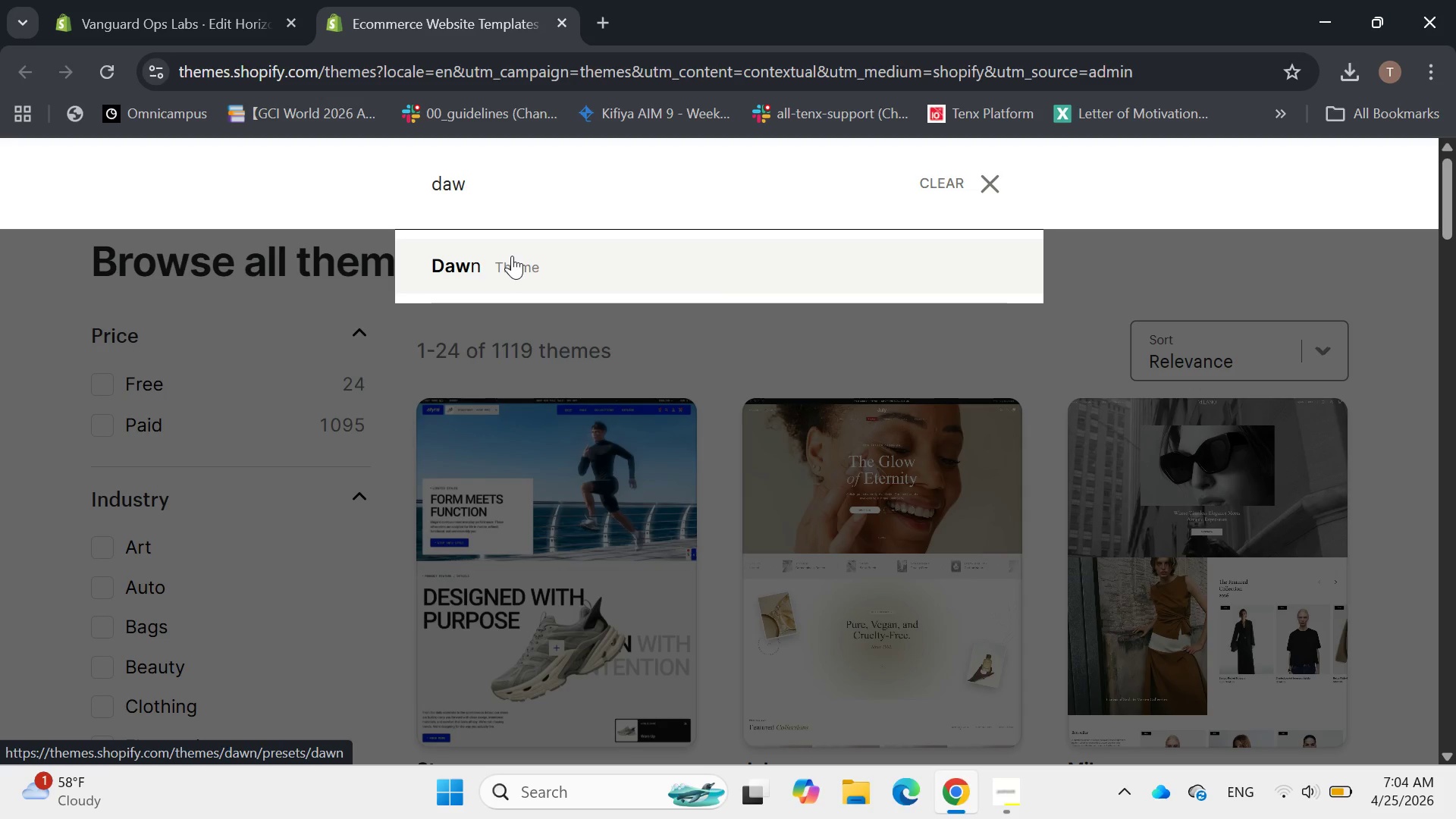 
key(Enter)
 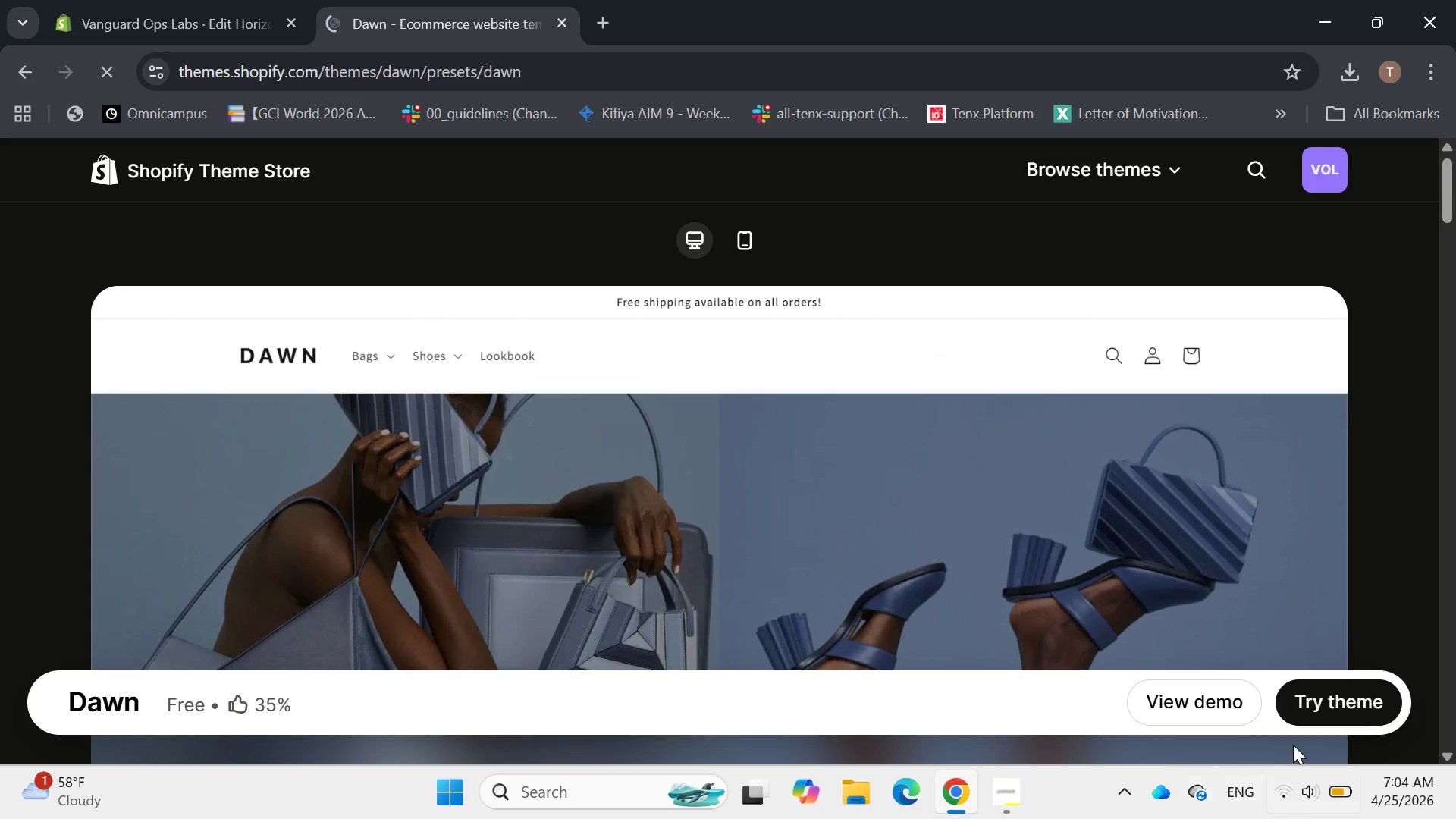 
left_click_drag(start_coordinate=[1335, 684], to_coordinate=[1330, 676])
 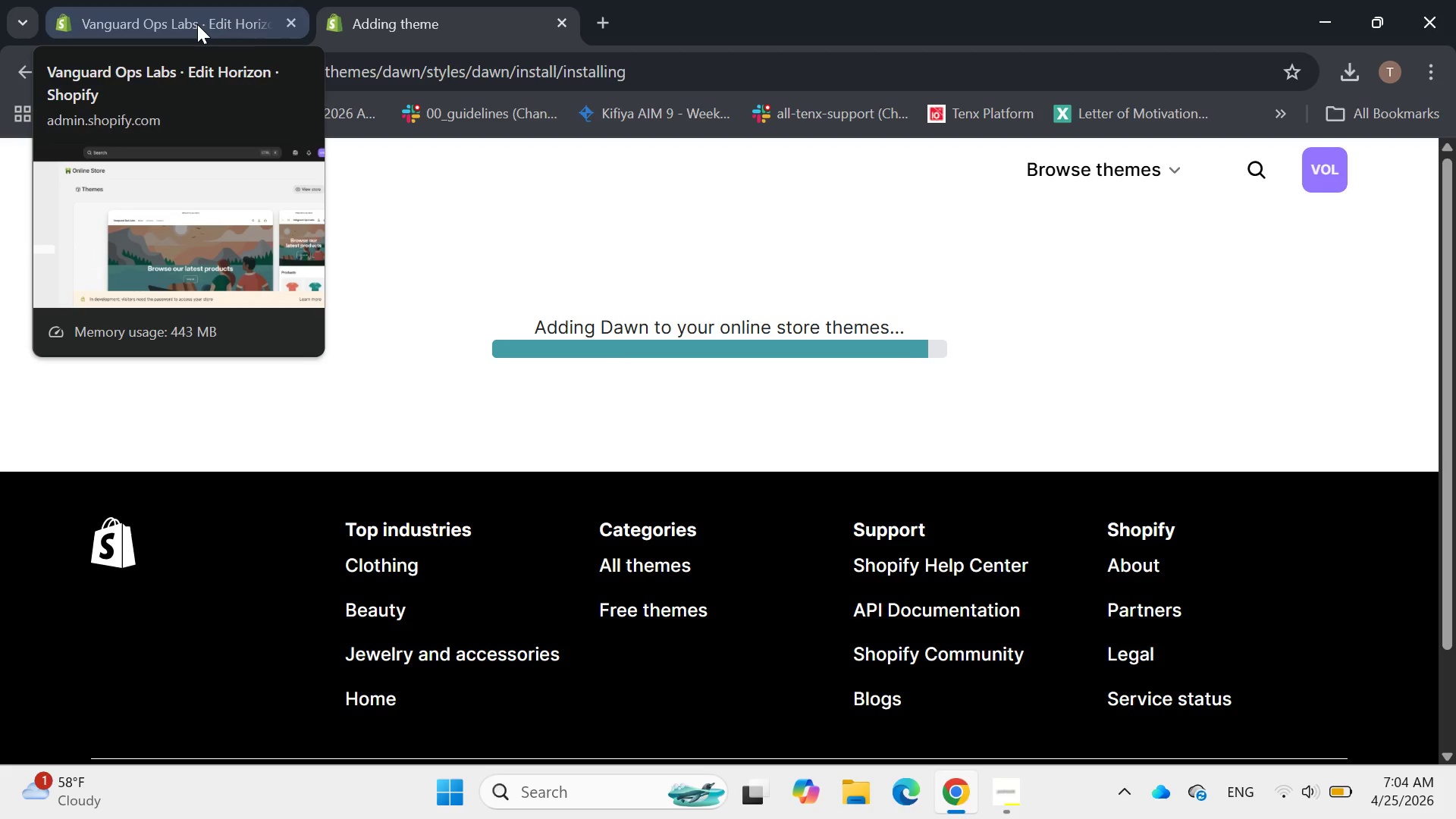 
wait(13.47)
 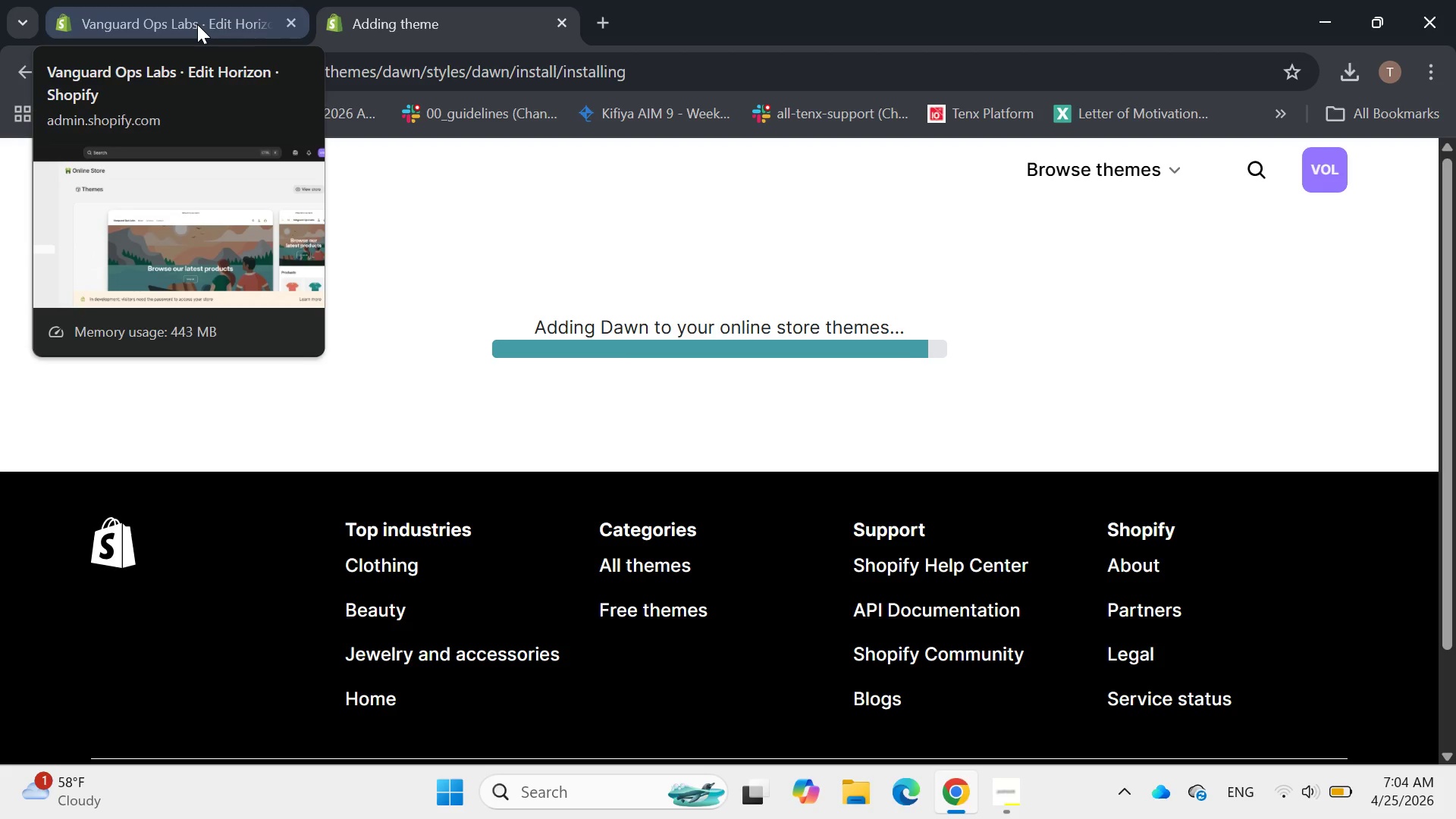 
left_click([196, 26])
 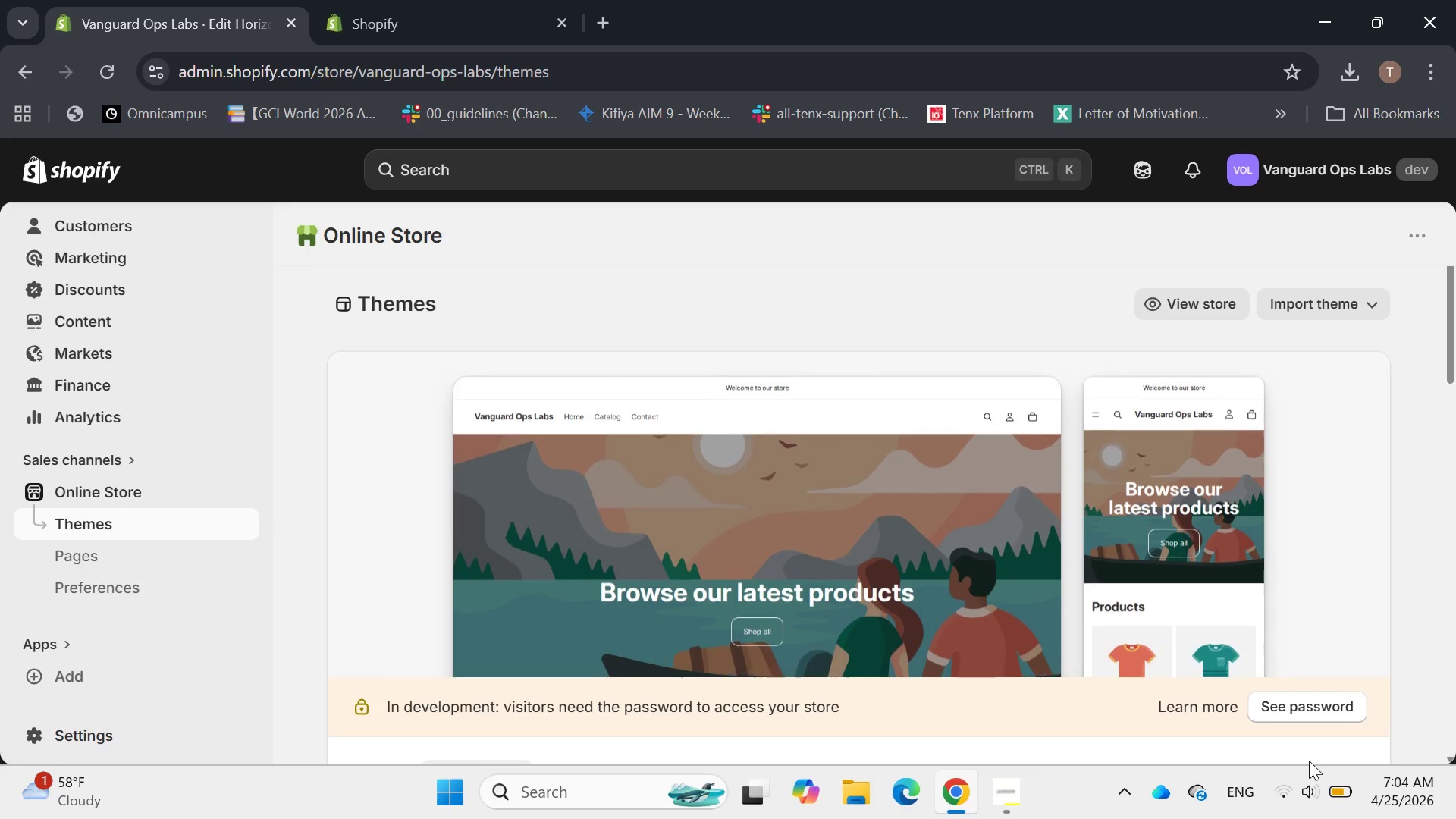 
left_click_drag(start_coordinate=[1306, 767], to_coordinate=[1287, 775])
 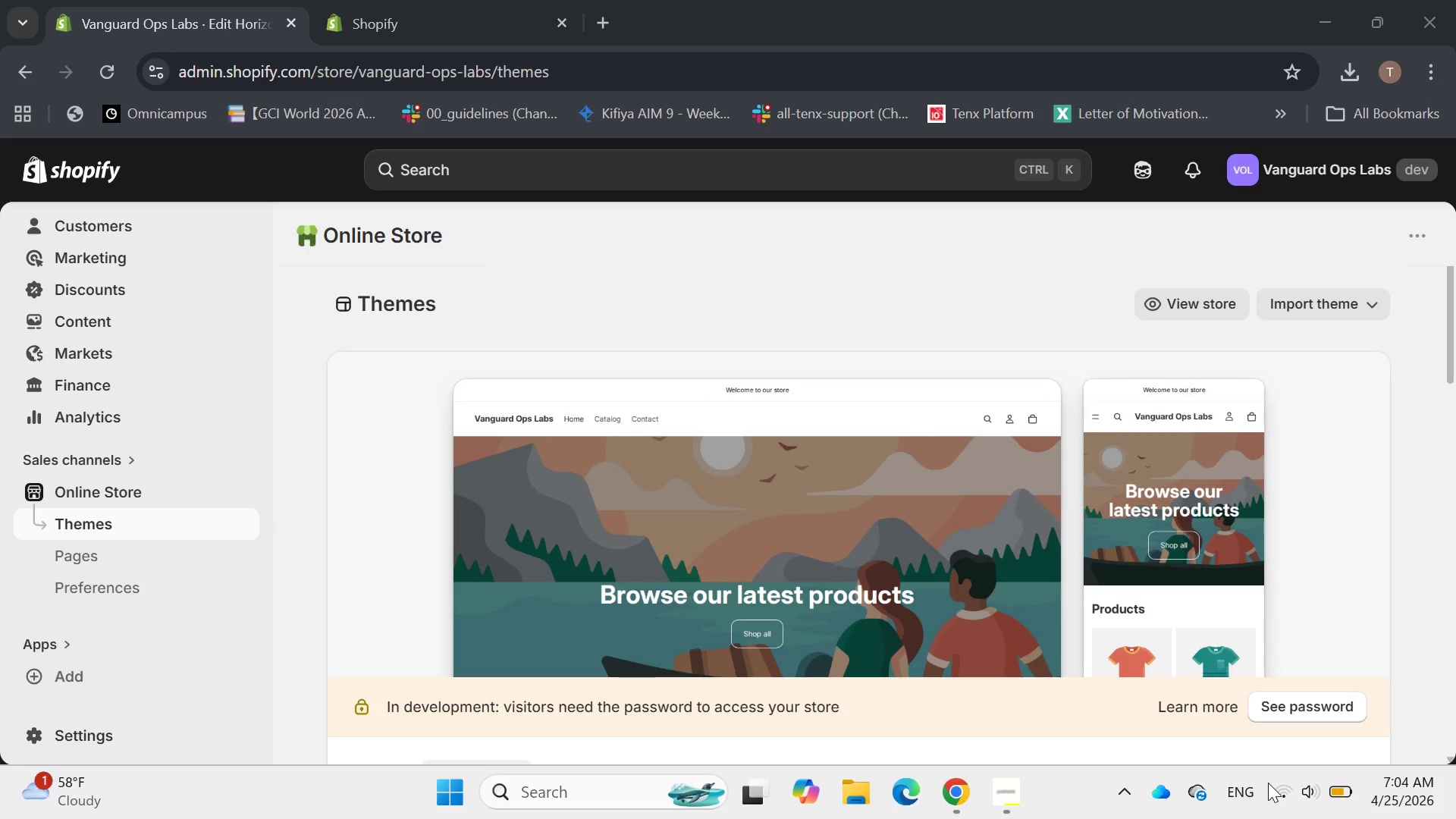 
mouse_move([1288, 780])
 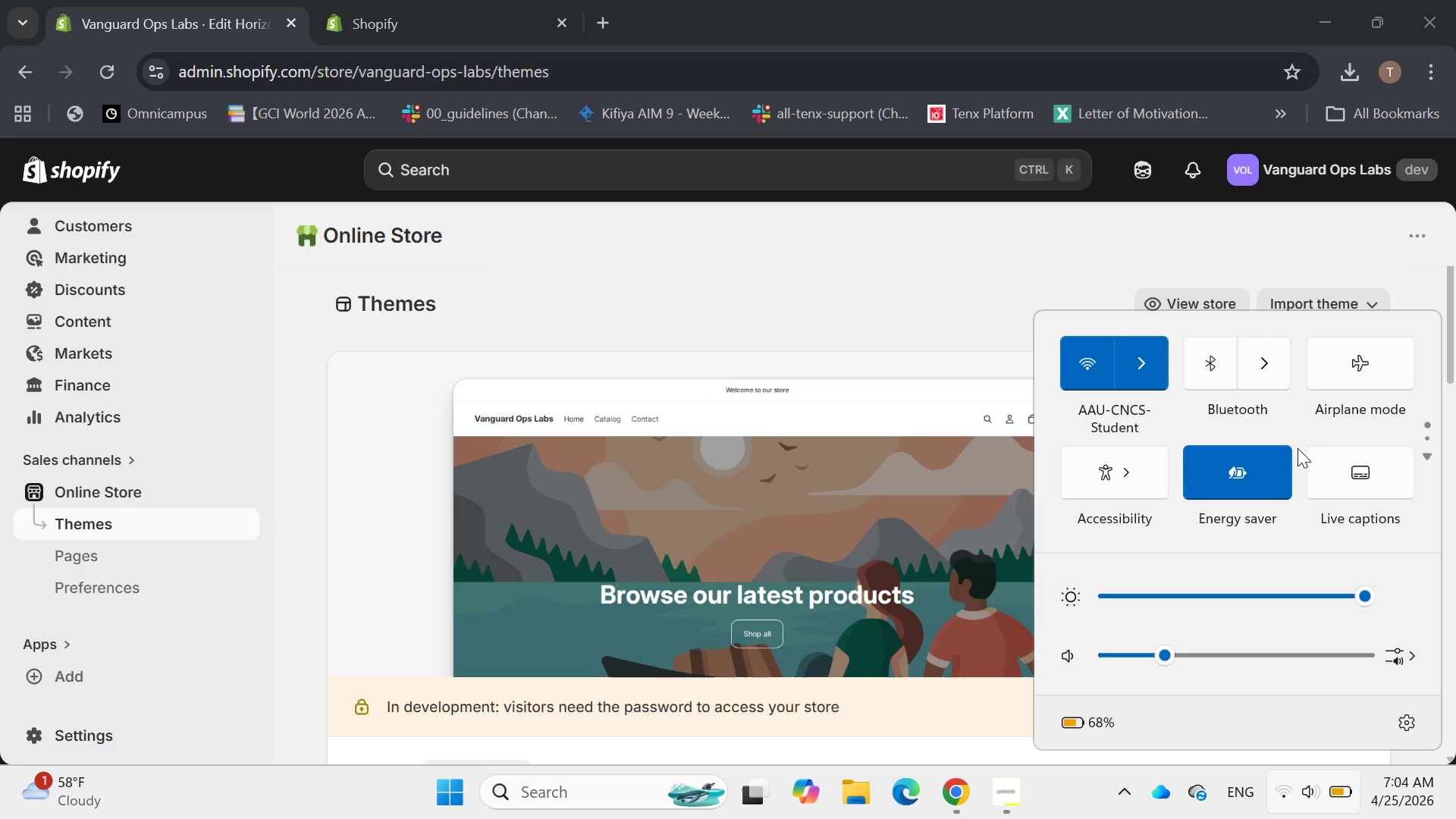 
scroll: coordinate [1298, 450], scroll_direction: down, amount: 2.0
 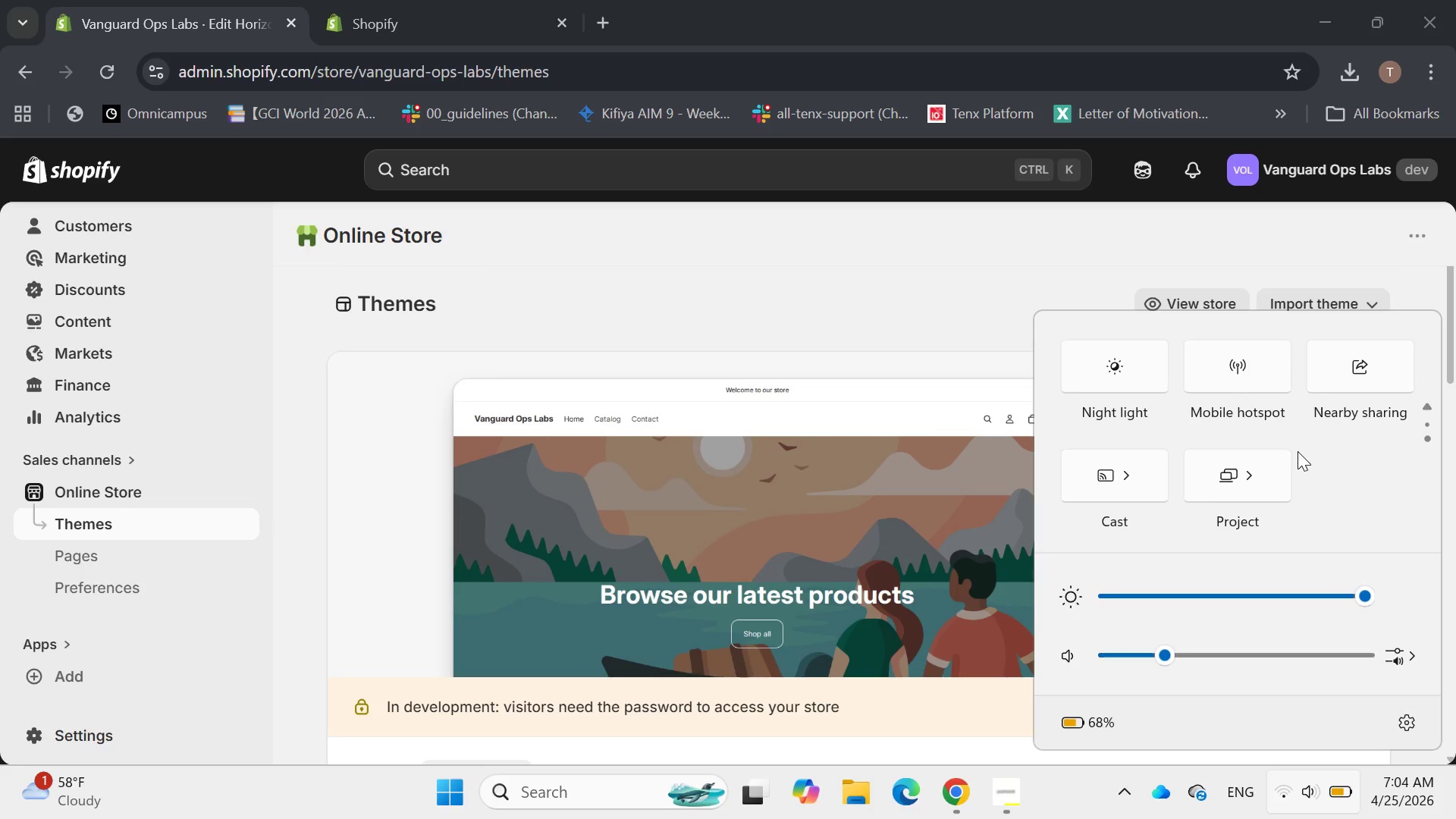 
scroll: coordinate [1298, 451], scroll_direction: none, amount: 0.0
 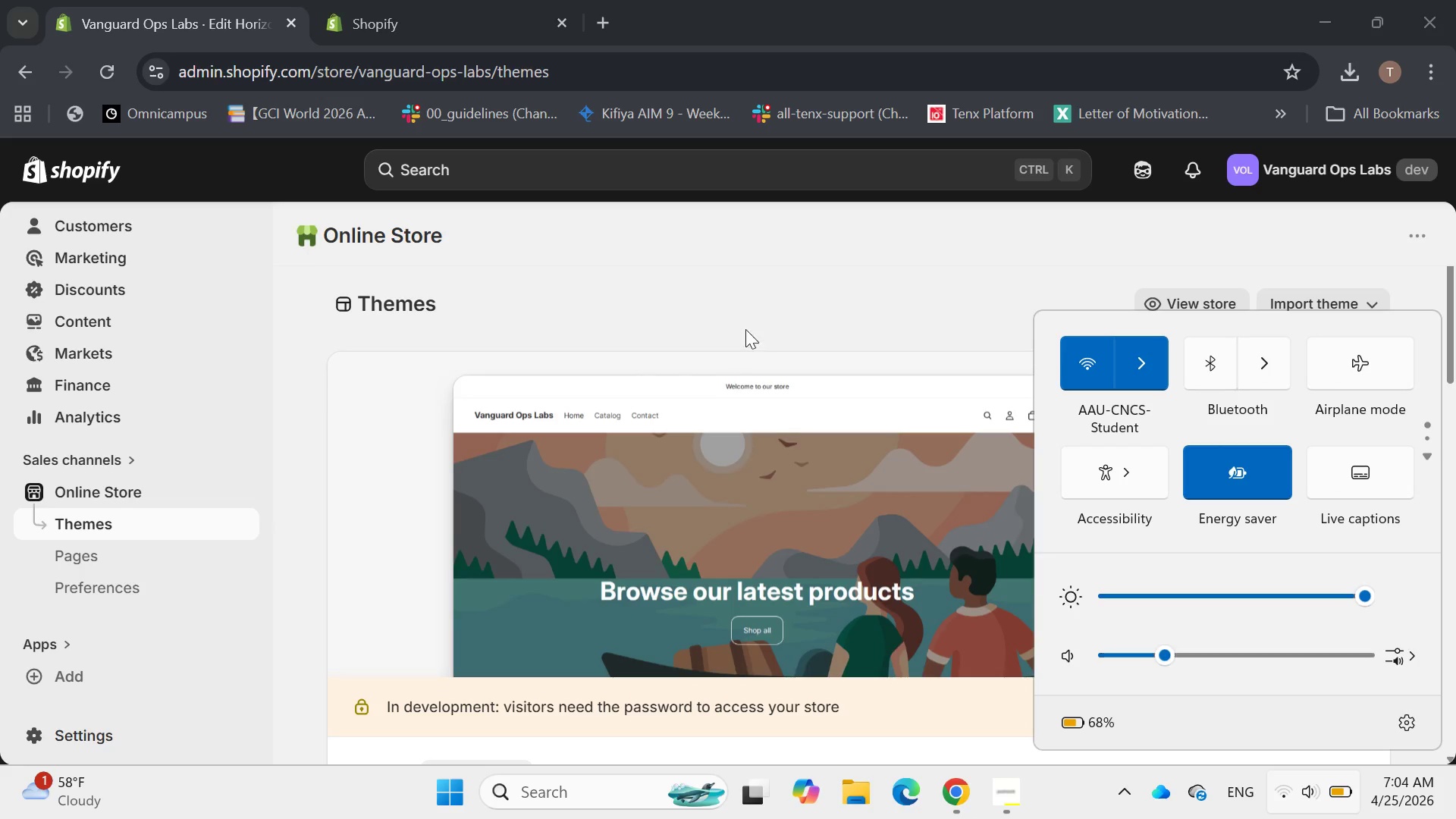 
left_click_drag(start_coordinate=[767, 316], to_coordinate=[769, 320])
 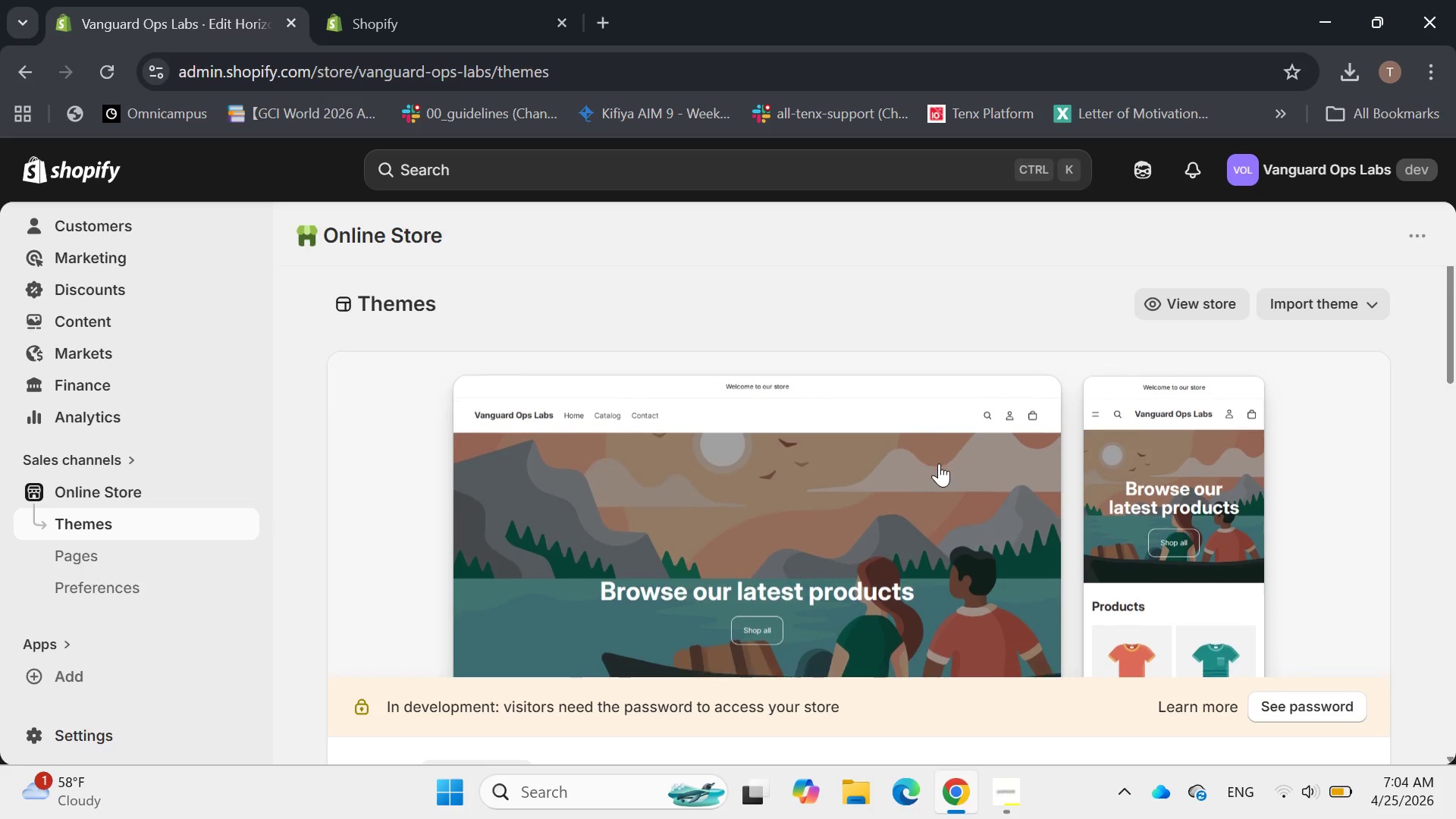 
scroll: coordinate [981, 482], scroll_direction: down, amount: 4.0
 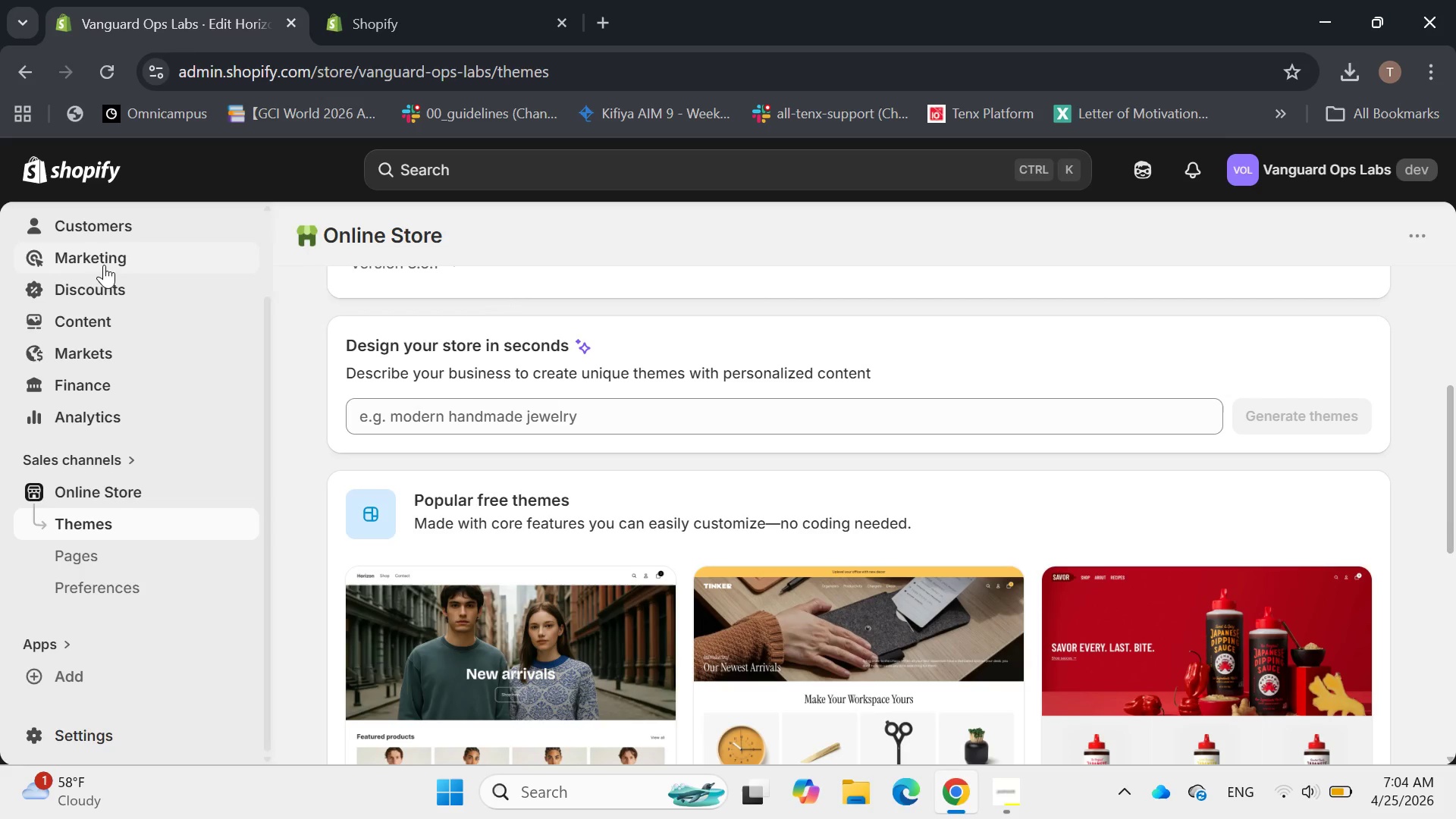 
scroll: coordinate [179, 252], scroll_direction: up, amount: 1.0
 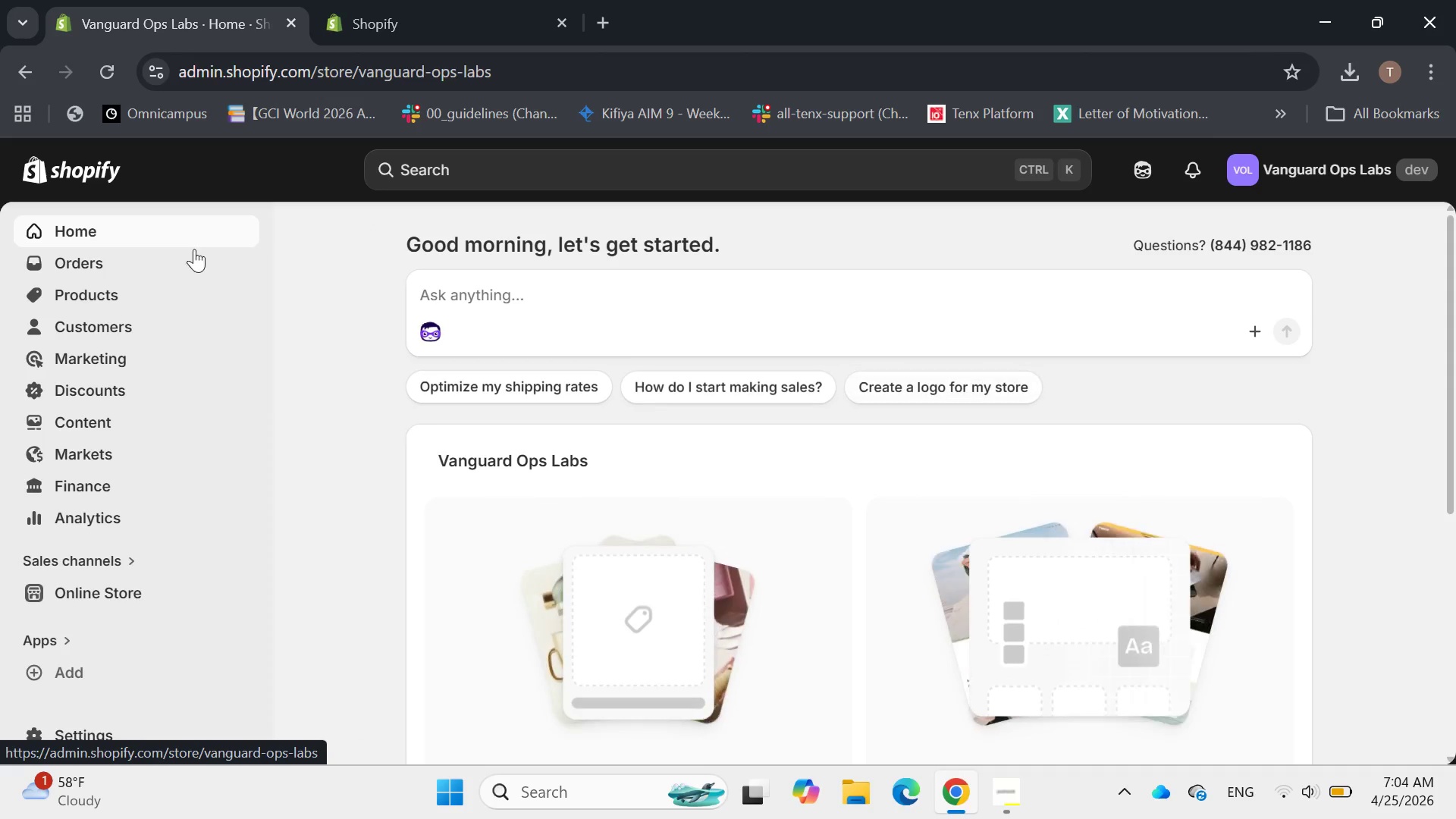 
left_click_drag(start_coordinate=[1048, 628], to_coordinate=[1038, 596])
 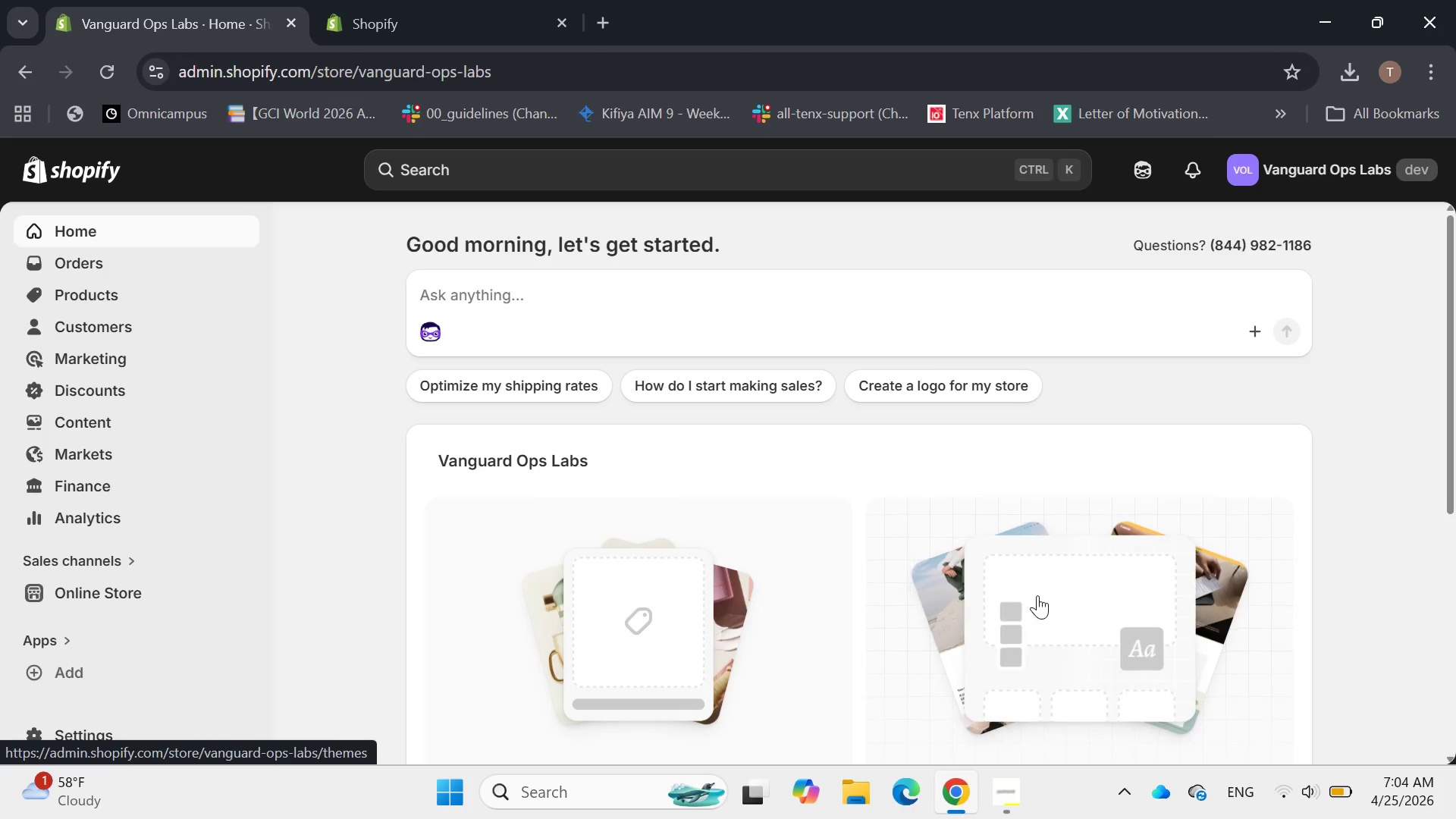 
left_click_drag(start_coordinate=[1037, 595], to_coordinate=[1034, 583])
 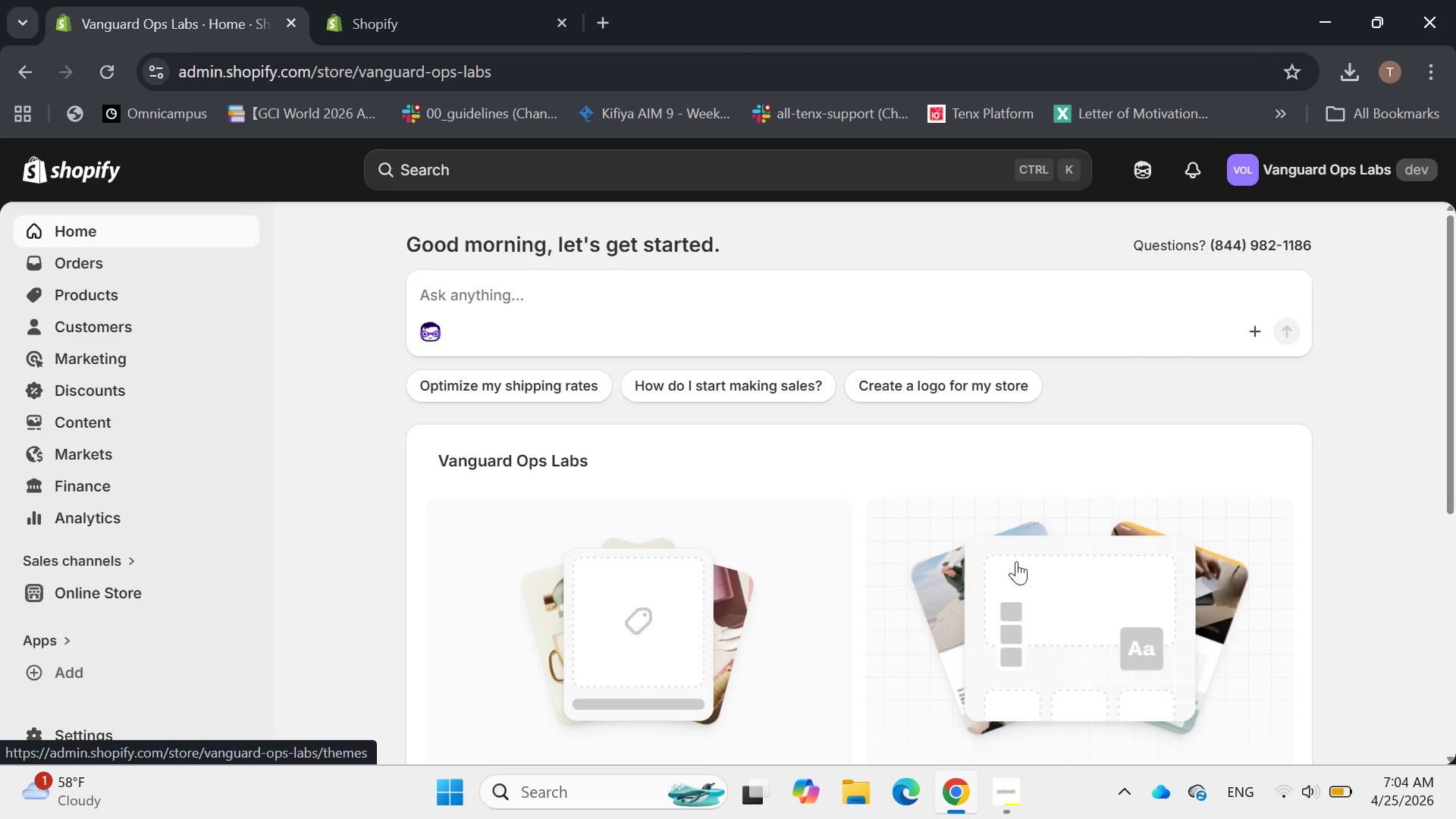 
left_click_drag(start_coordinate=[1014, 563], to_coordinate=[1010, 561])
 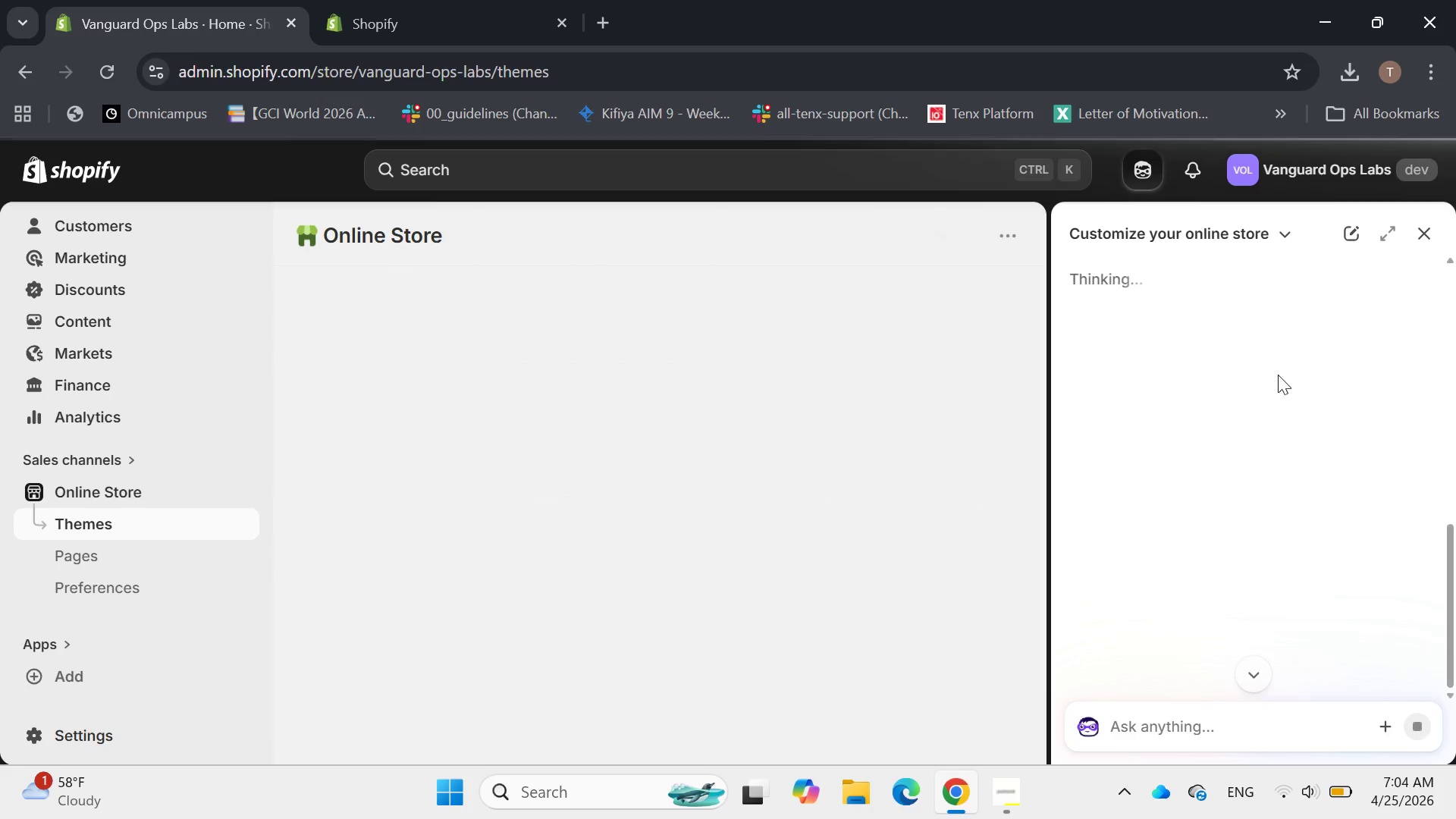 
mouse_move([1445, 248])
 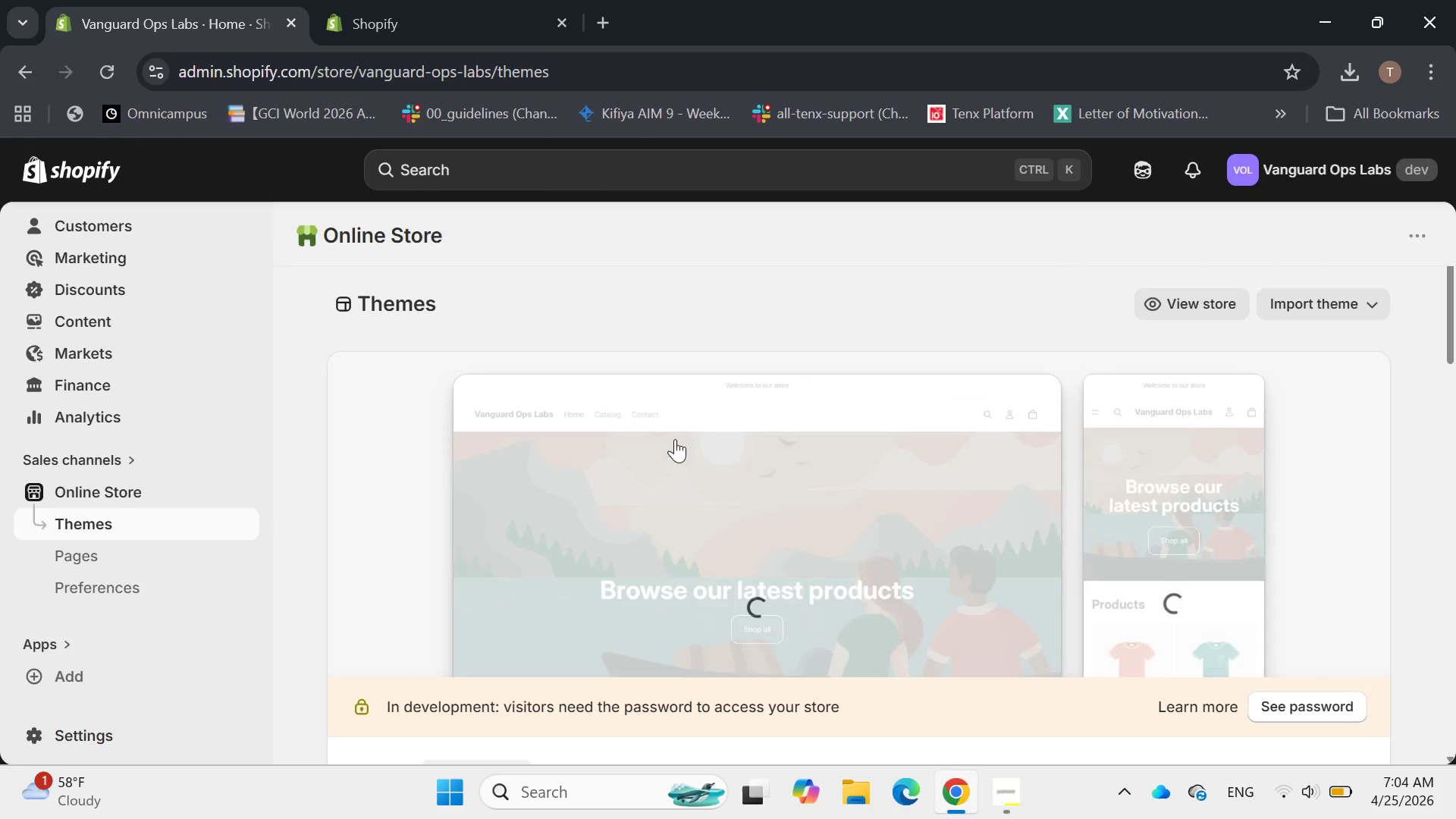 
scroll: coordinate [751, 444], scroll_direction: down, amount: 4.0
 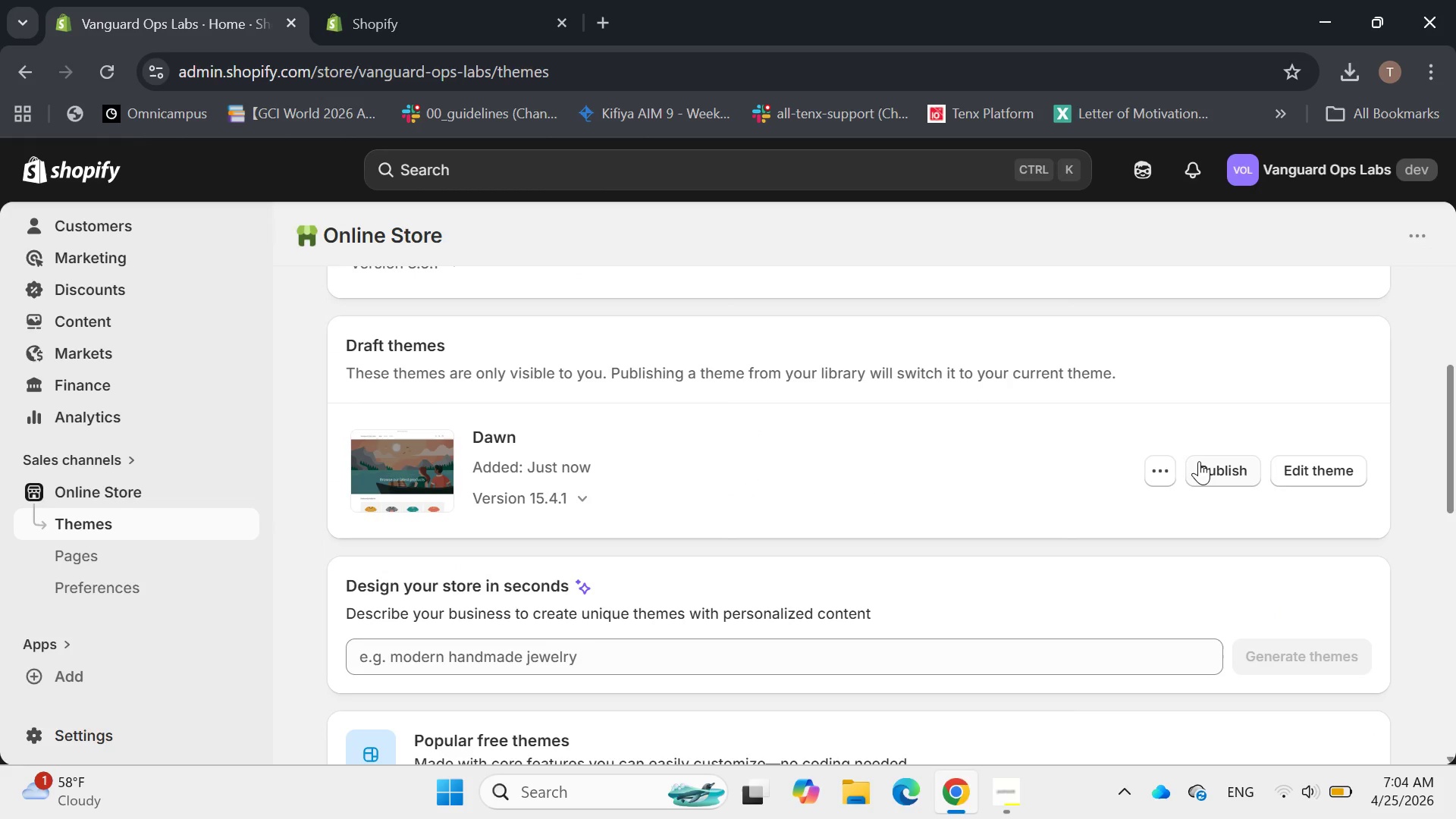 
left_click_drag(start_coordinate=[1207, 466], to_coordinate=[1210, 465])
 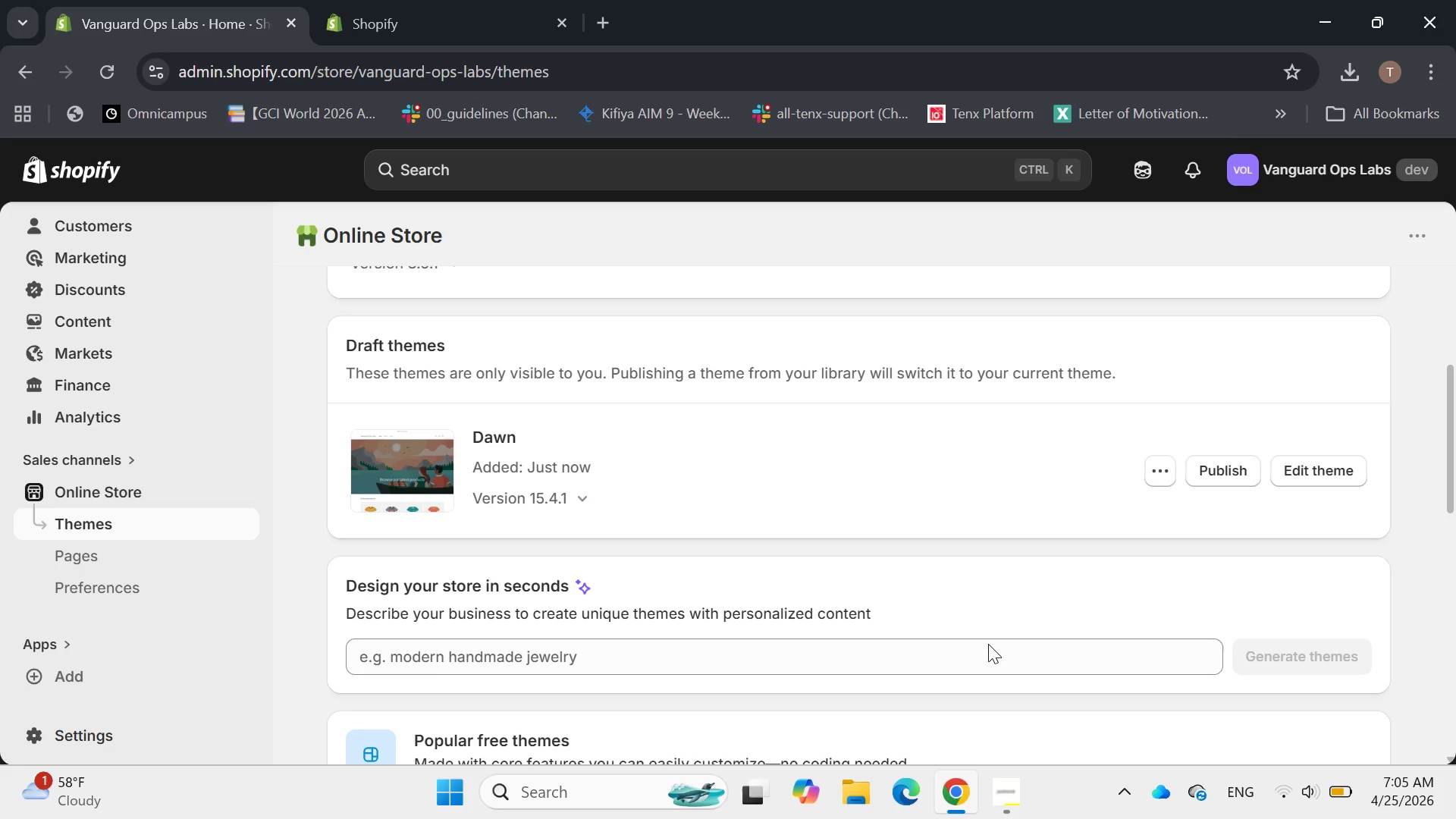 
scroll: coordinate [926, 389], scroll_direction: up, amount: 3.0
 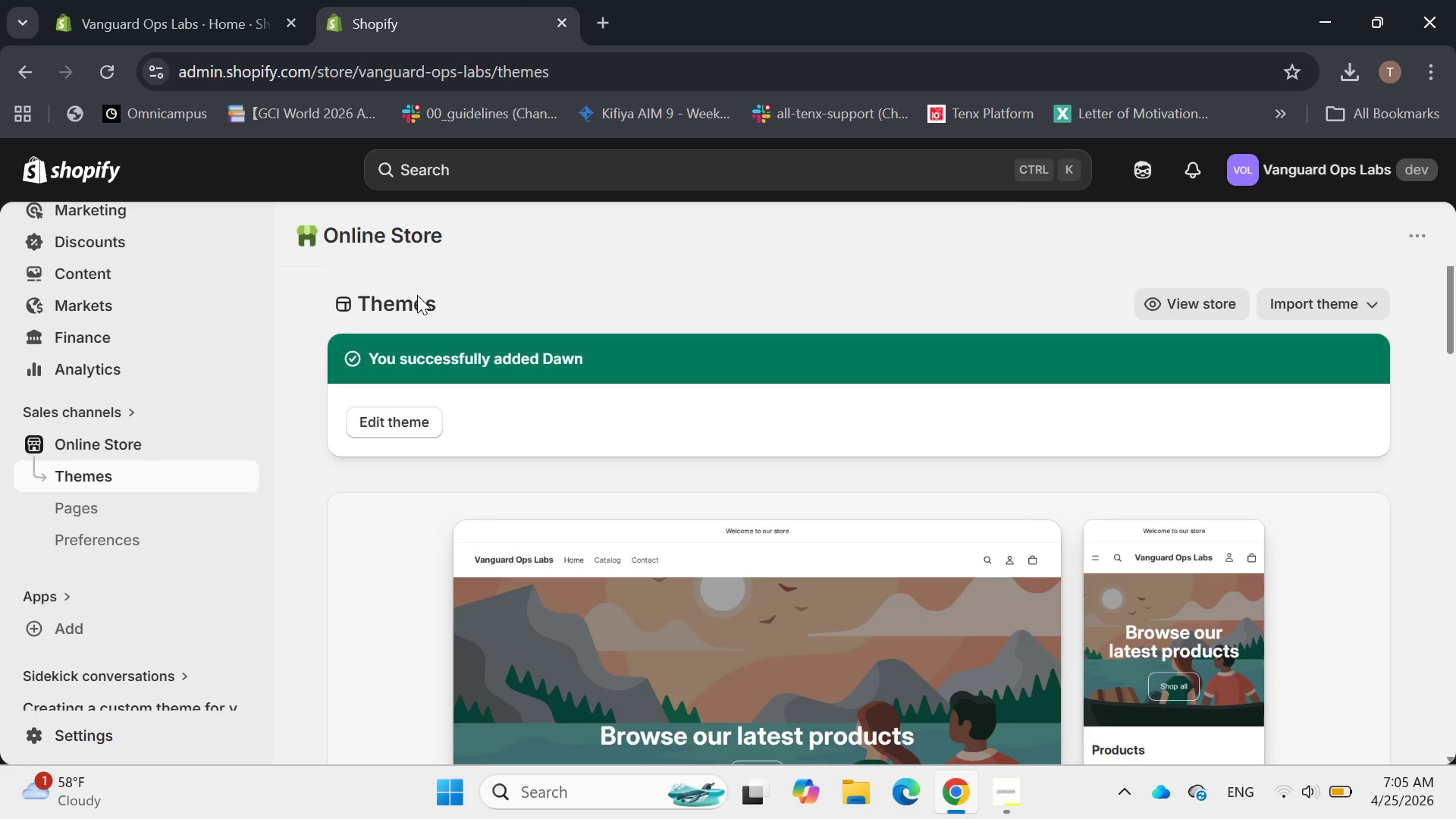 
scroll: coordinate [369, 393], scroll_direction: down, amount: 4.0
 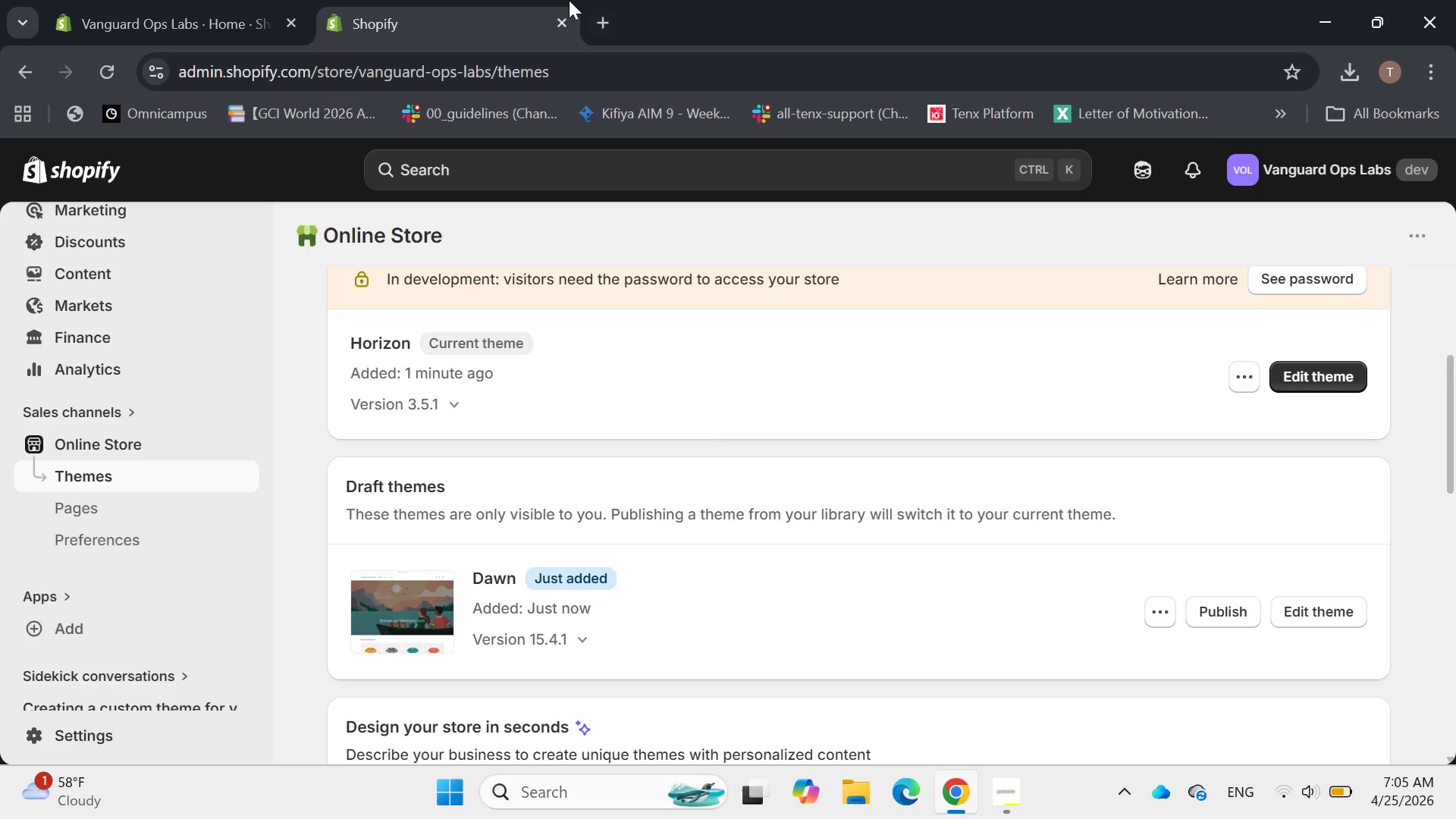 
left_click([562, 13])
 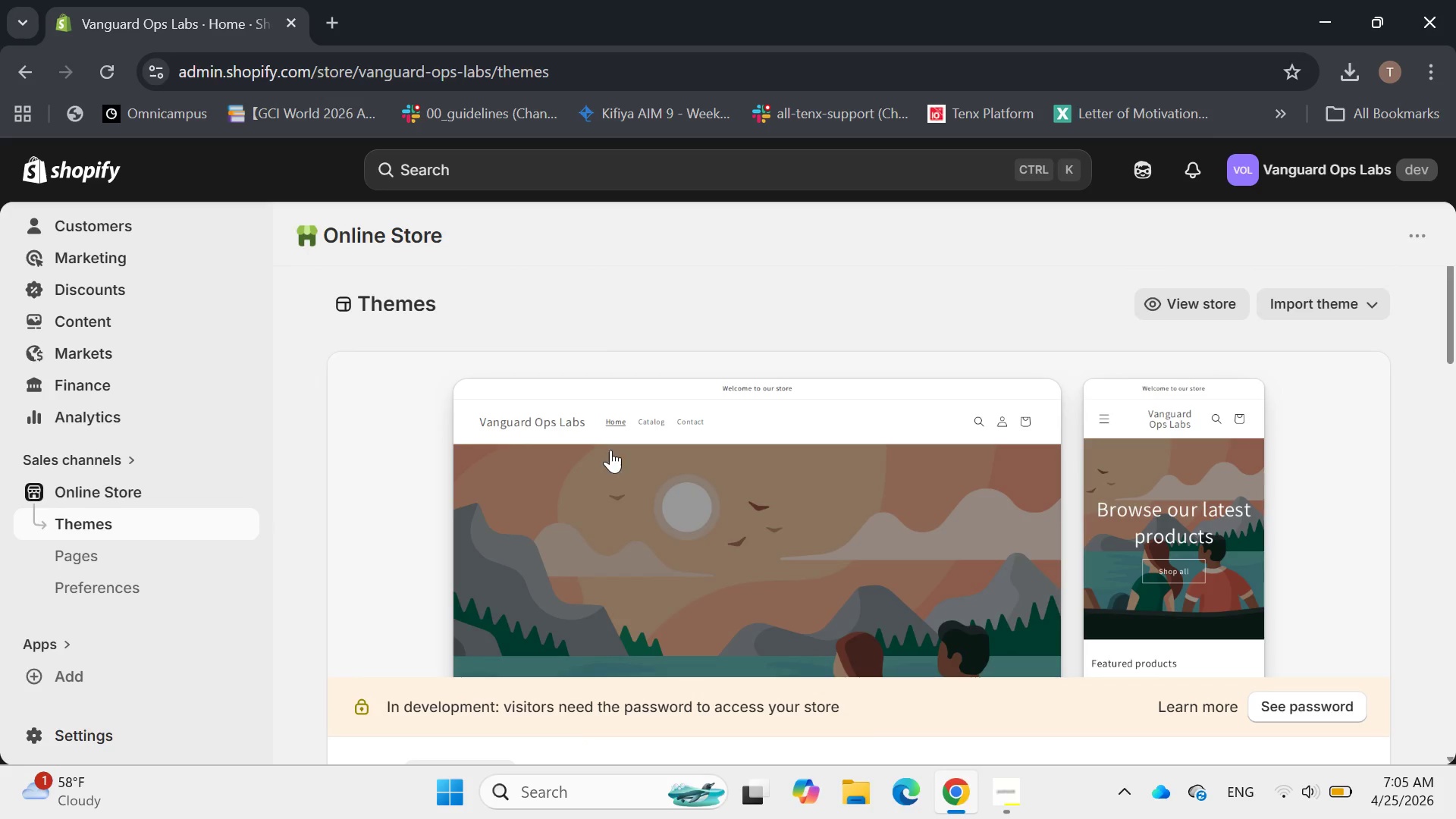 
scroll: coordinate [635, 432], scroll_direction: down, amount: 5.0
 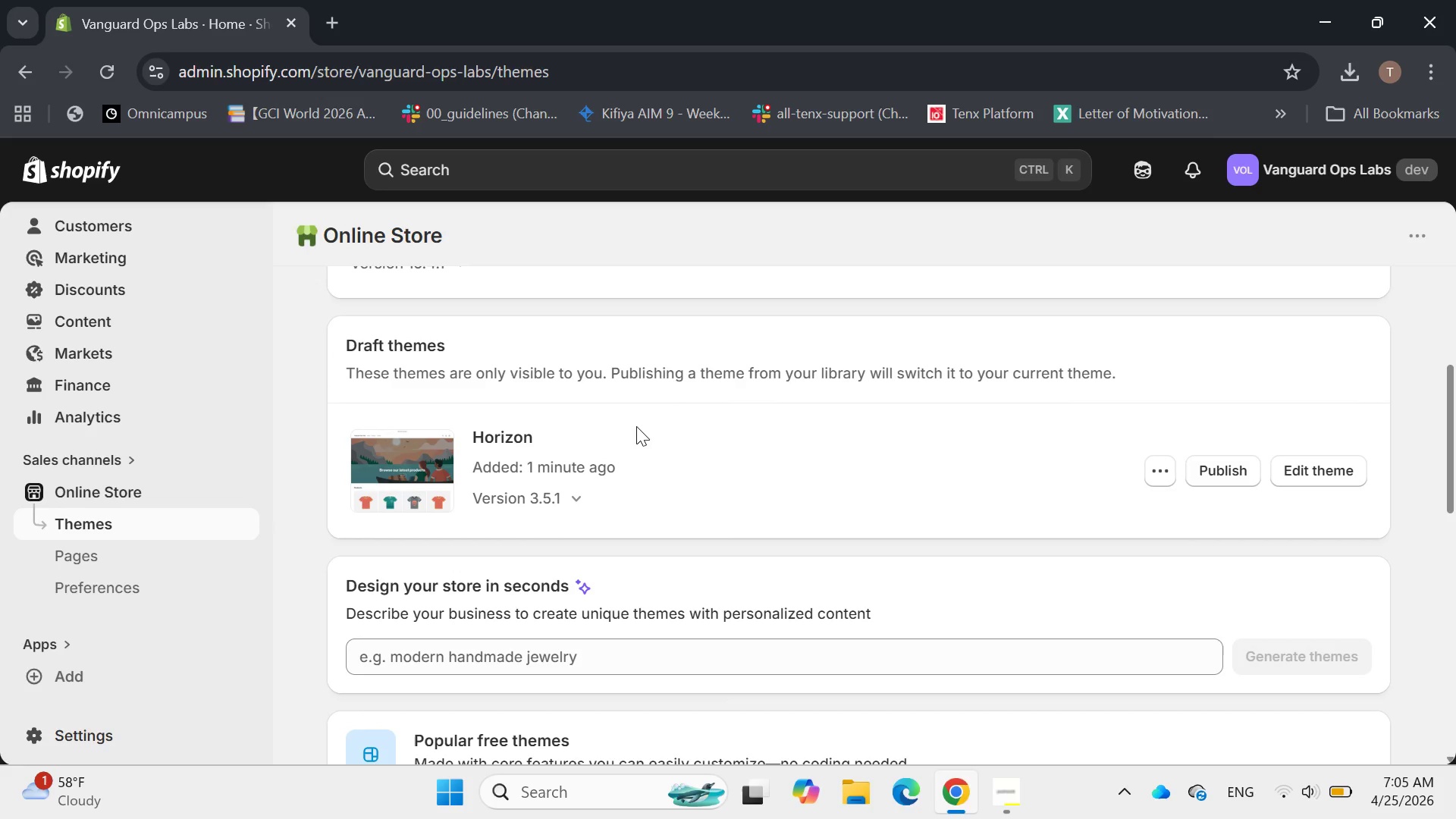 
scroll: coordinate [636, 423], scroll_direction: up, amount: 2.0
 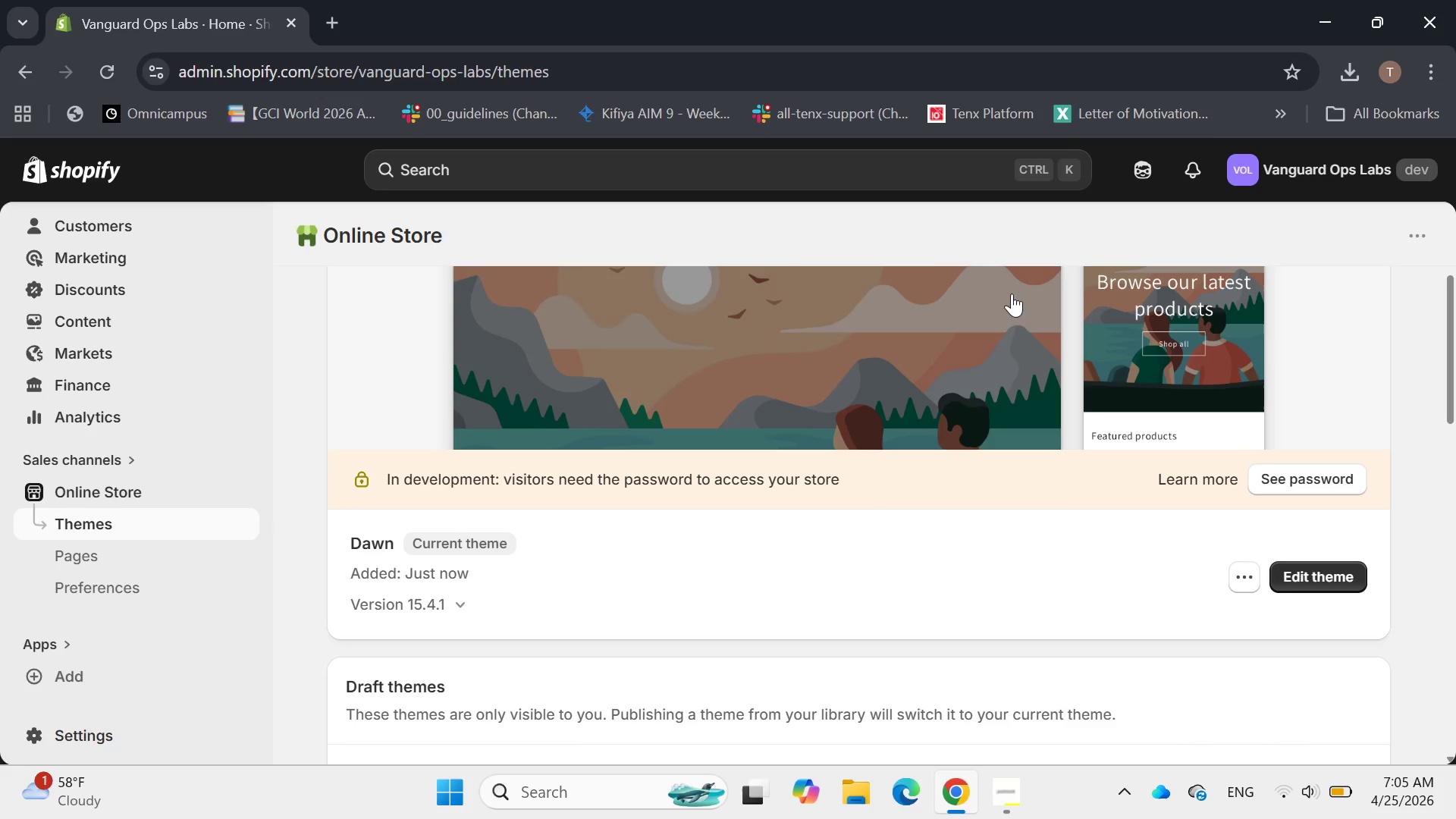 
double_click([869, 297])
 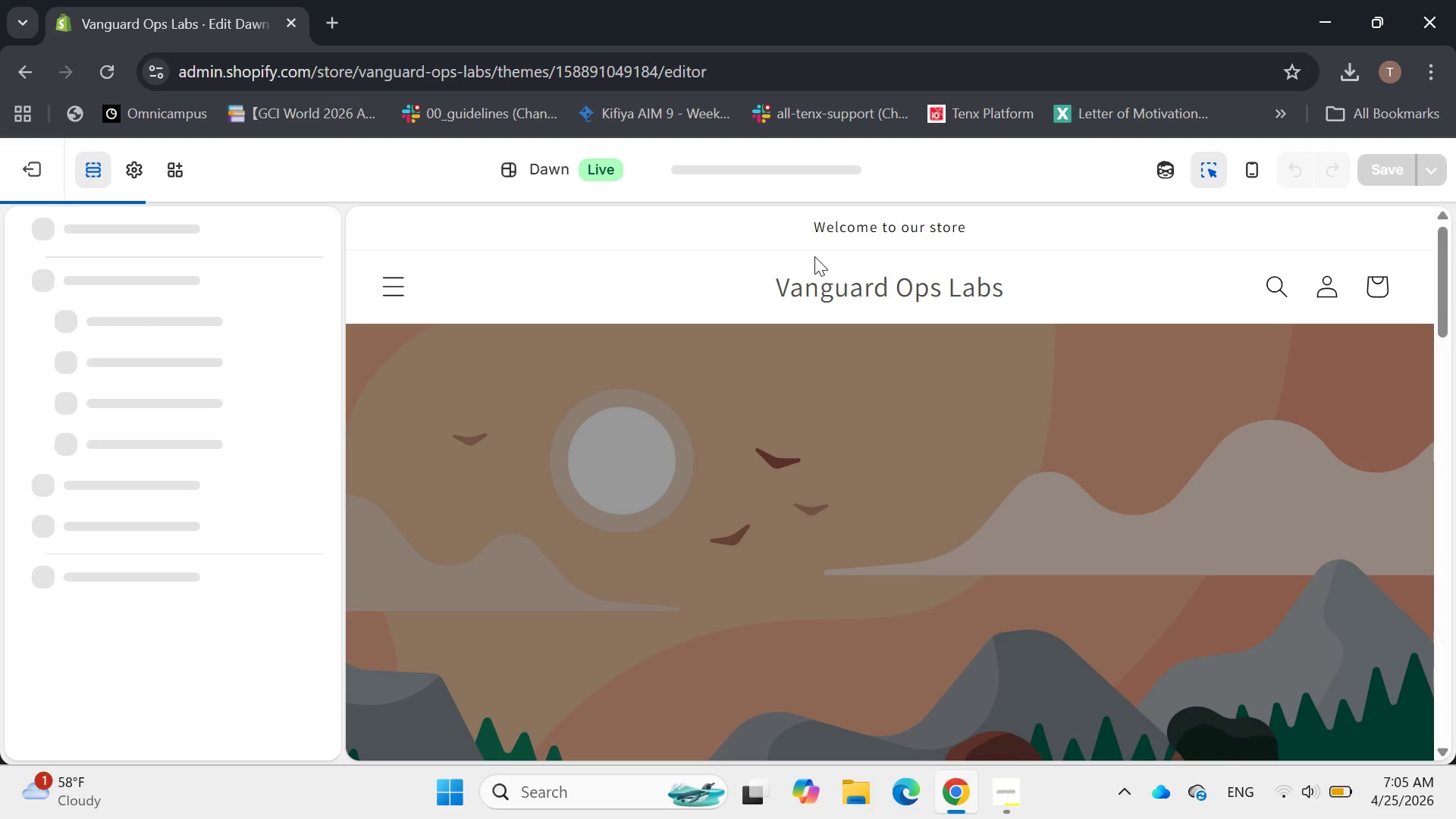 
wait(5.36)
 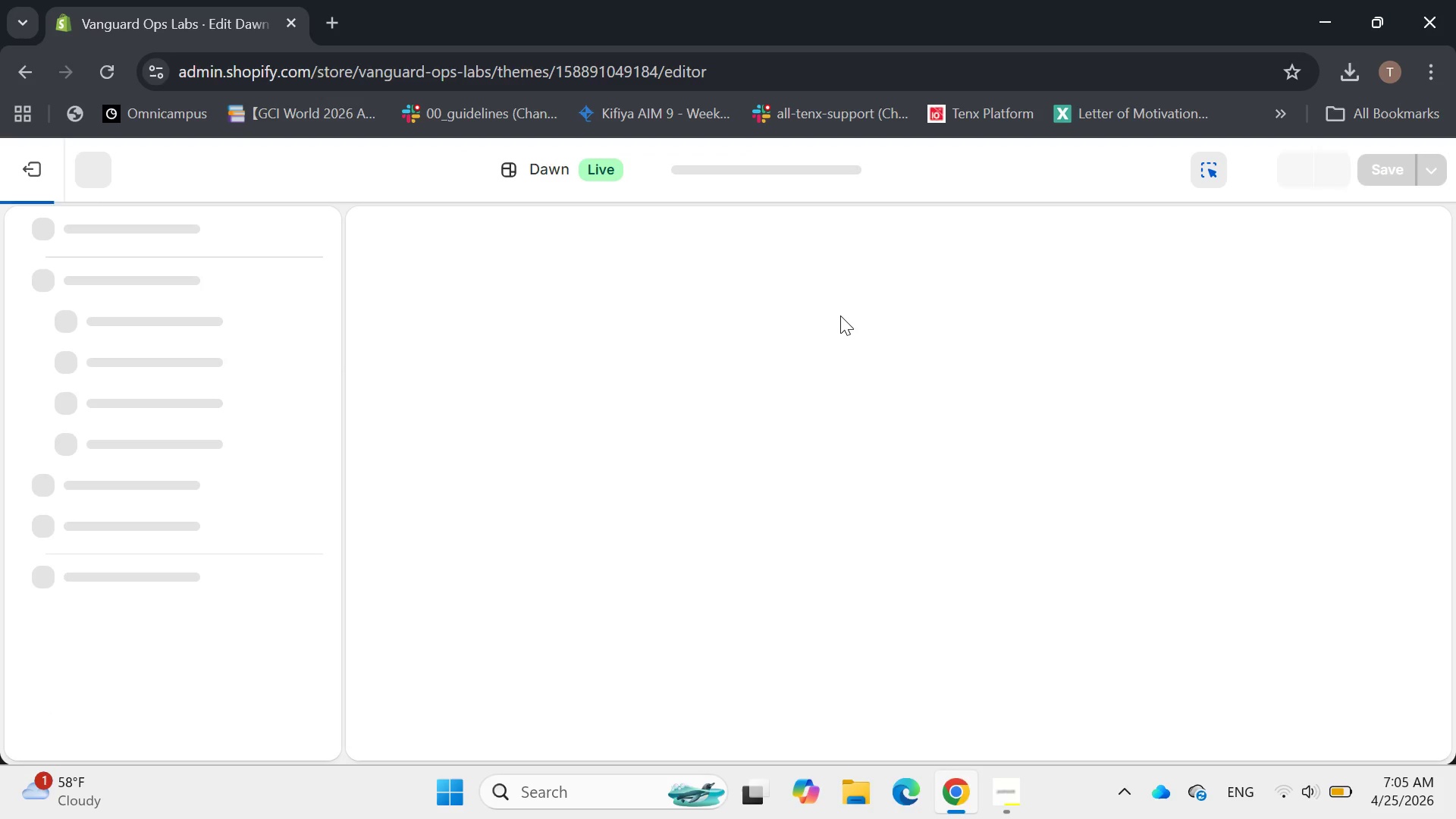 
scroll: coordinate [665, 435], scroll_direction: none, amount: 0.0
 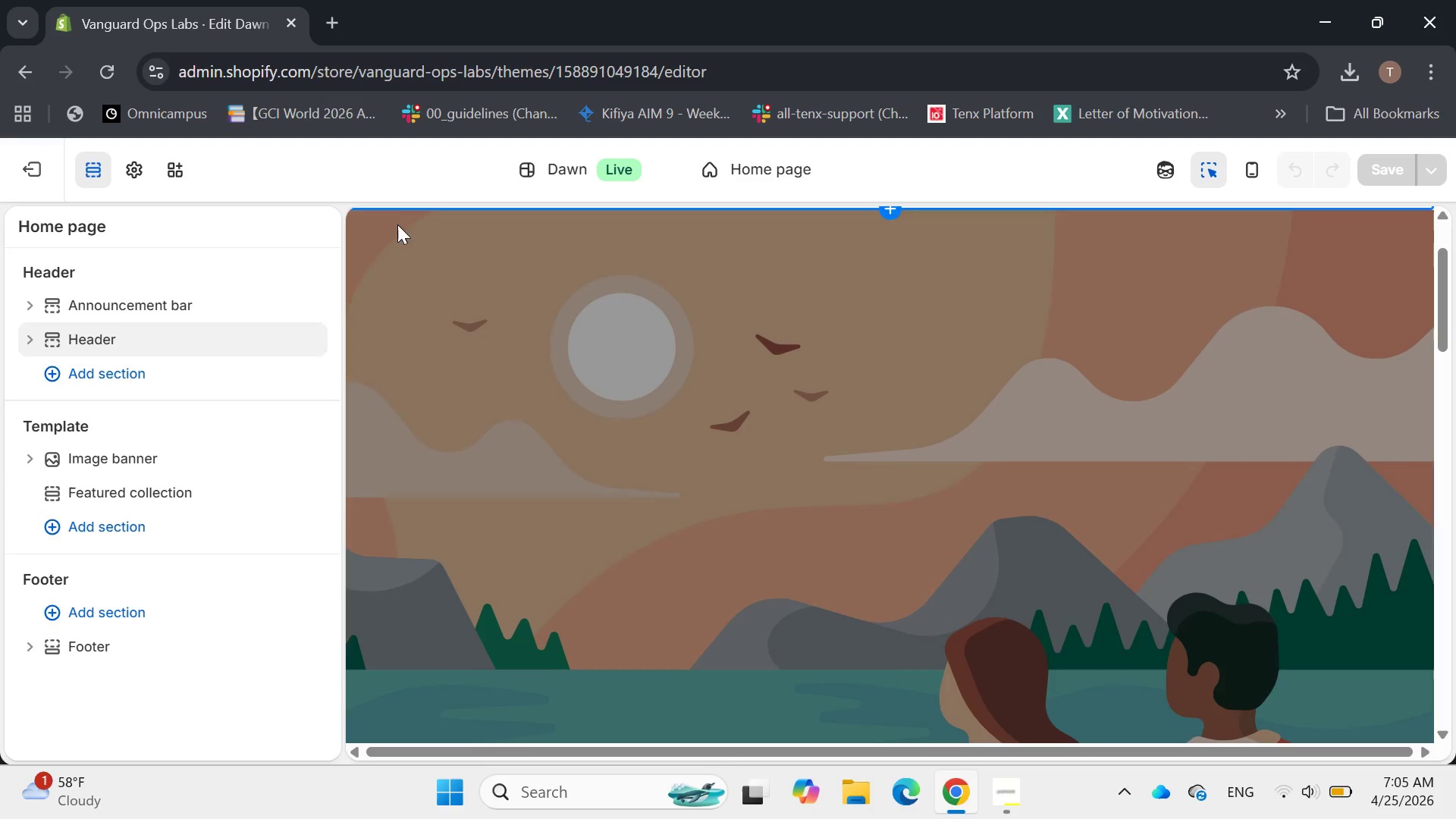 
left_click([398, 223])
 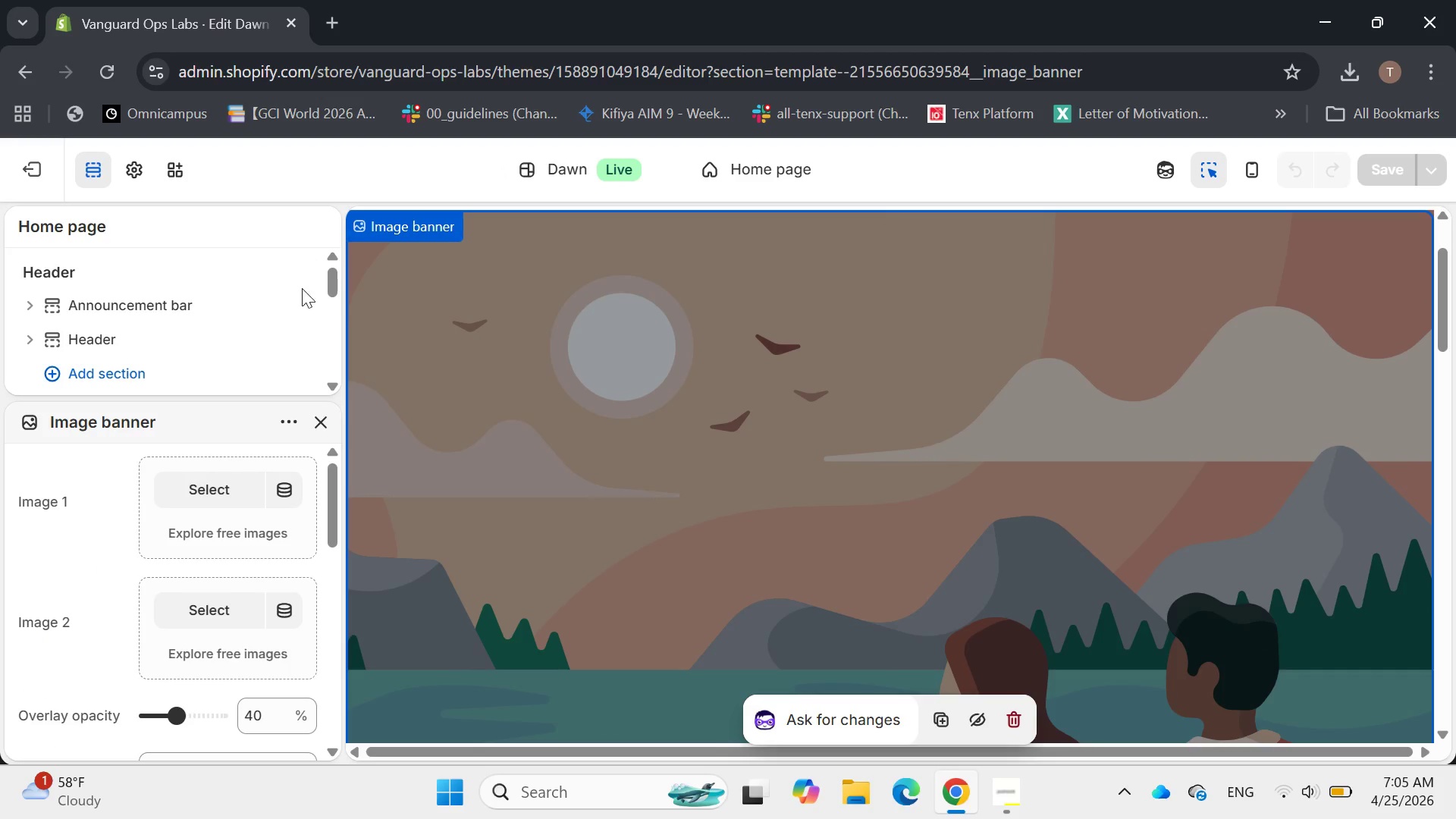 
left_click_drag(start_coordinate=[231, 472], to_coordinate=[236, 478])
 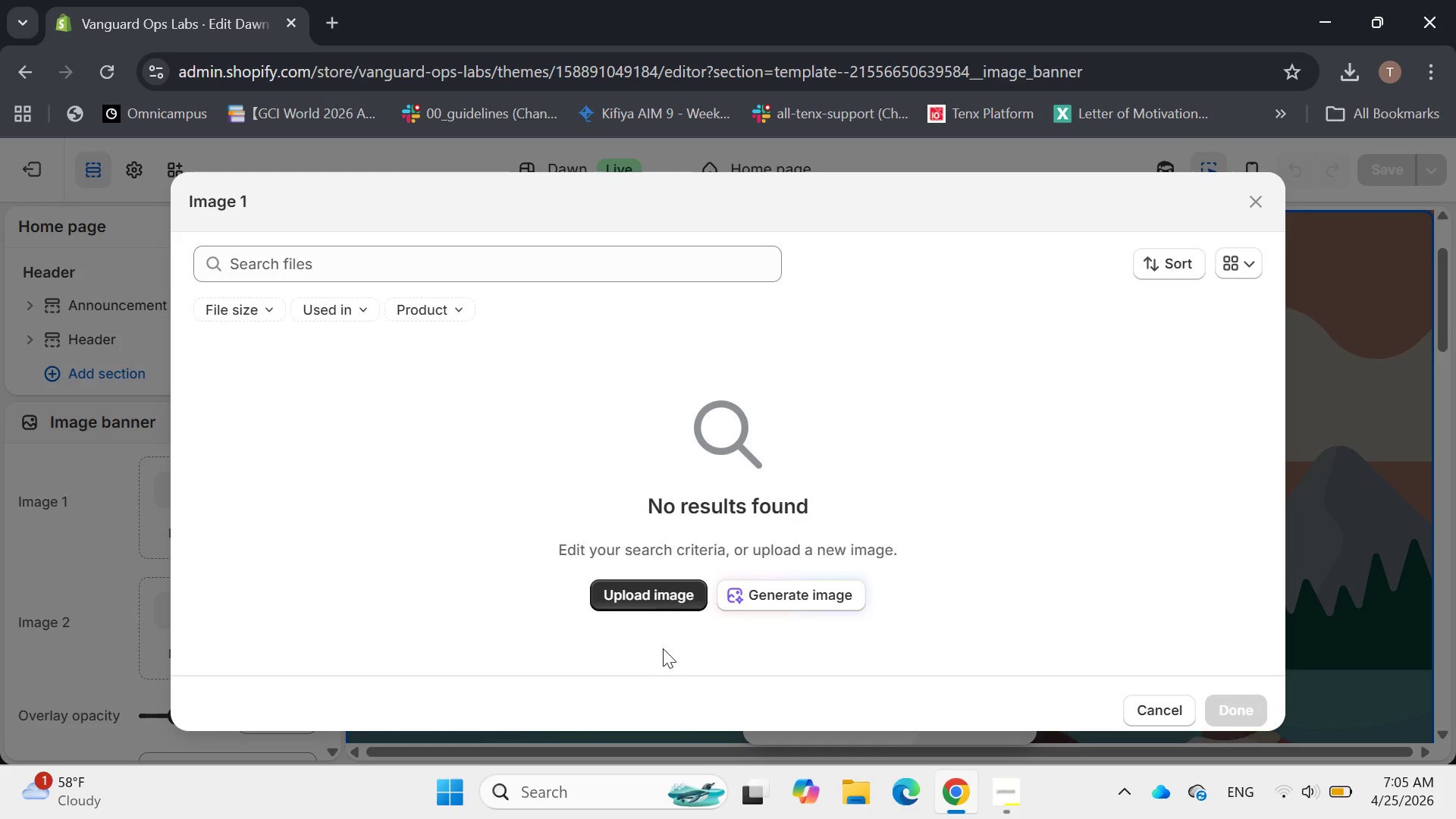 
left_click([650, 582])
 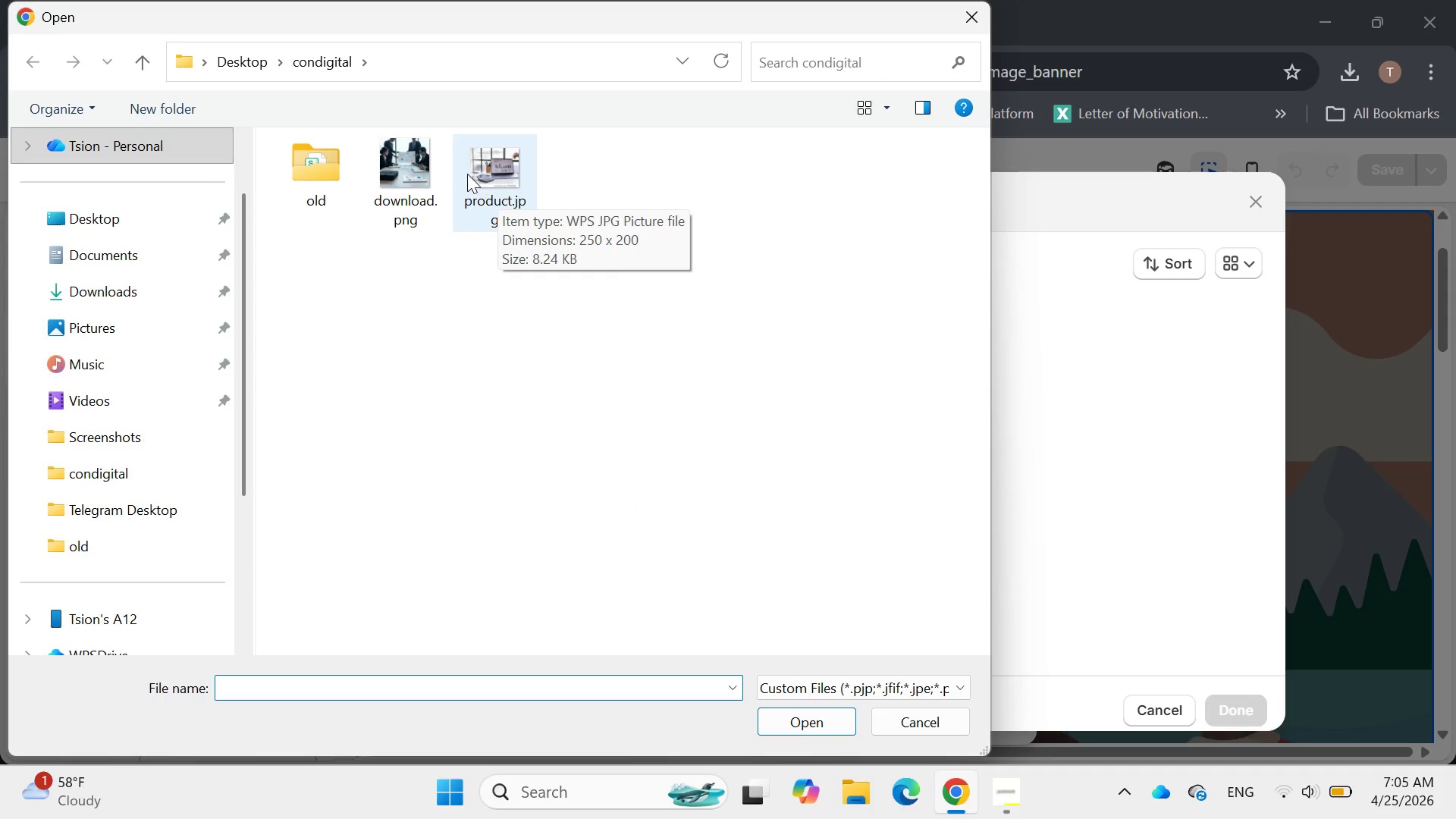 
wait(5.33)
 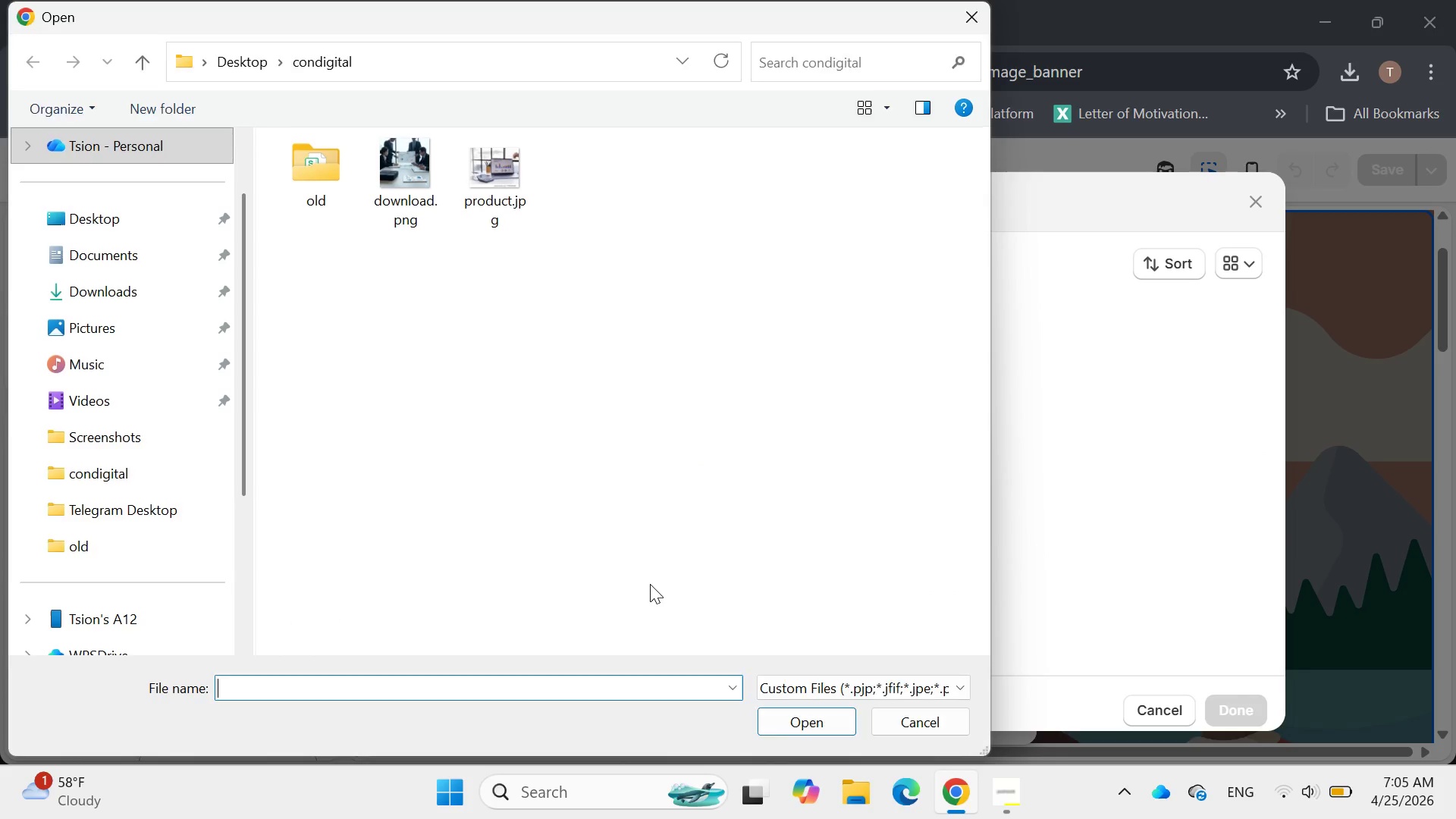 
double_click([419, 164])
 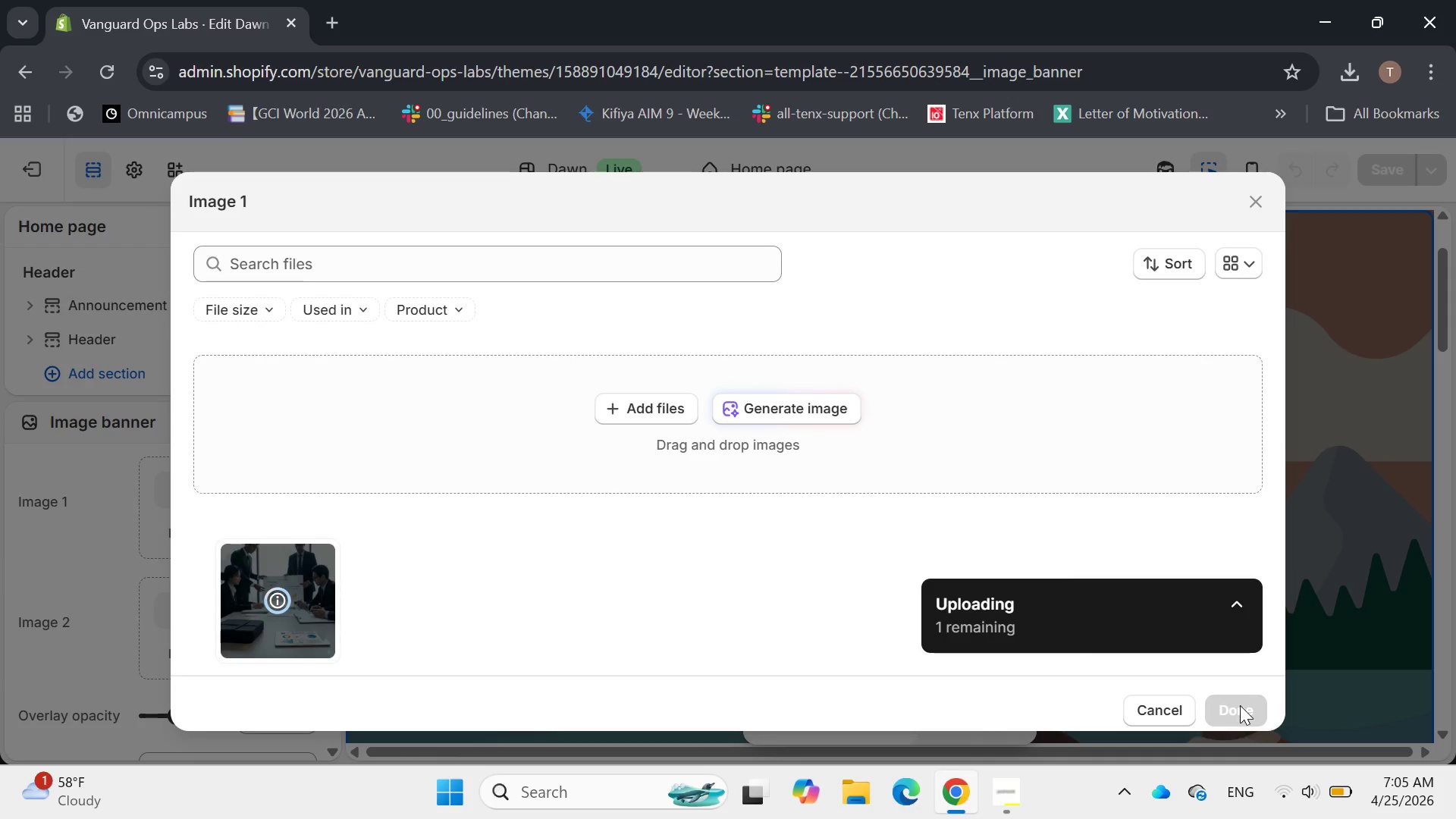 
wait(6.22)
 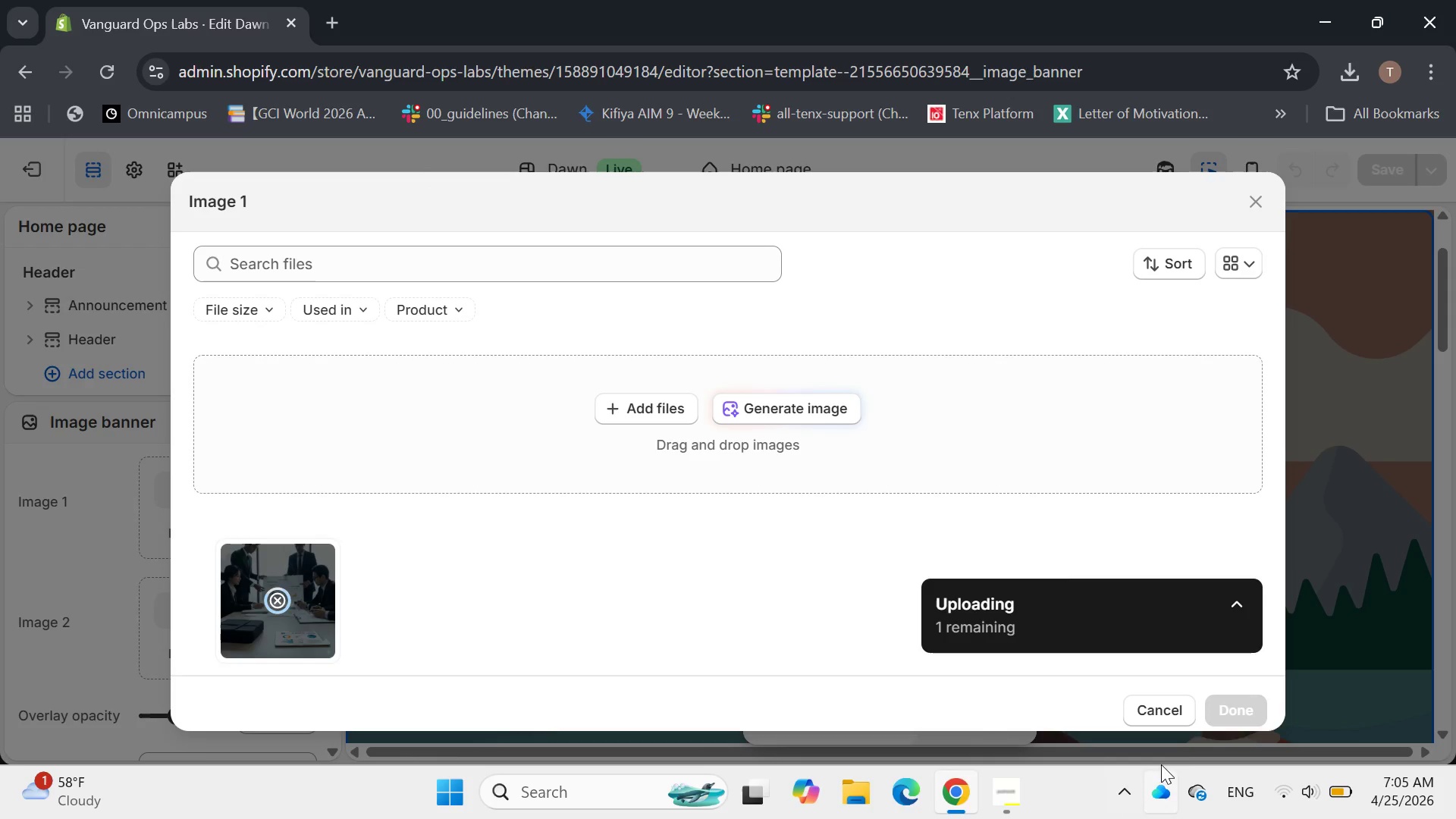 
left_click([1240, 705])
 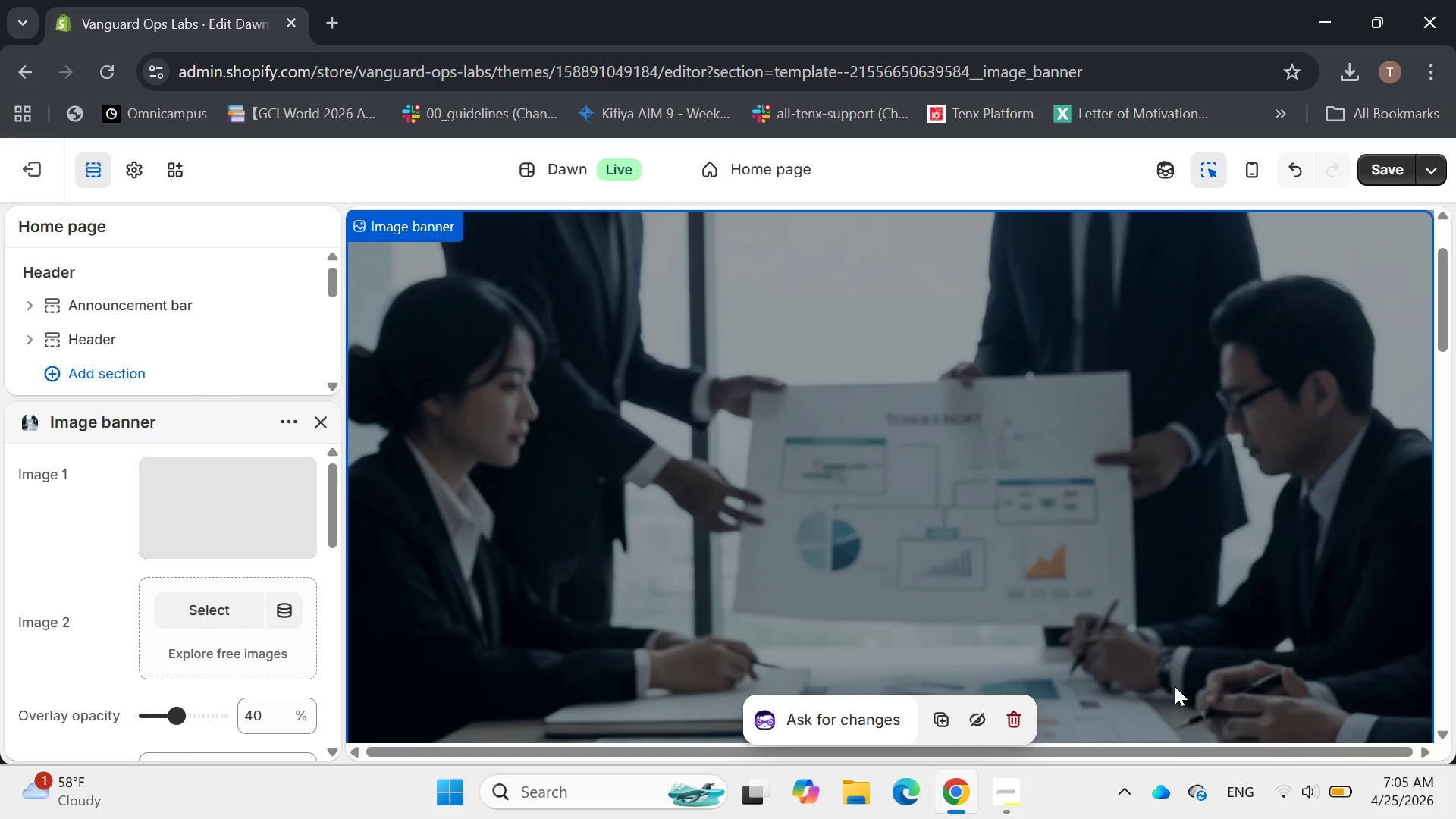 
scroll: coordinate [1175, 686], scroll_direction: down, amount: 2.0
 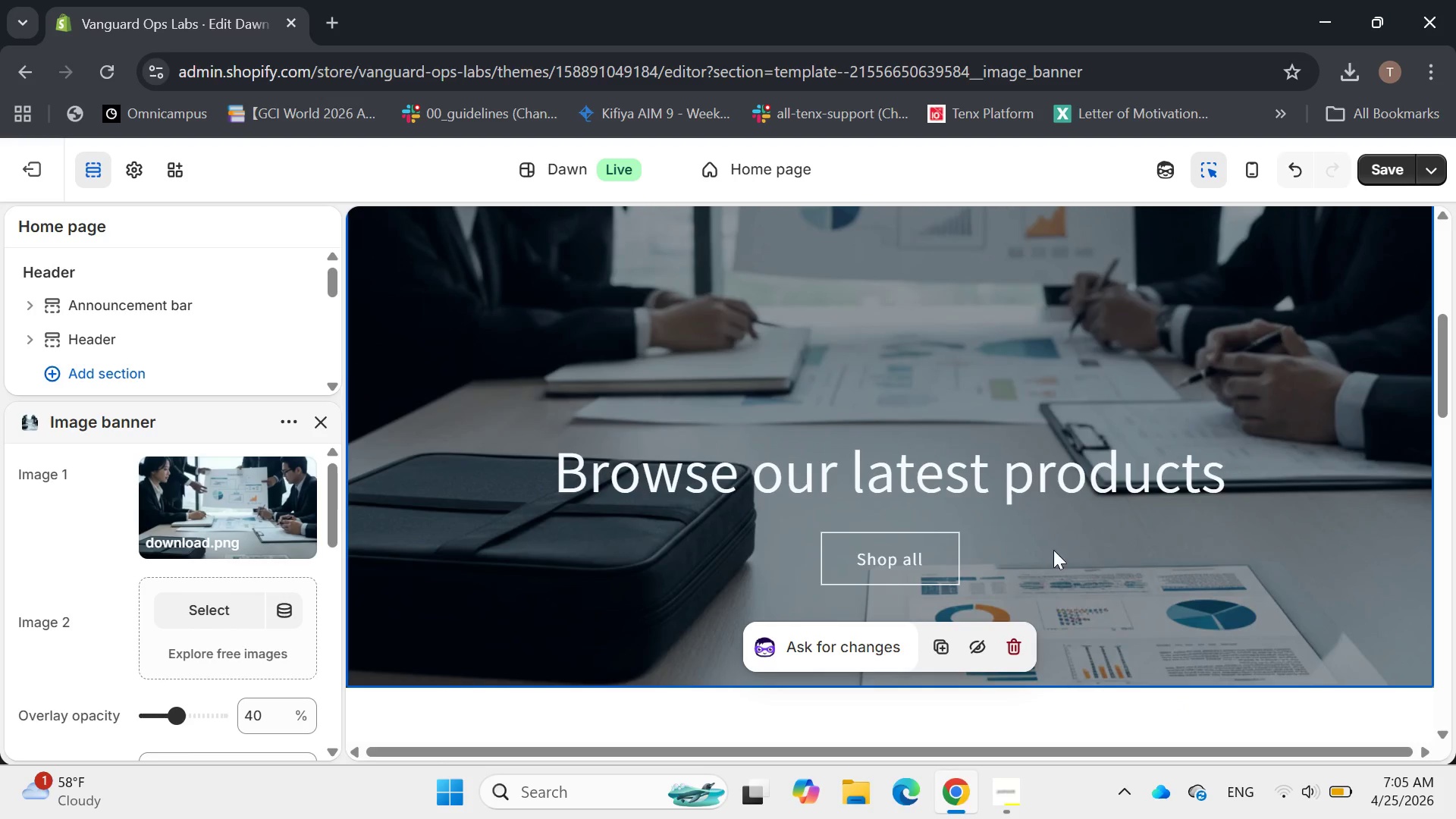 
left_click([1012, 478])
 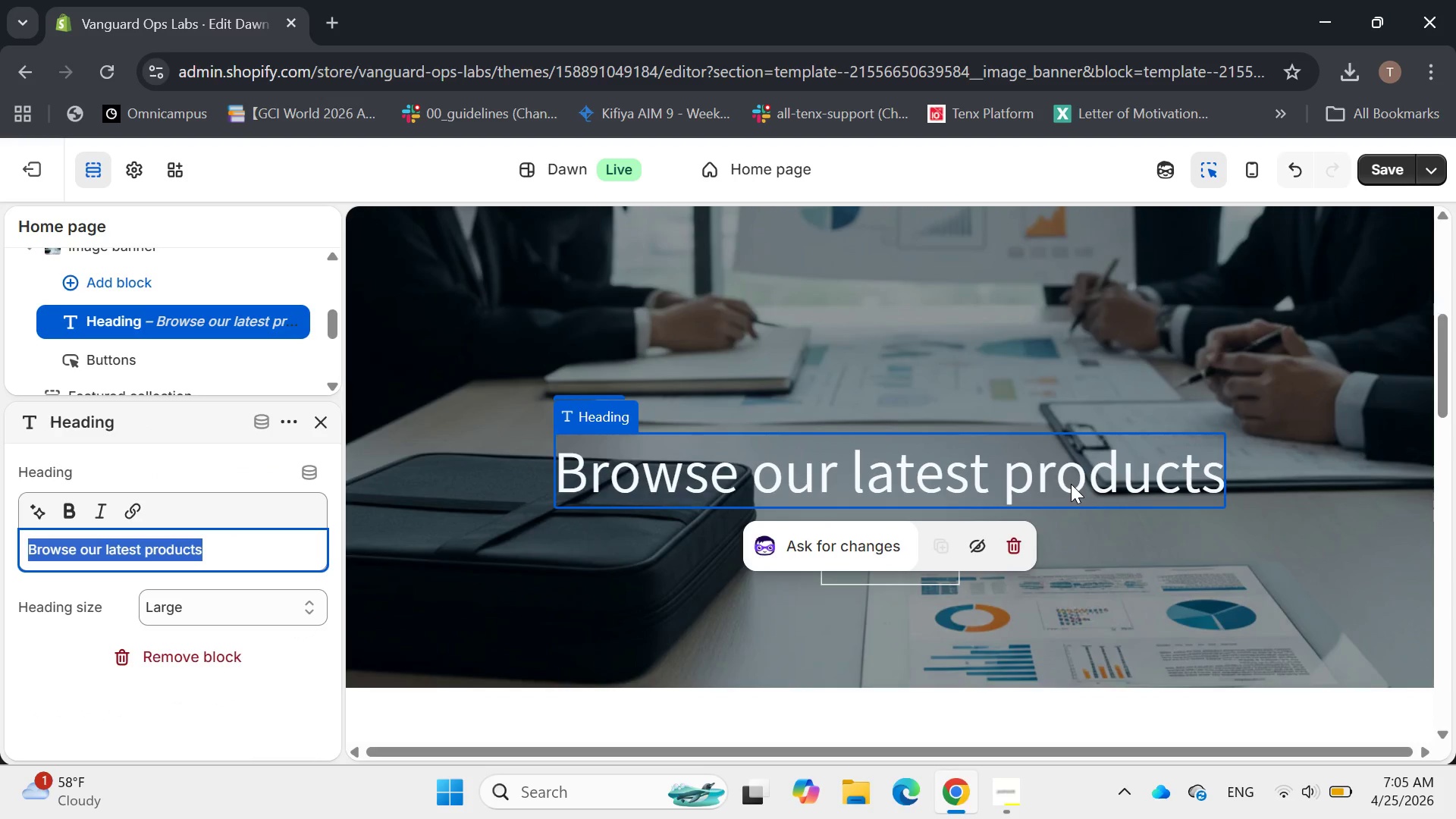 
type(Pre)
key(Backspace)
key(Backspace)
key(Backspace)
type(Vangual Ops Labs: Operatio)
key(Backspace)
key(Backspace)
key(Backspace)
key(Backspace)
key(Backspace)
key(Backspace)
key(Backspace)
key(Backspace)
key(Backspace)
type( Precision for Operational Excellence.)
 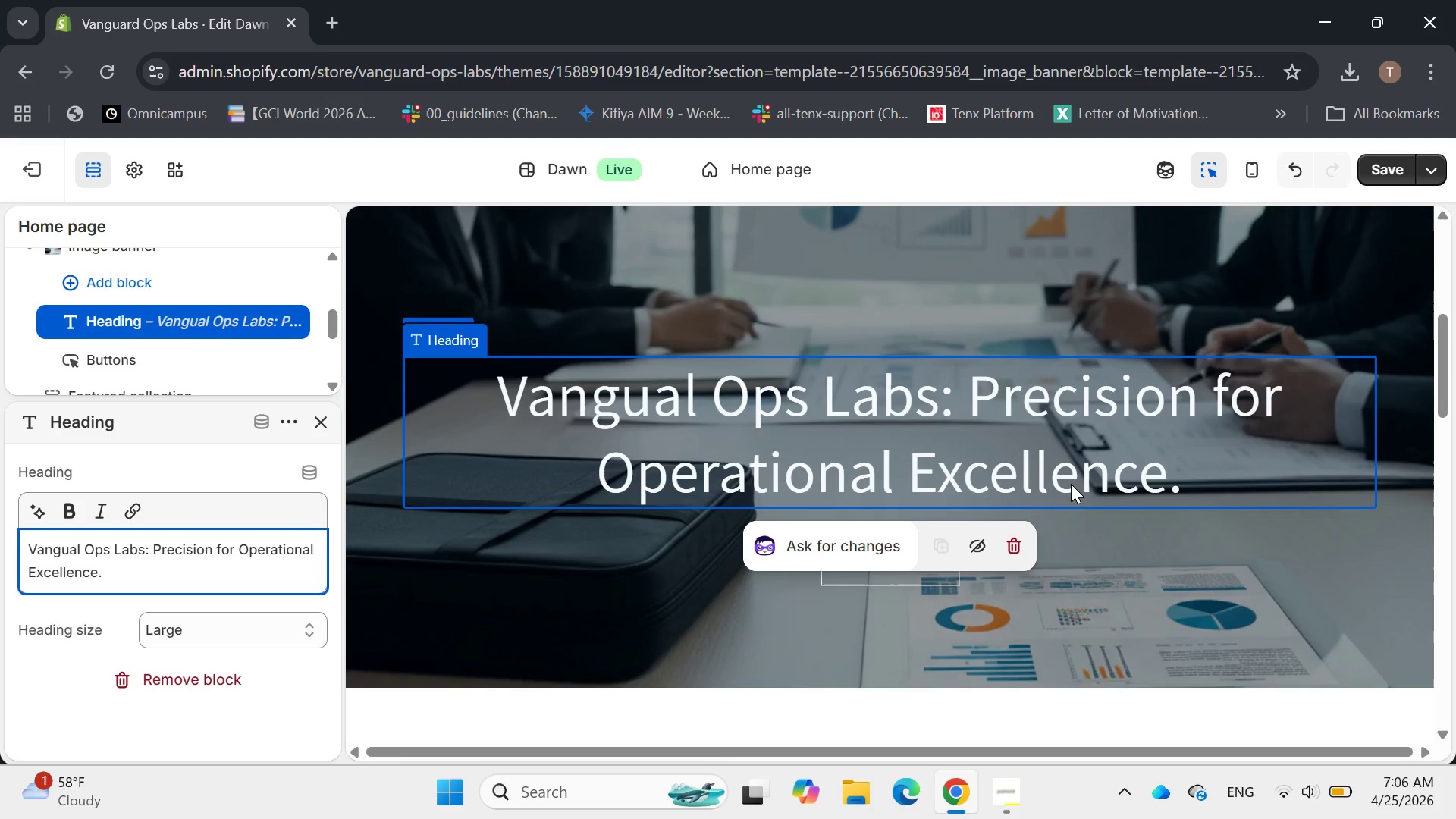 
wait(5.83)
 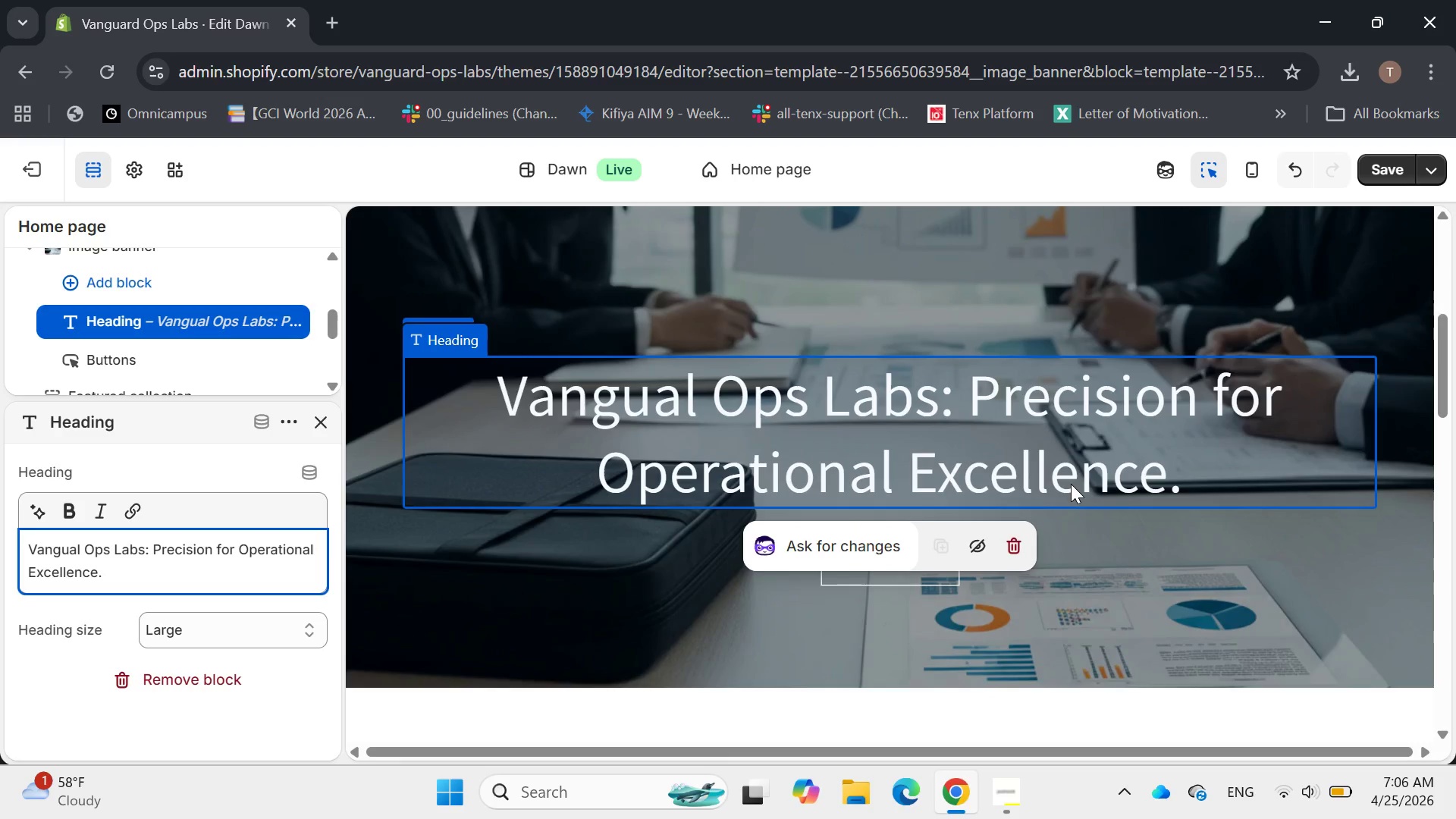 
left_click_drag(start_coordinate=[253, 509], to_coordinate=[257, 512])
 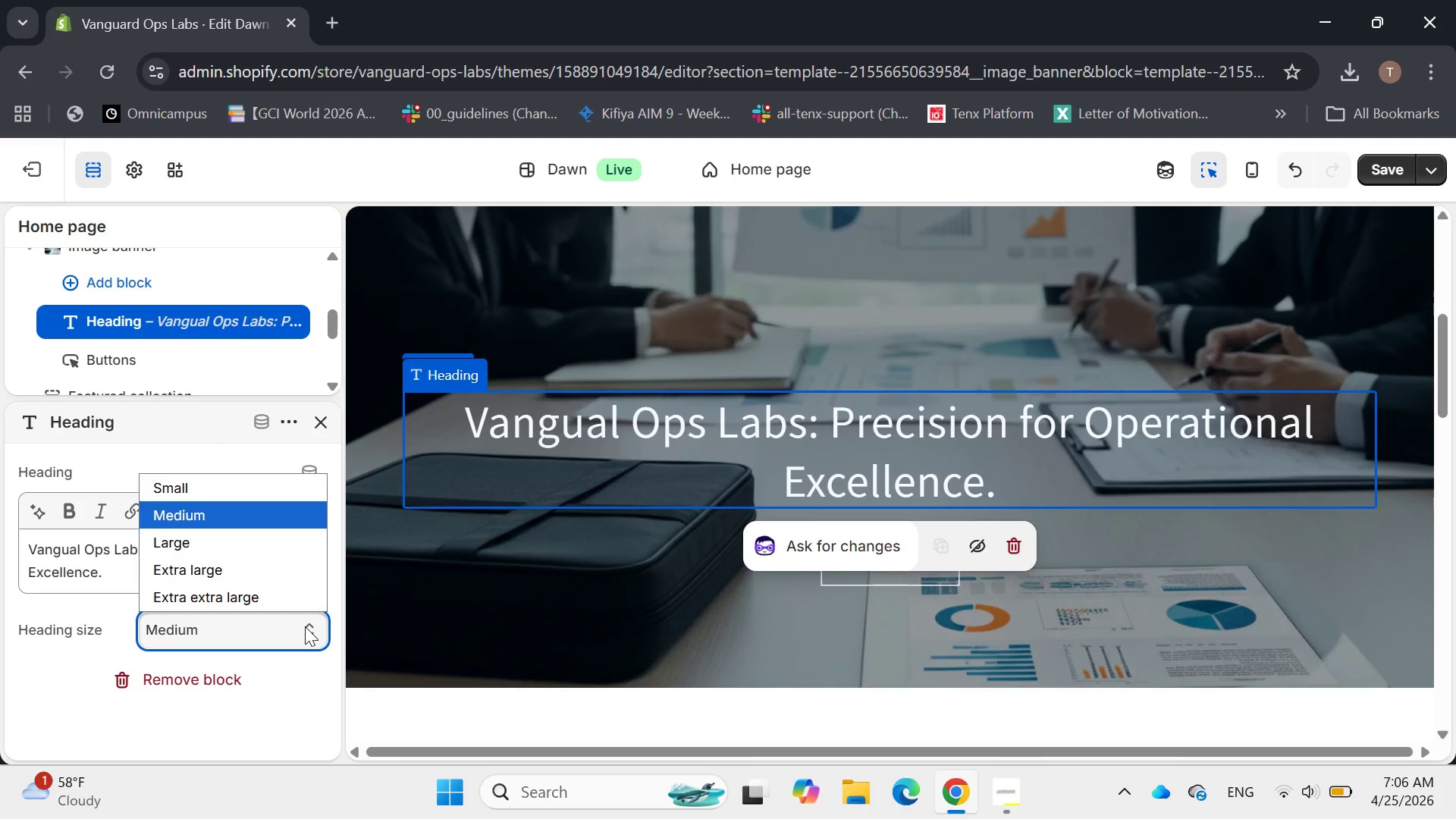 
wait(5.75)
 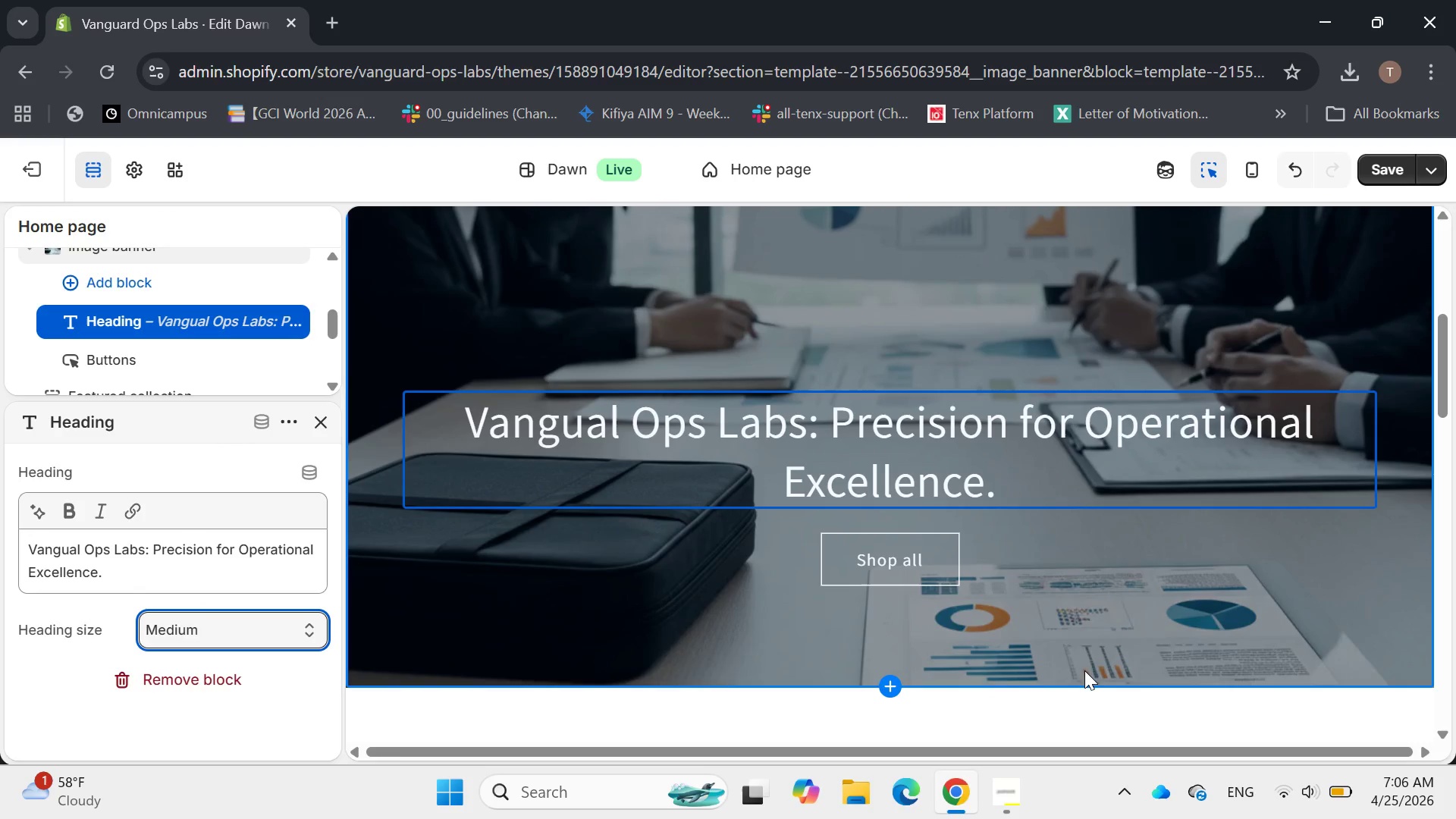 
left_click_drag(start_coordinate=[301, 498], to_coordinate=[306, 500])
 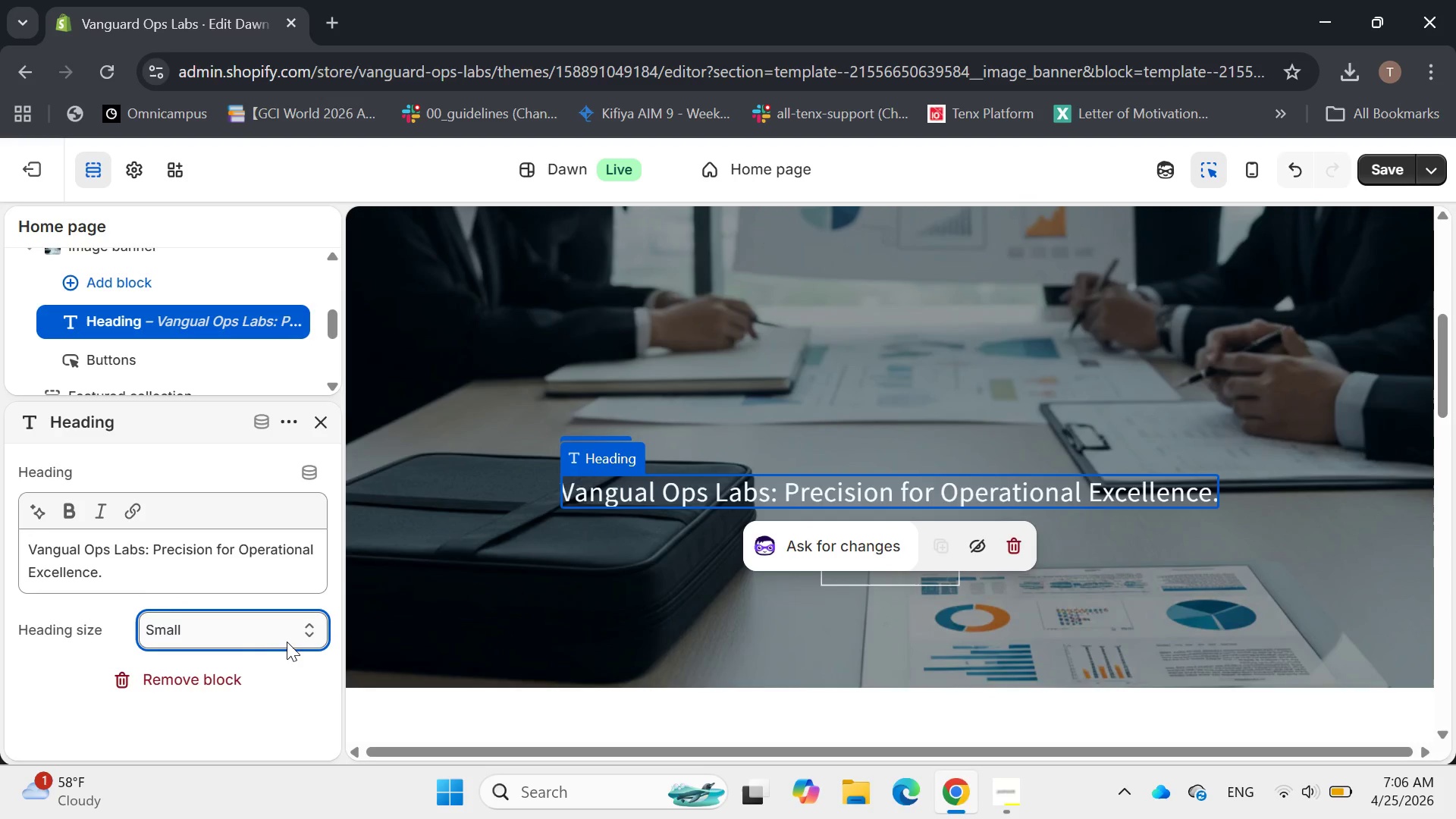 
left_click_drag(start_coordinate=[310, 629], to_coordinate=[314, 632])
 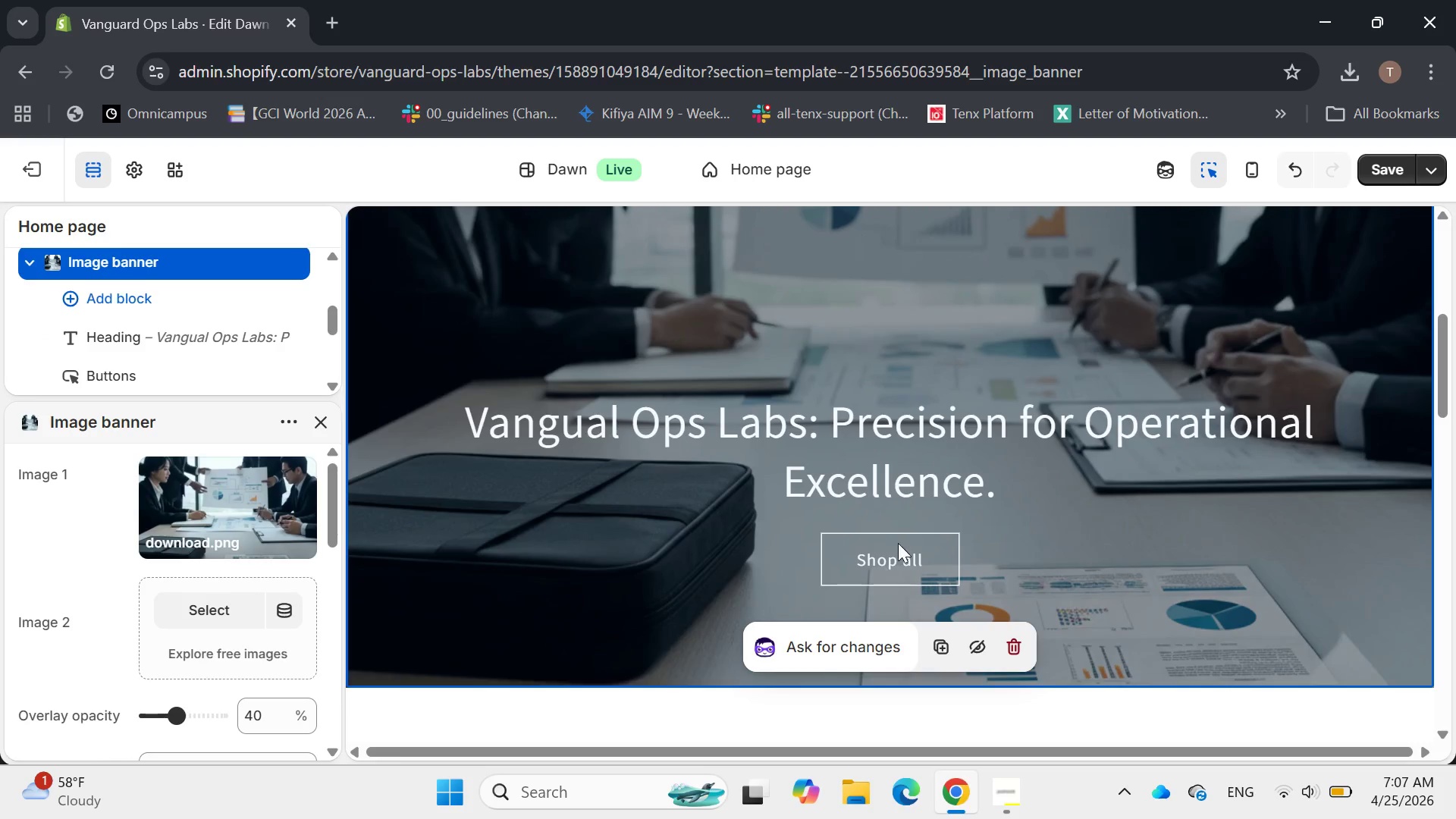 
wait(9.48)
 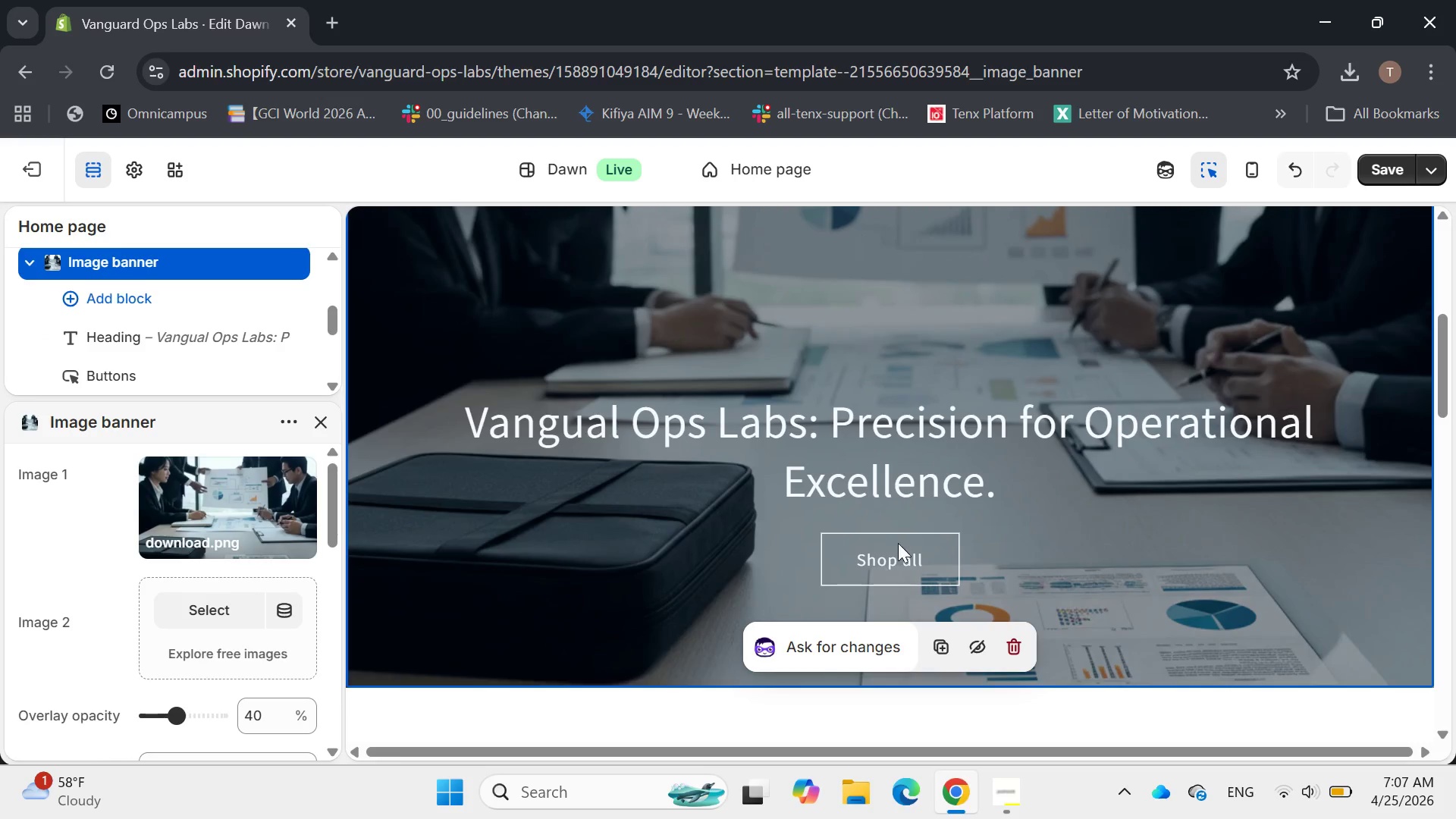 
left_click([472, 381])
 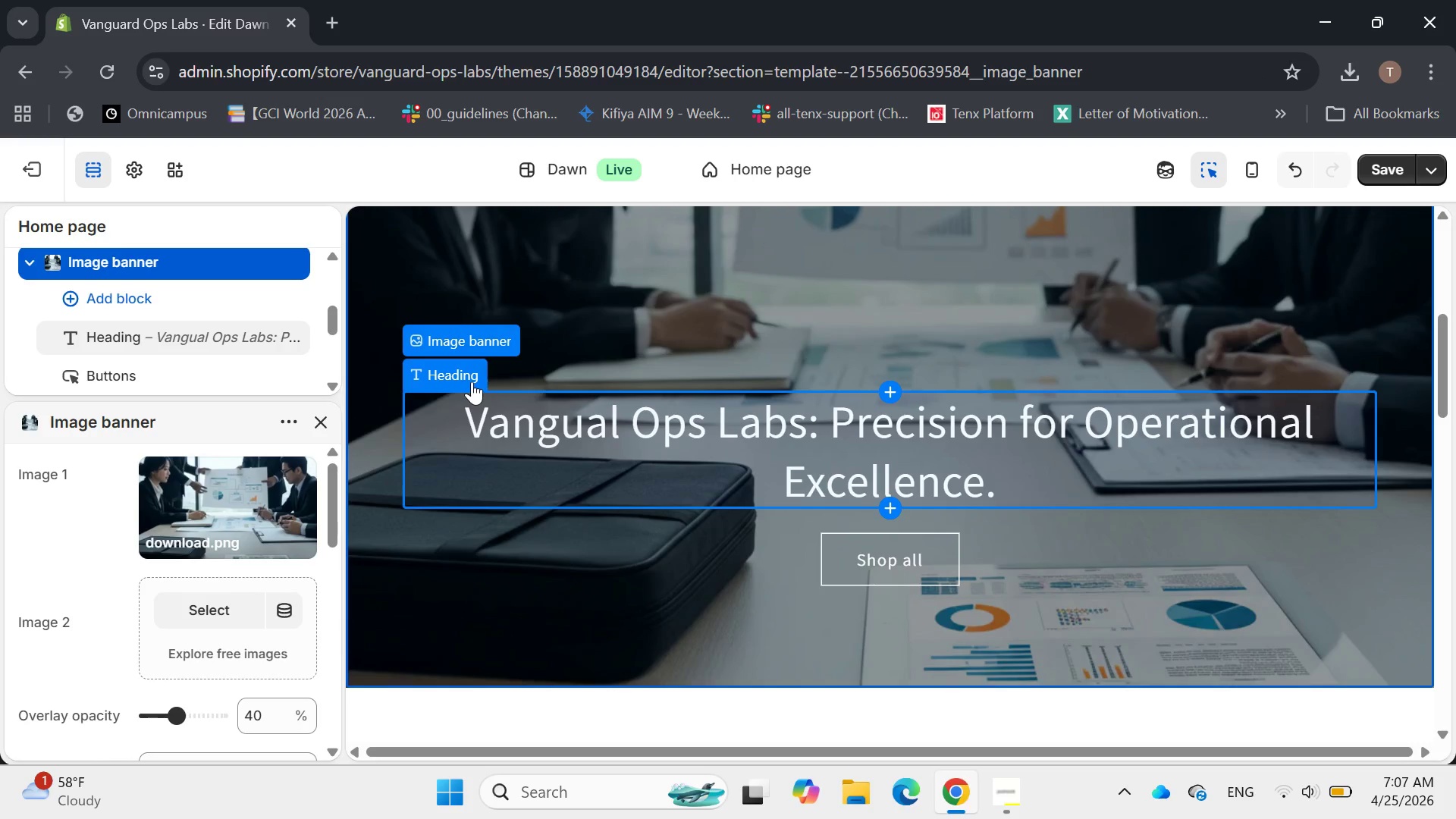 
left_click_drag(start_coordinate=[472, 381], to_coordinate=[502, 312])
 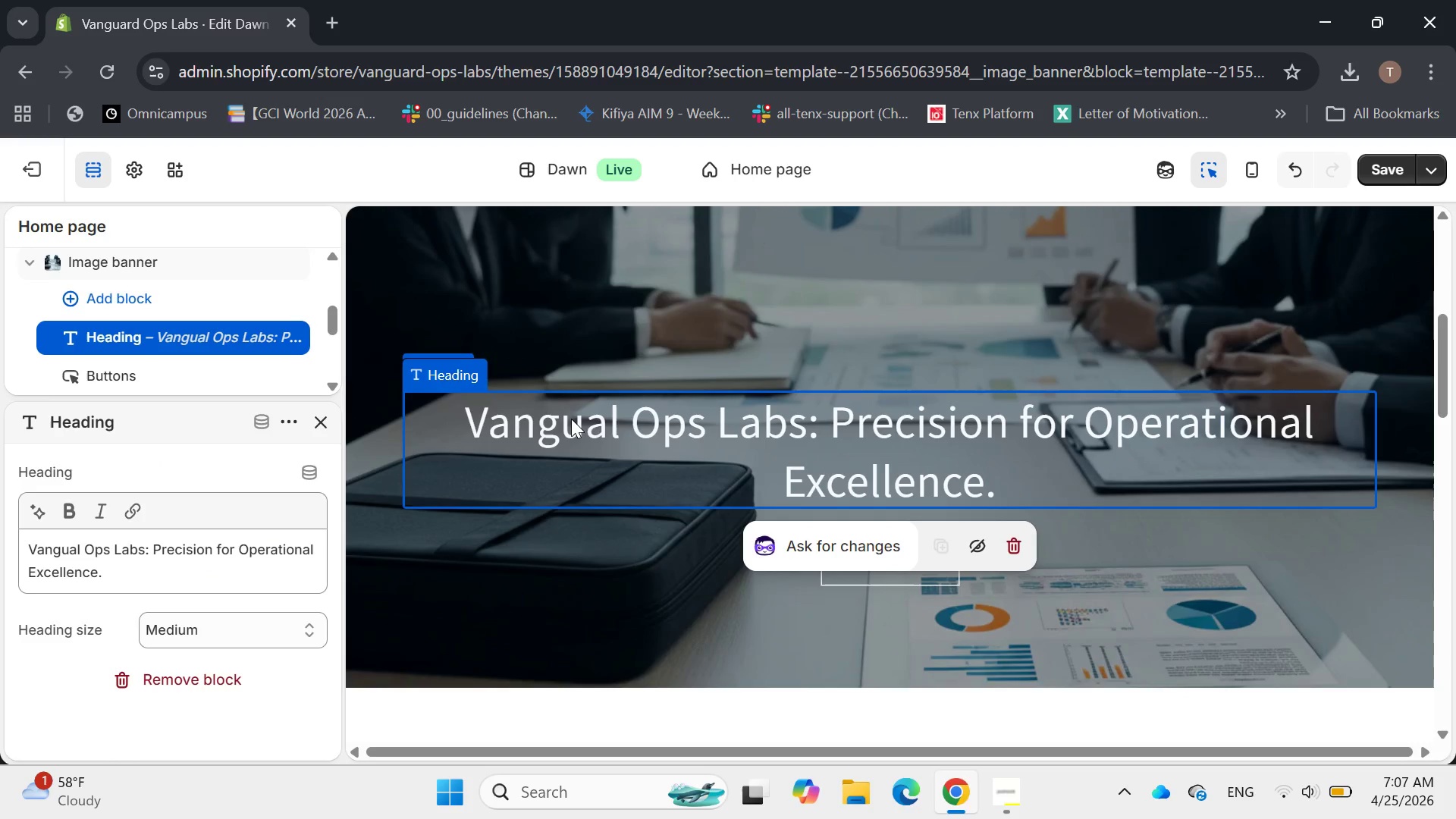 
left_click([571, 419])
 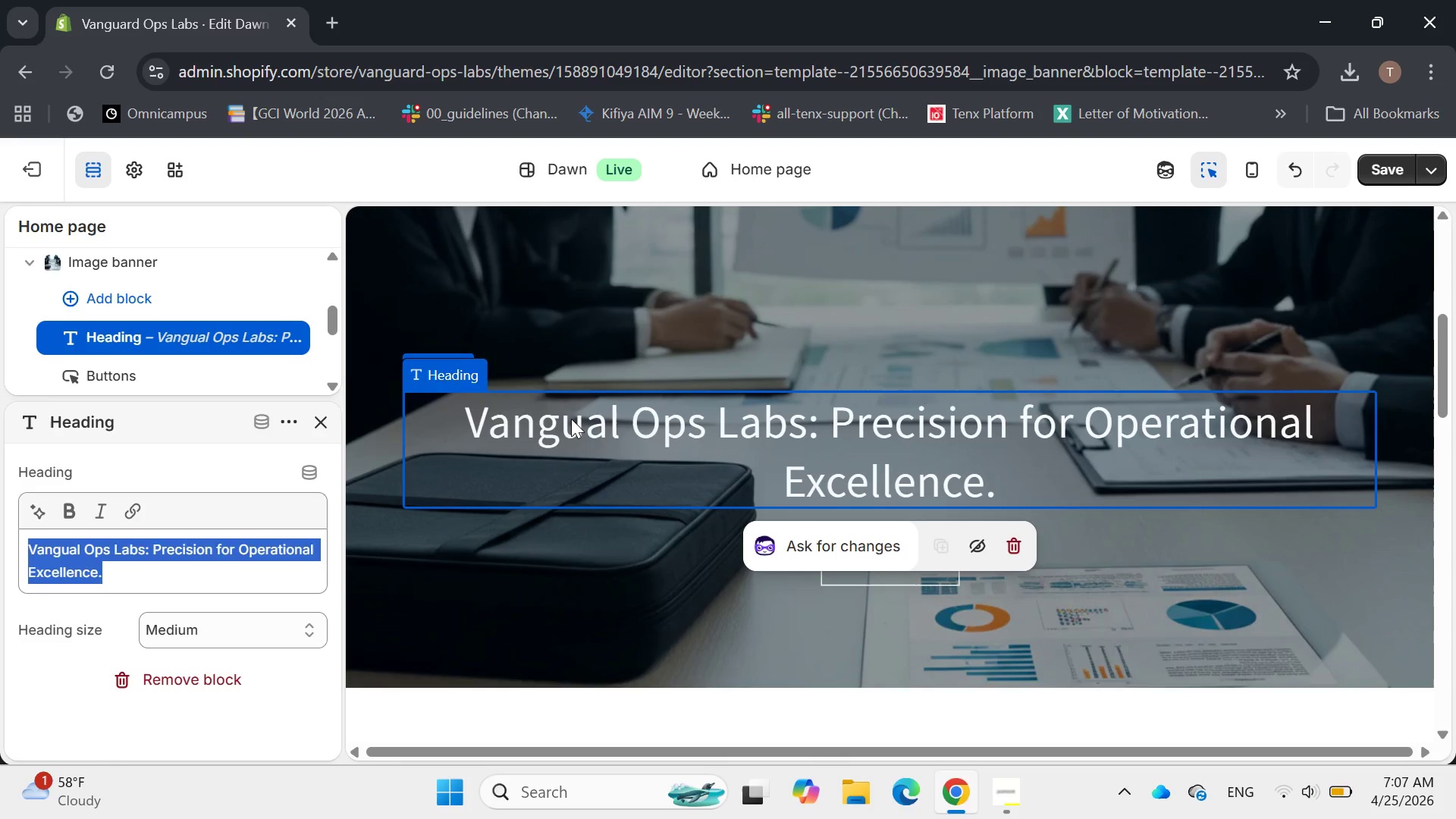 
left_click_drag(start_coordinate=[571, 419], to_coordinate=[597, 354])
 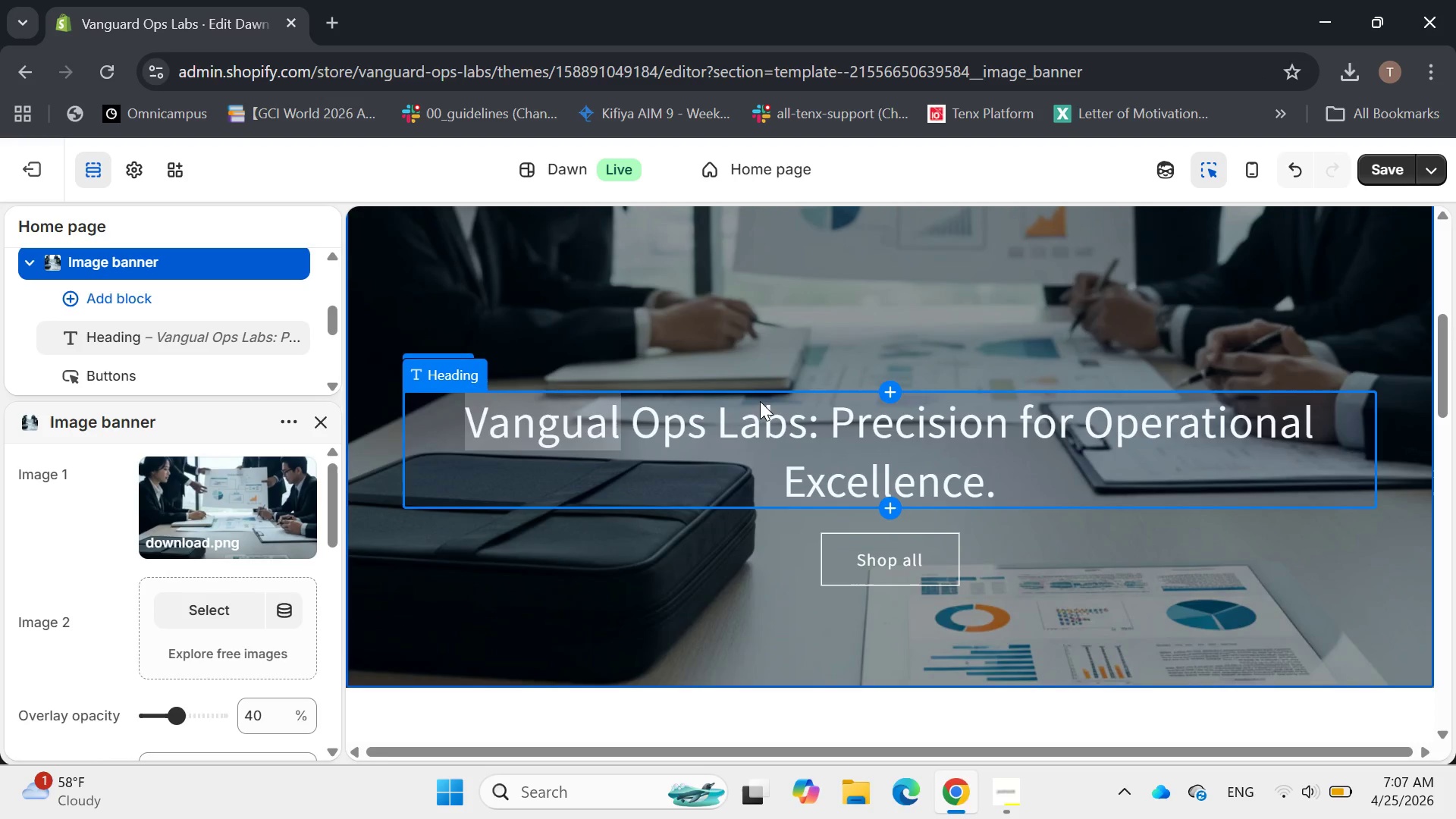 
scroll: coordinate [824, 397], scroll_direction: none, amount: 0.0
 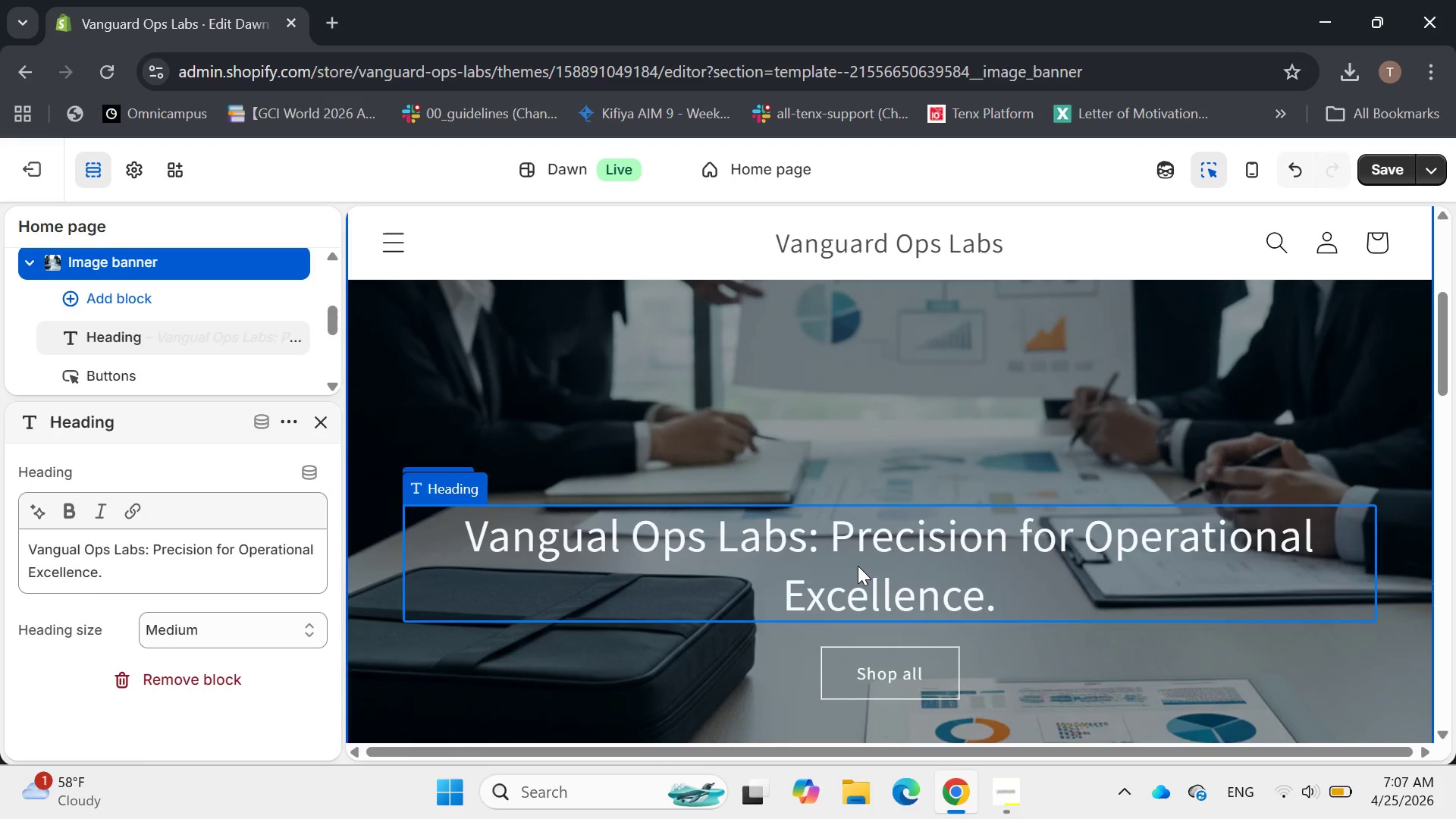 
key(ArrowUp)
 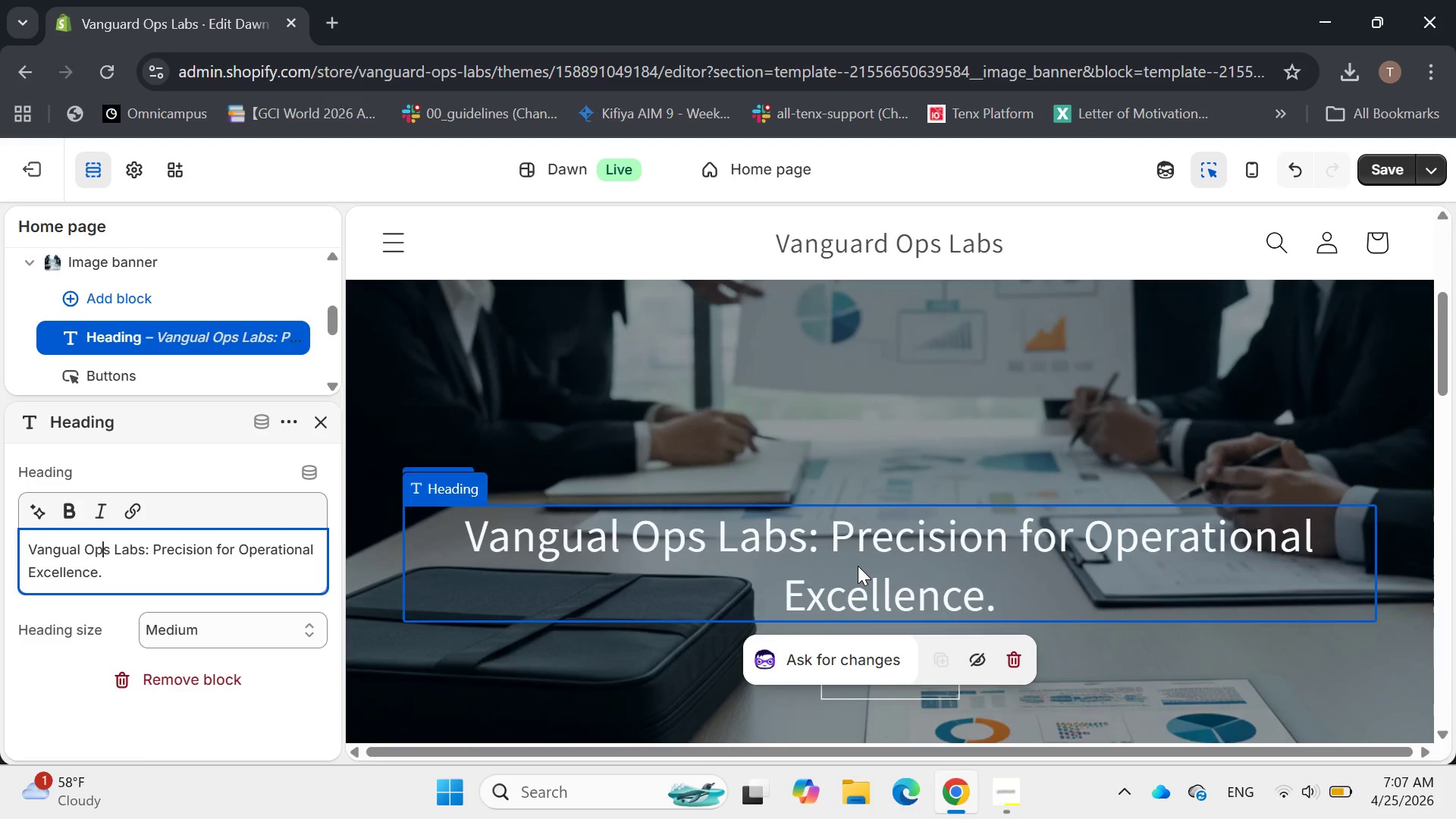 
key(ArrowUp)
 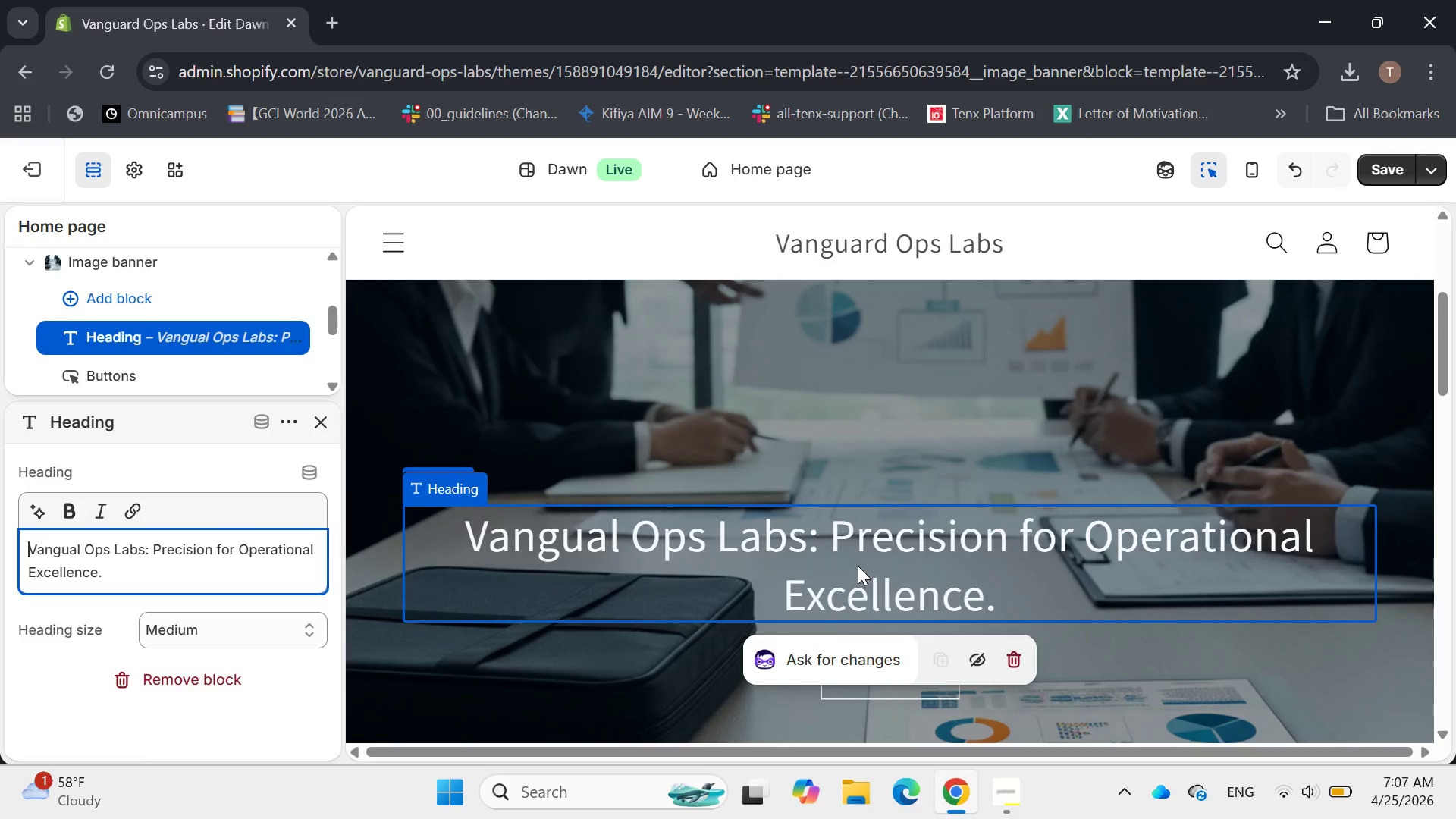 
key(ArrowUp)
 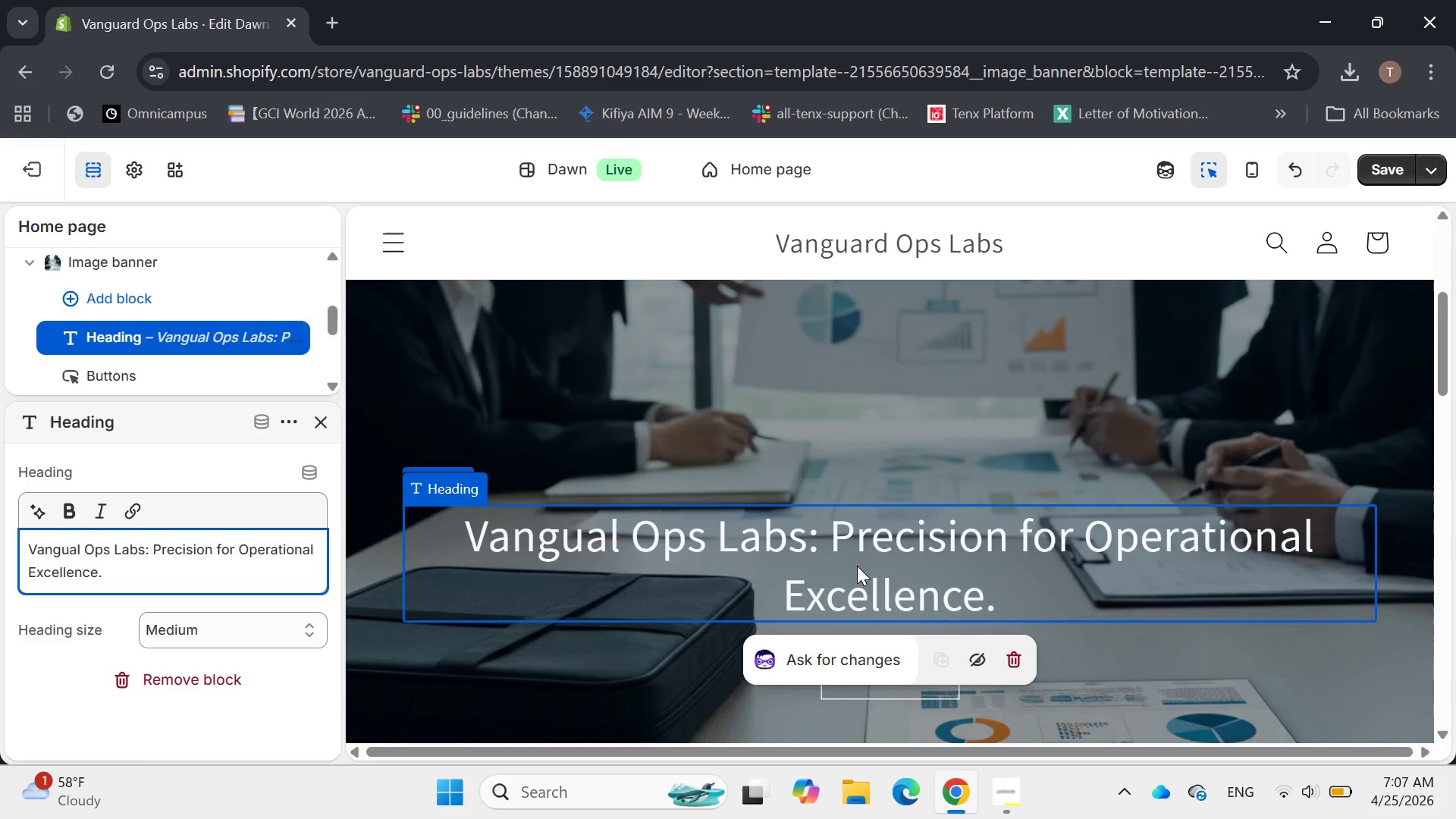 
key(ArrowUp)
 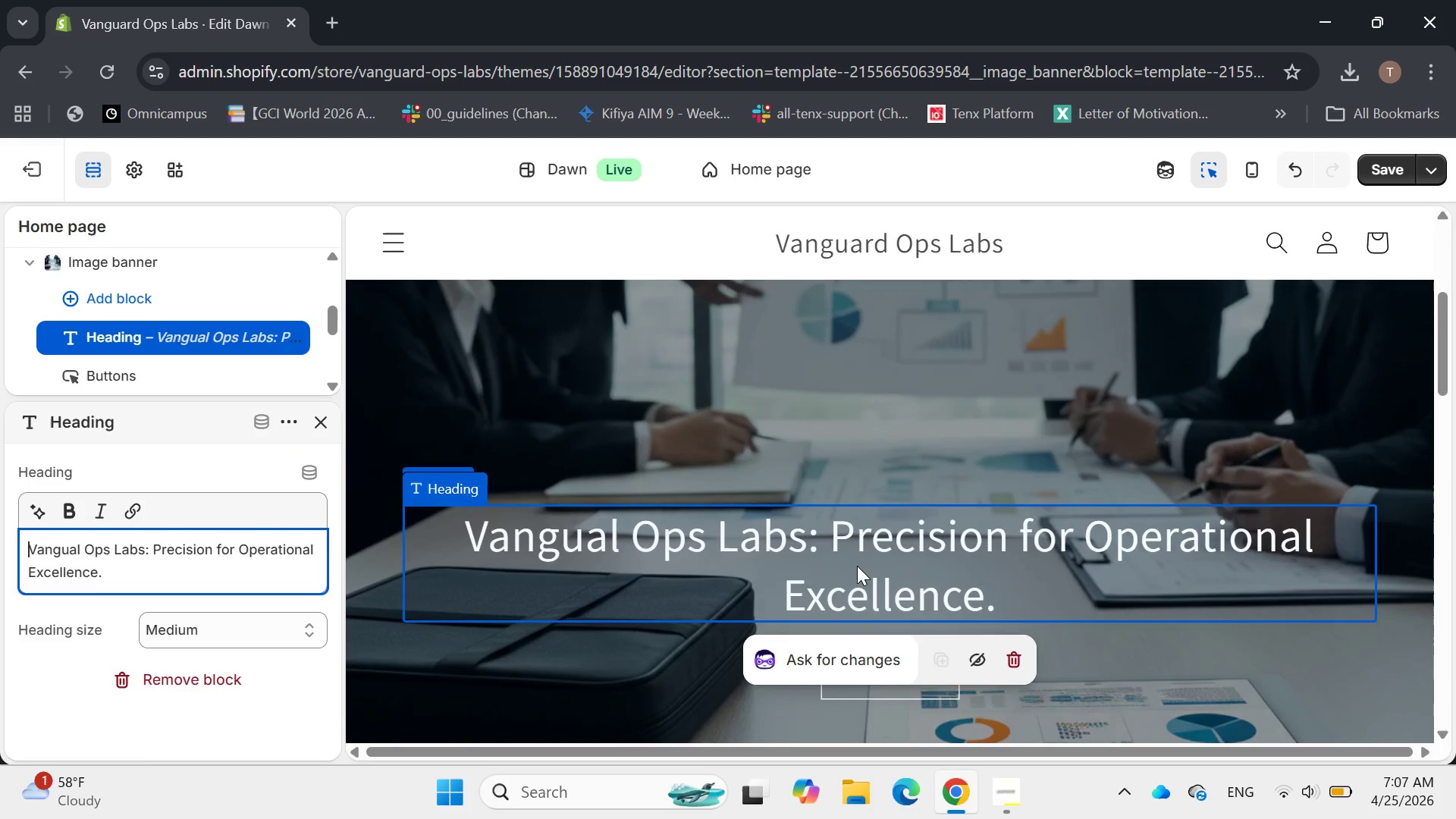 
key(ArrowUp)
 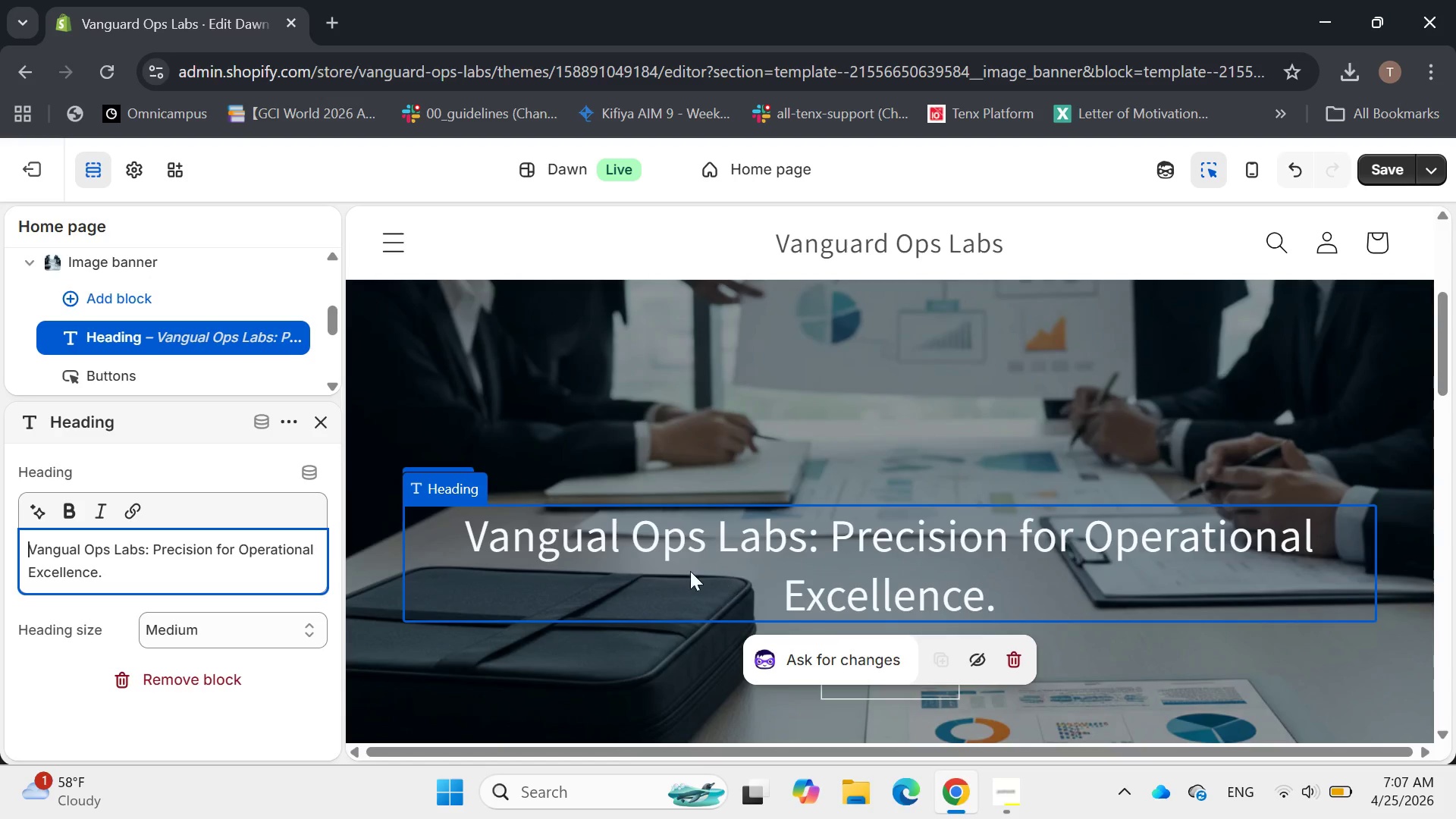 
left_click_drag(start_coordinate=[546, 668], to_coordinate=[551, 673])
 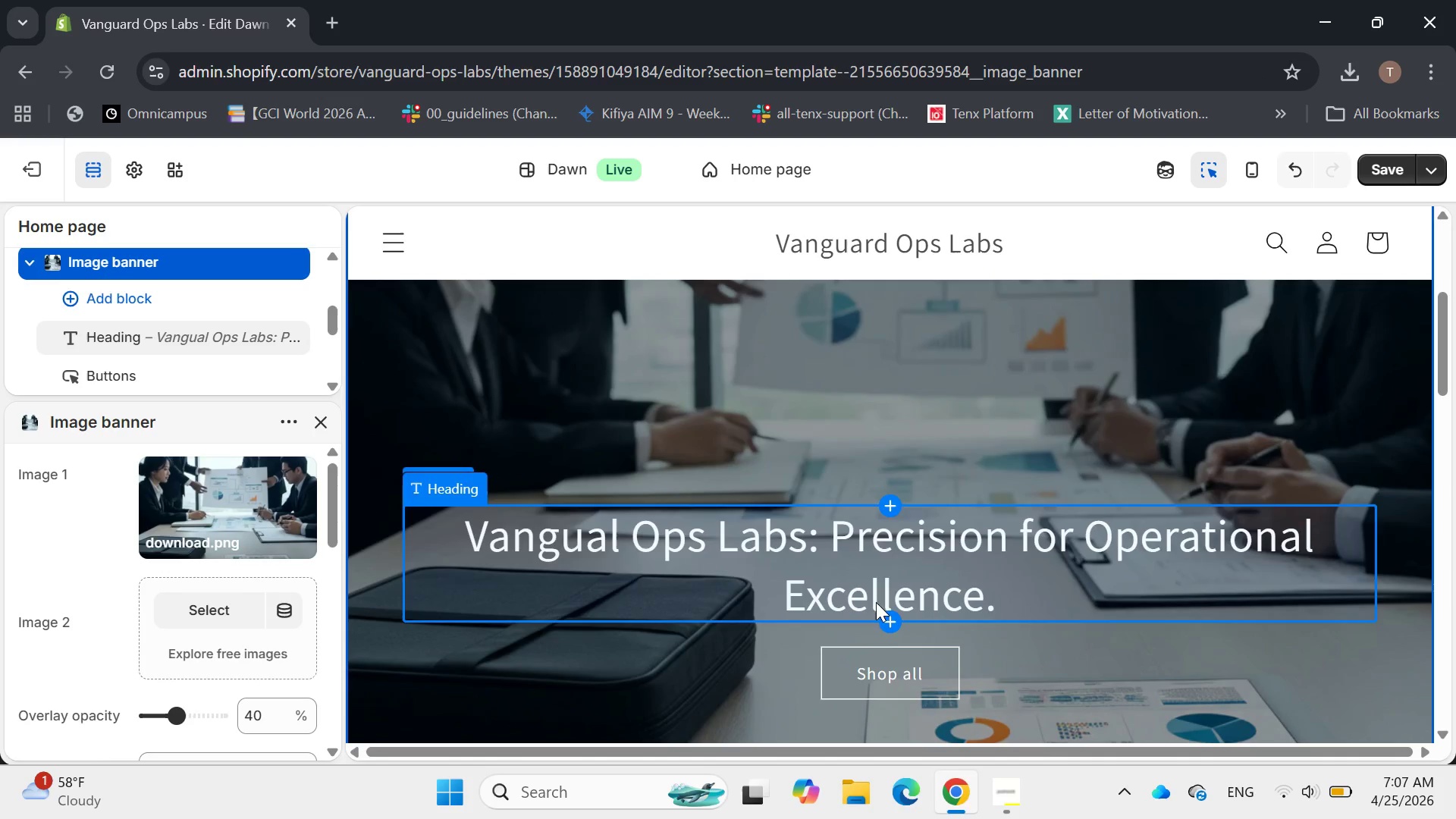 
left_click([891, 621])
 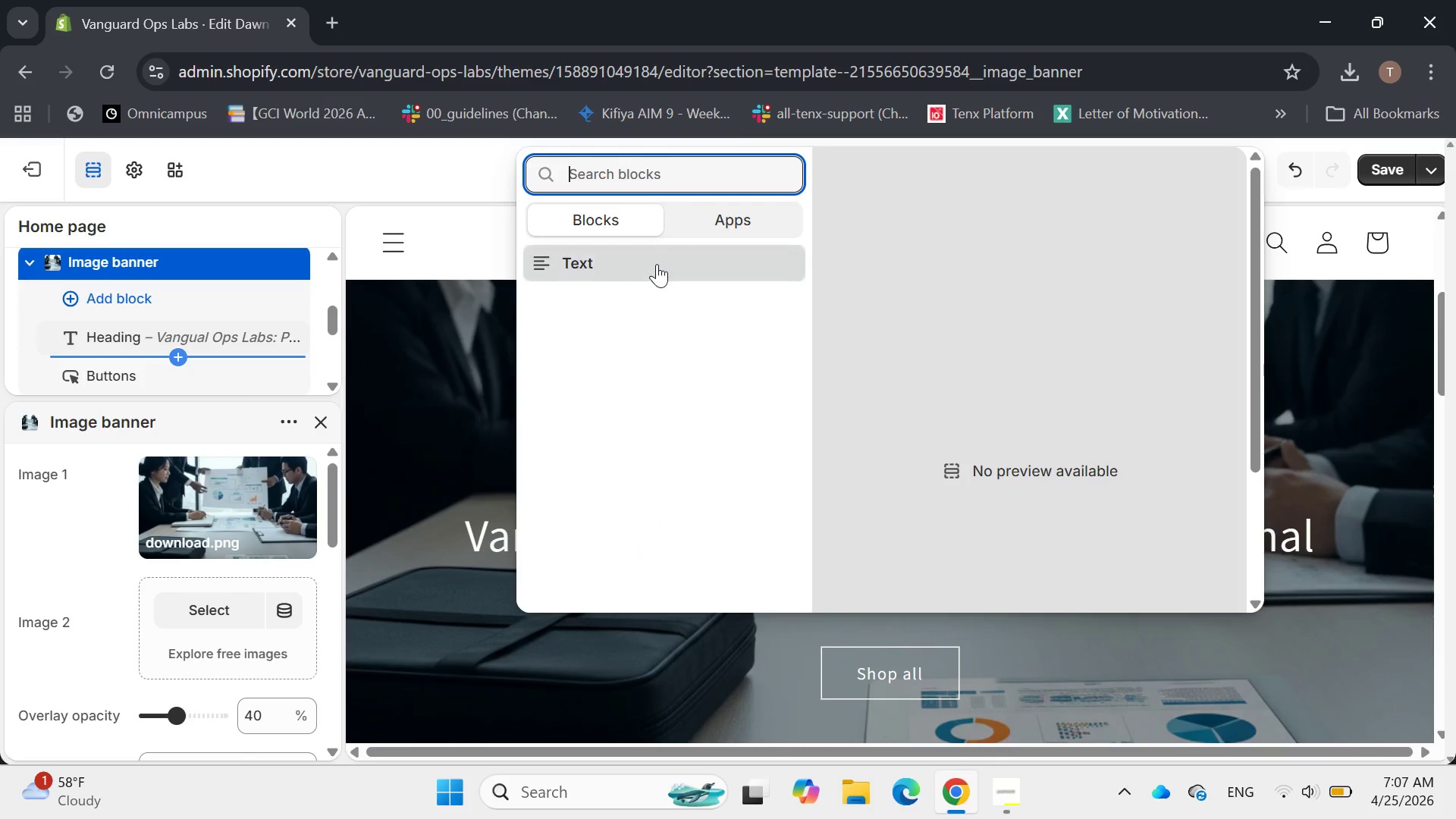 
double_click([658, 263])
 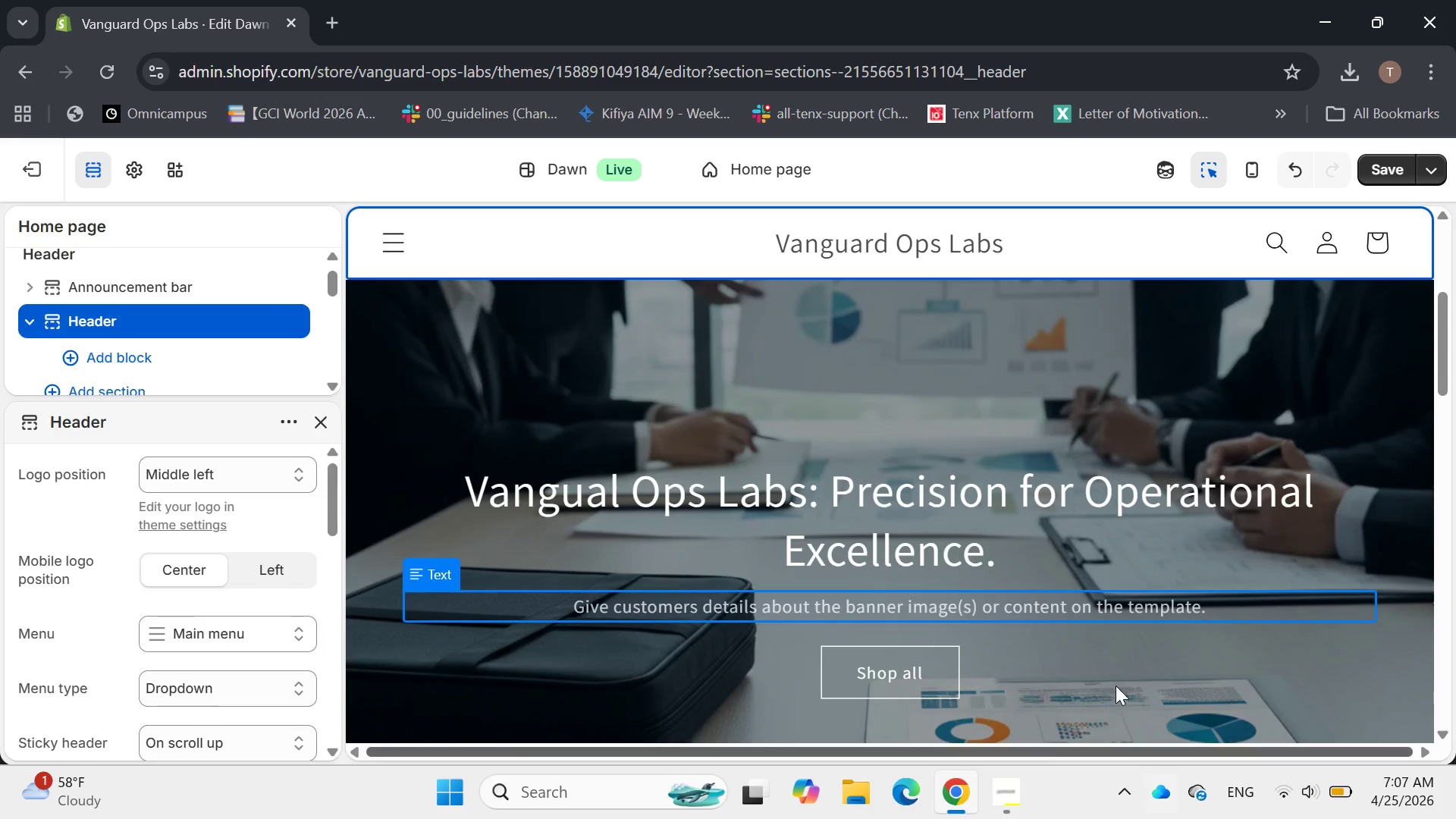 
wait(5.84)
 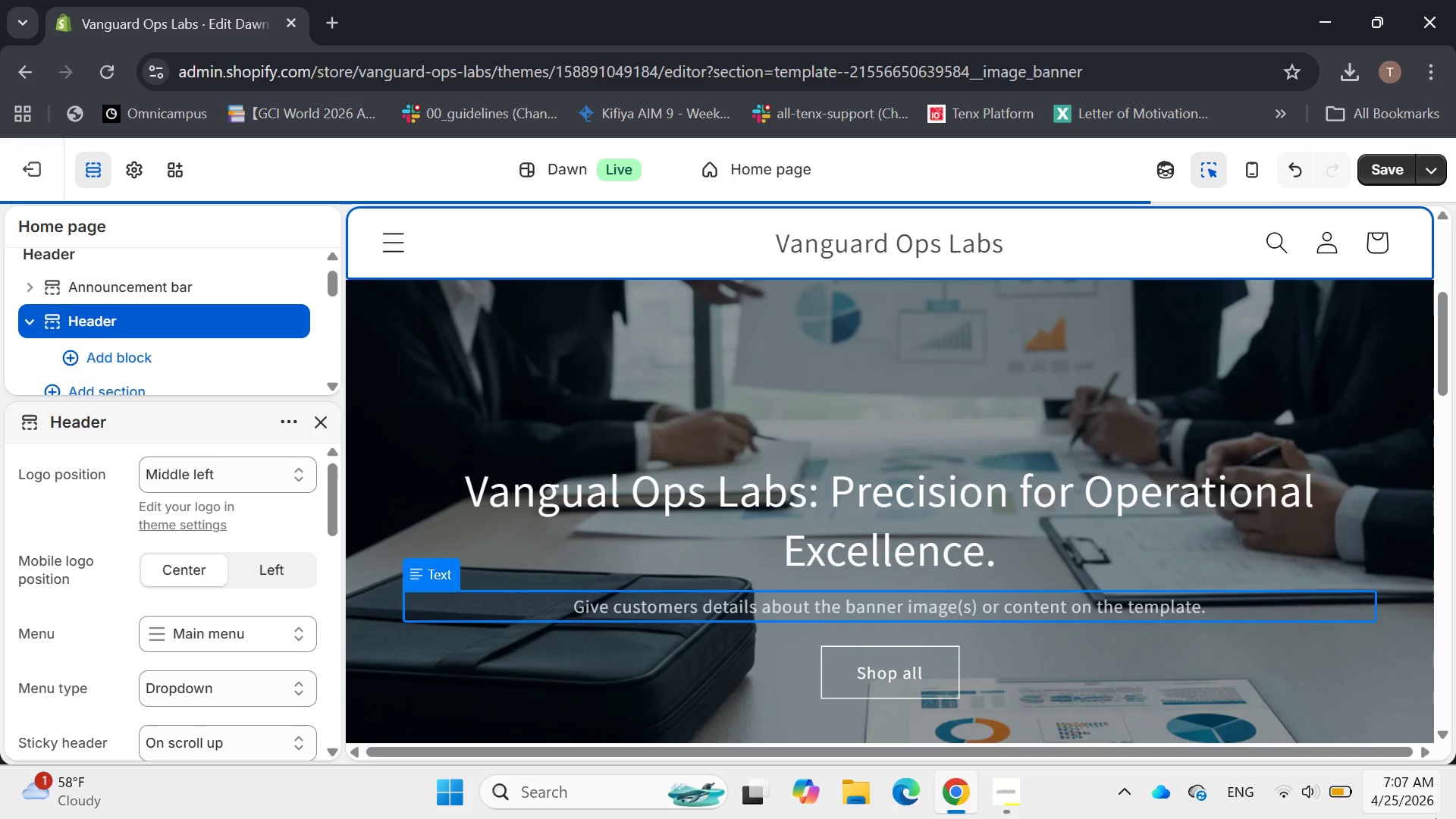 
left_click_drag(start_coordinate=[1045, 605], to_coordinate=[1037, 617])
 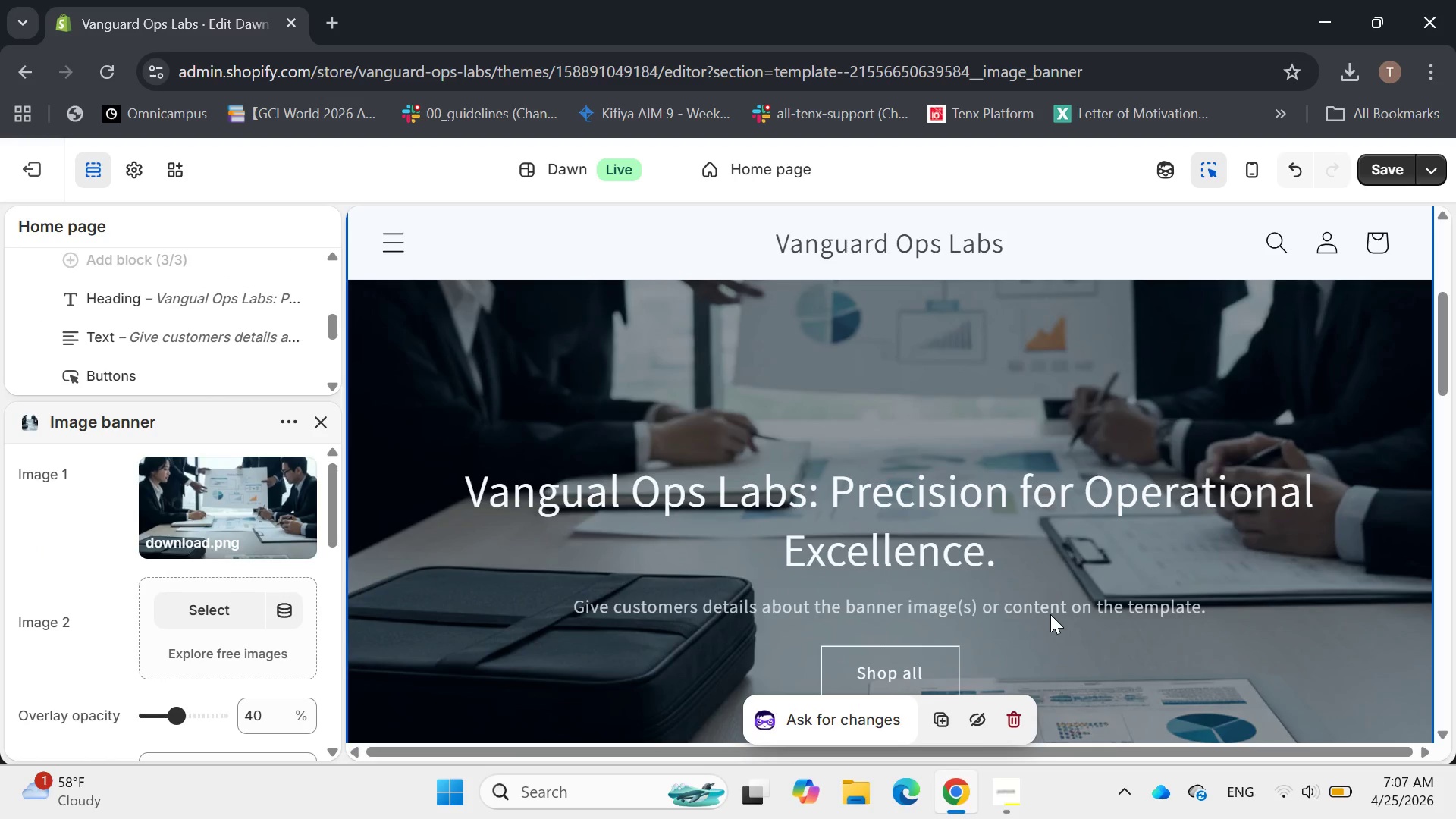 
left_click([1045, 602])
 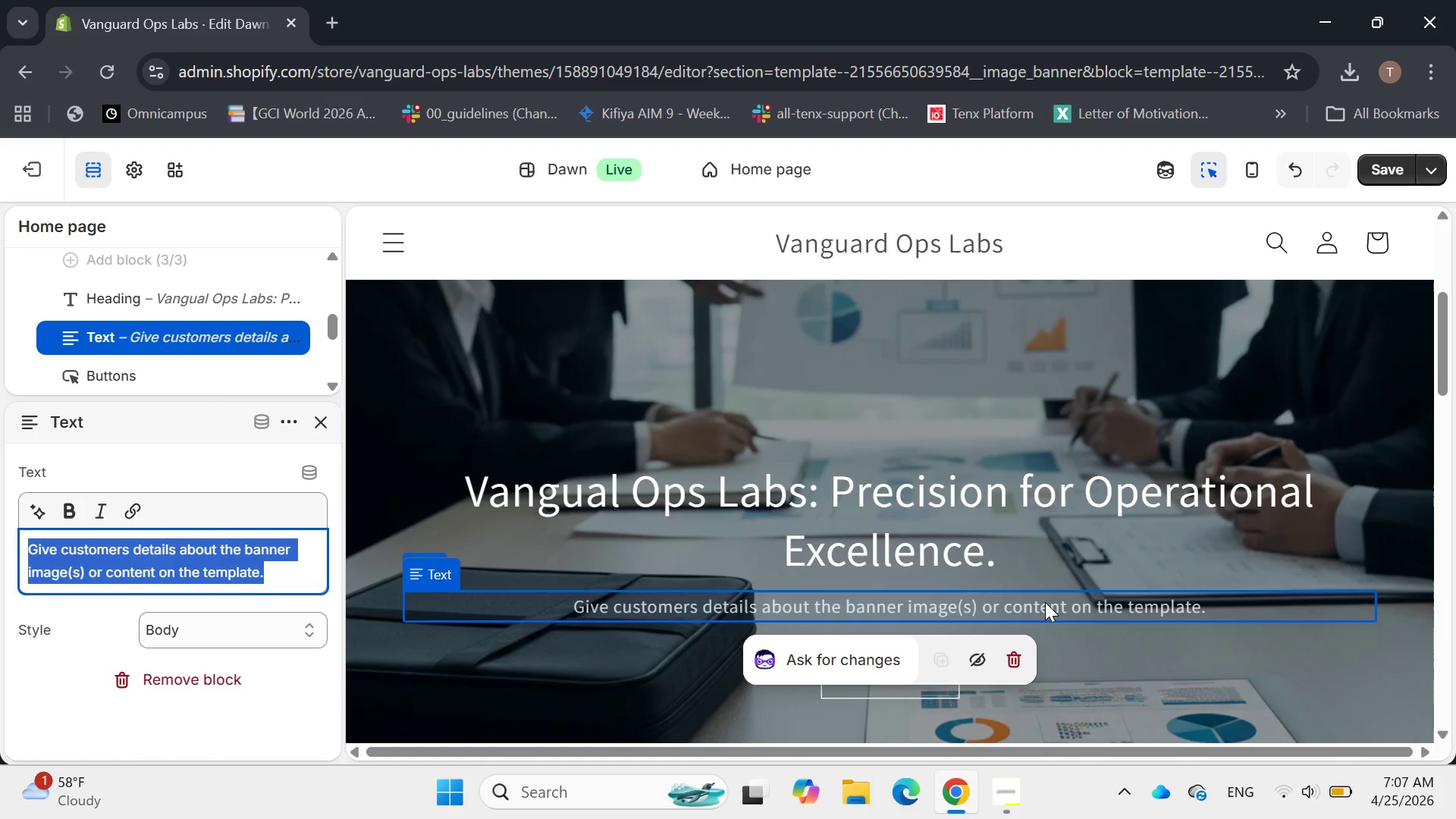 
key(Backspace)
 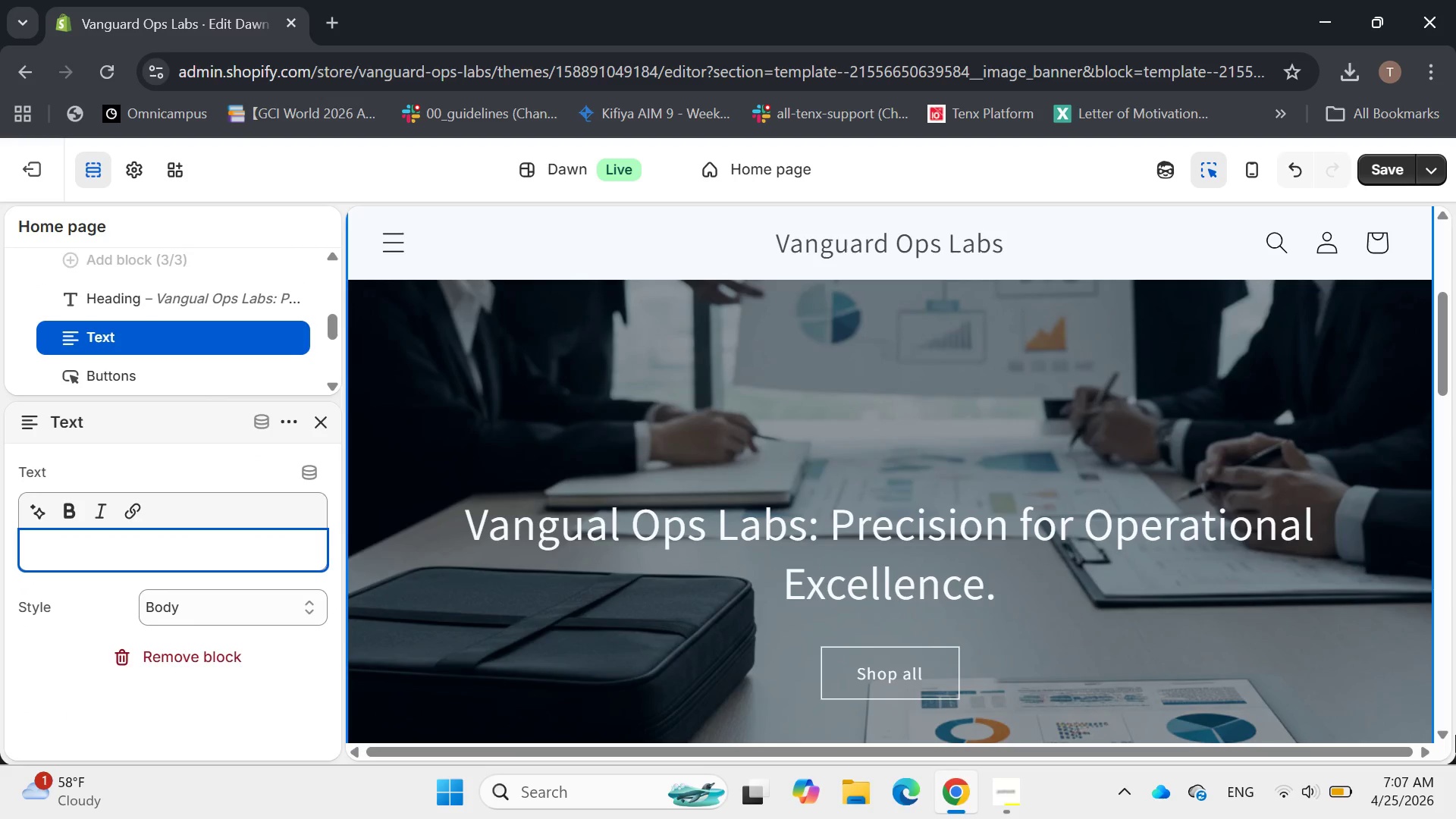 
type(consulting Kits)
 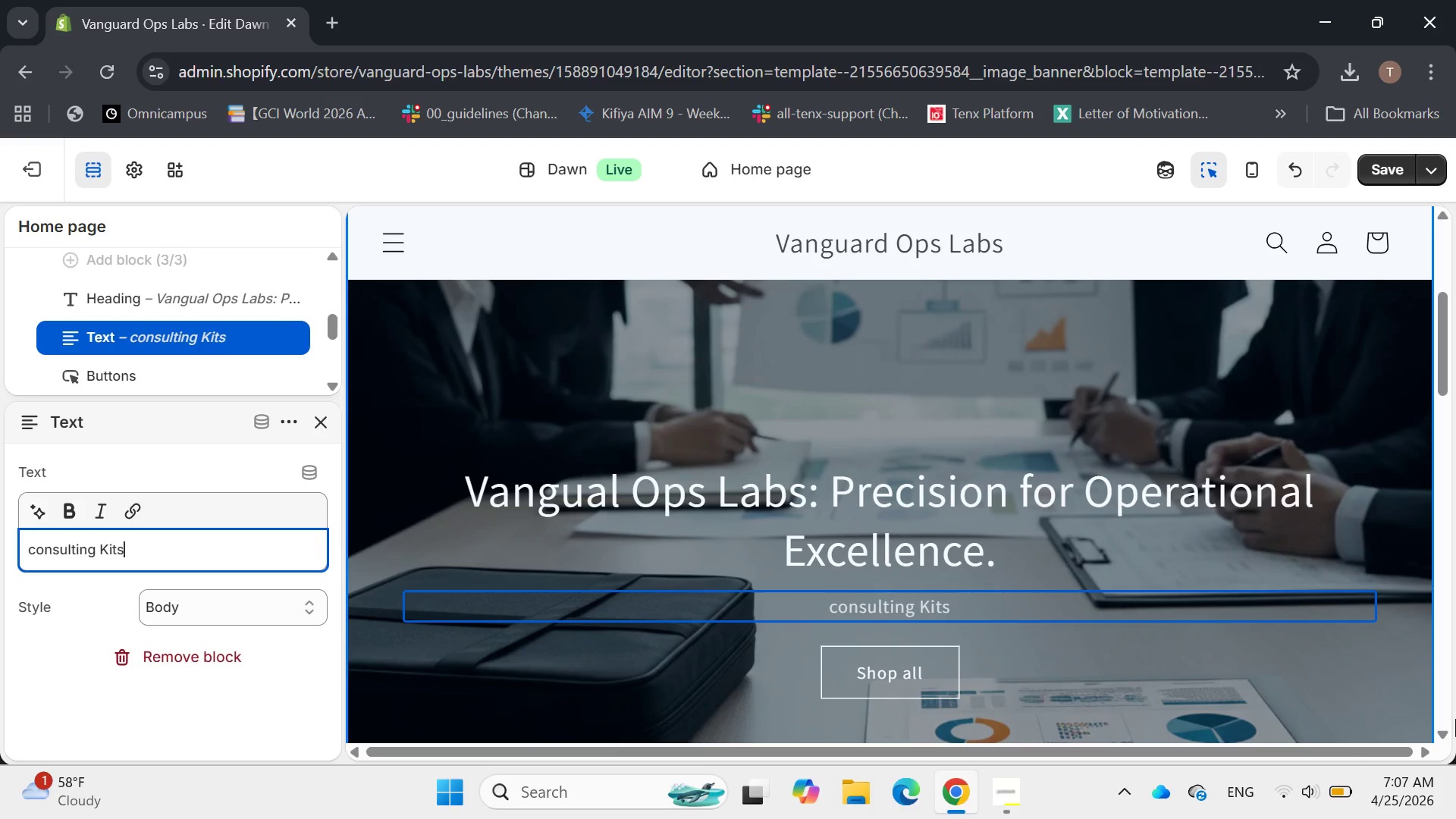 
hold_key(key=ArrowLeft, duration=1.09)
 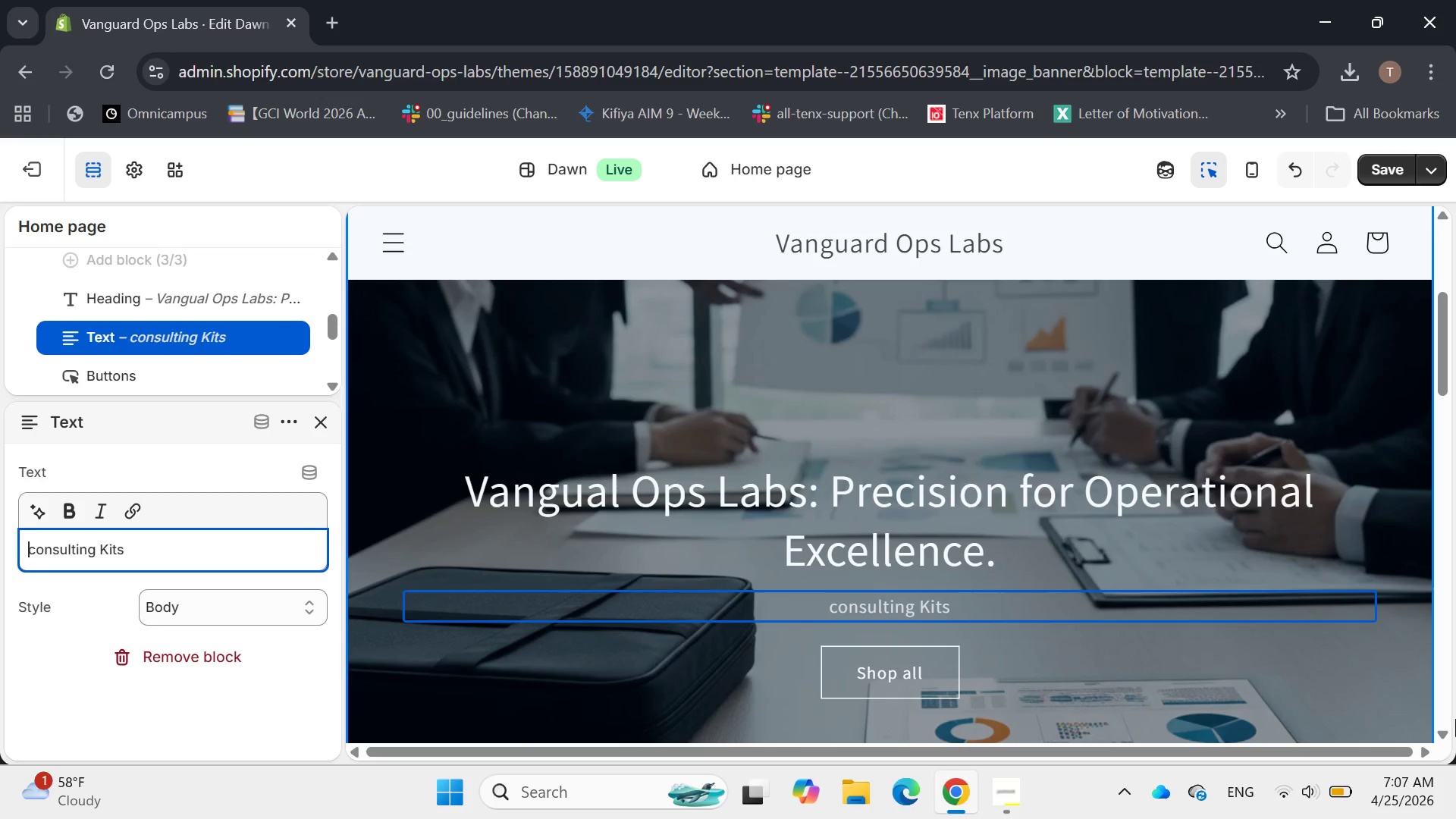 
key(Delete)
 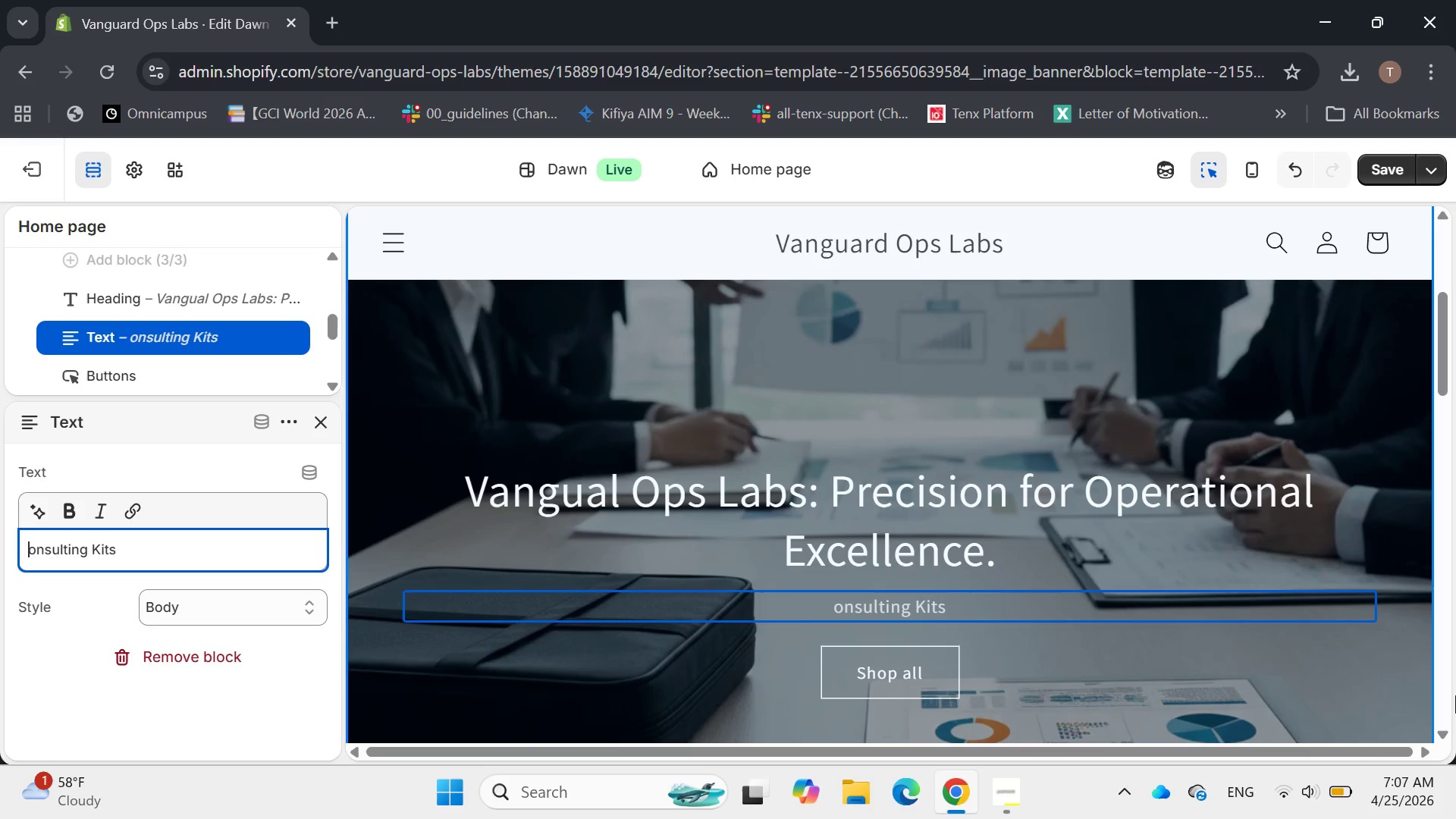 
key(Shift+C)
 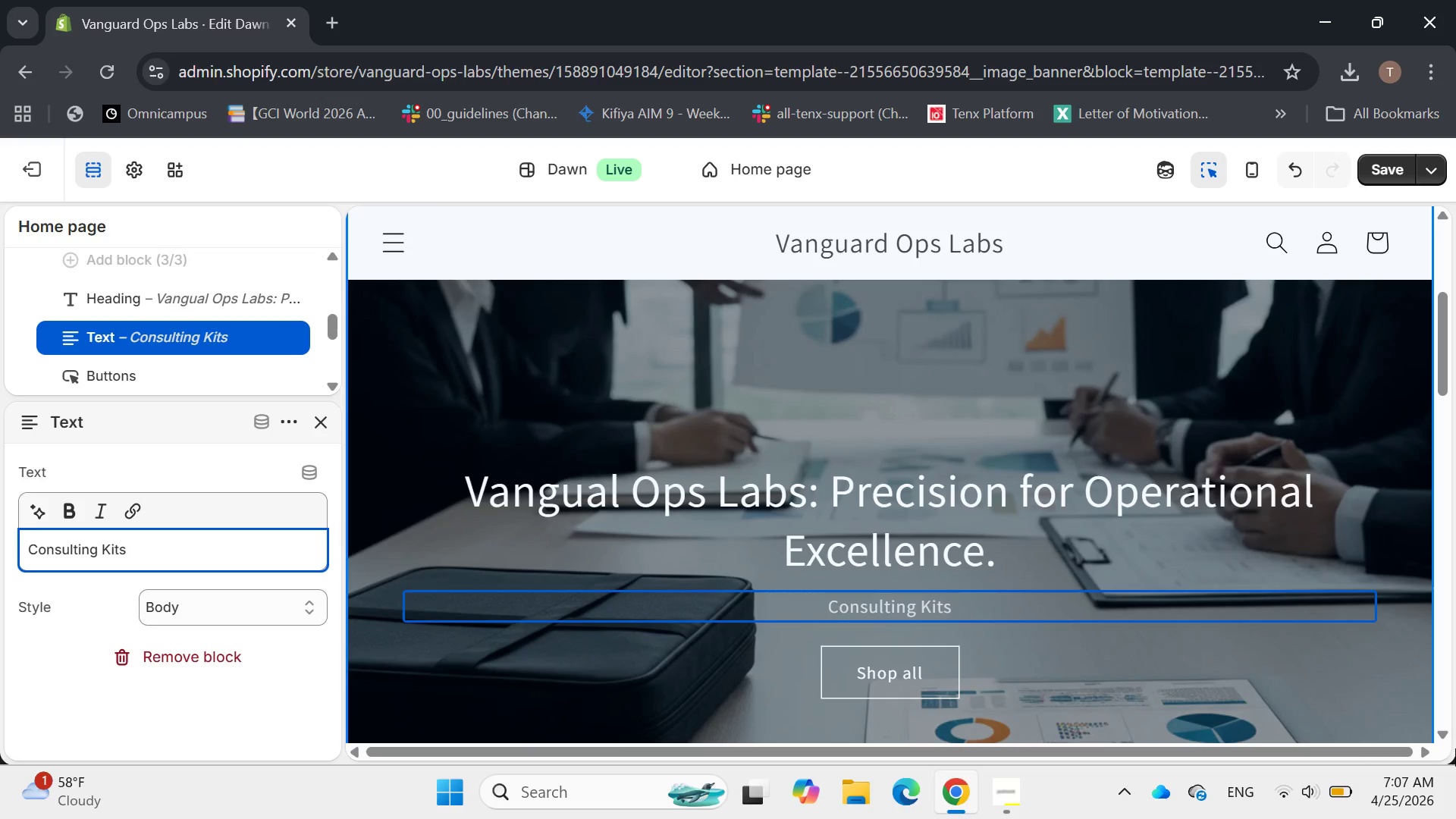 
hold_key(key=ArrowRight, duration=0.94)
 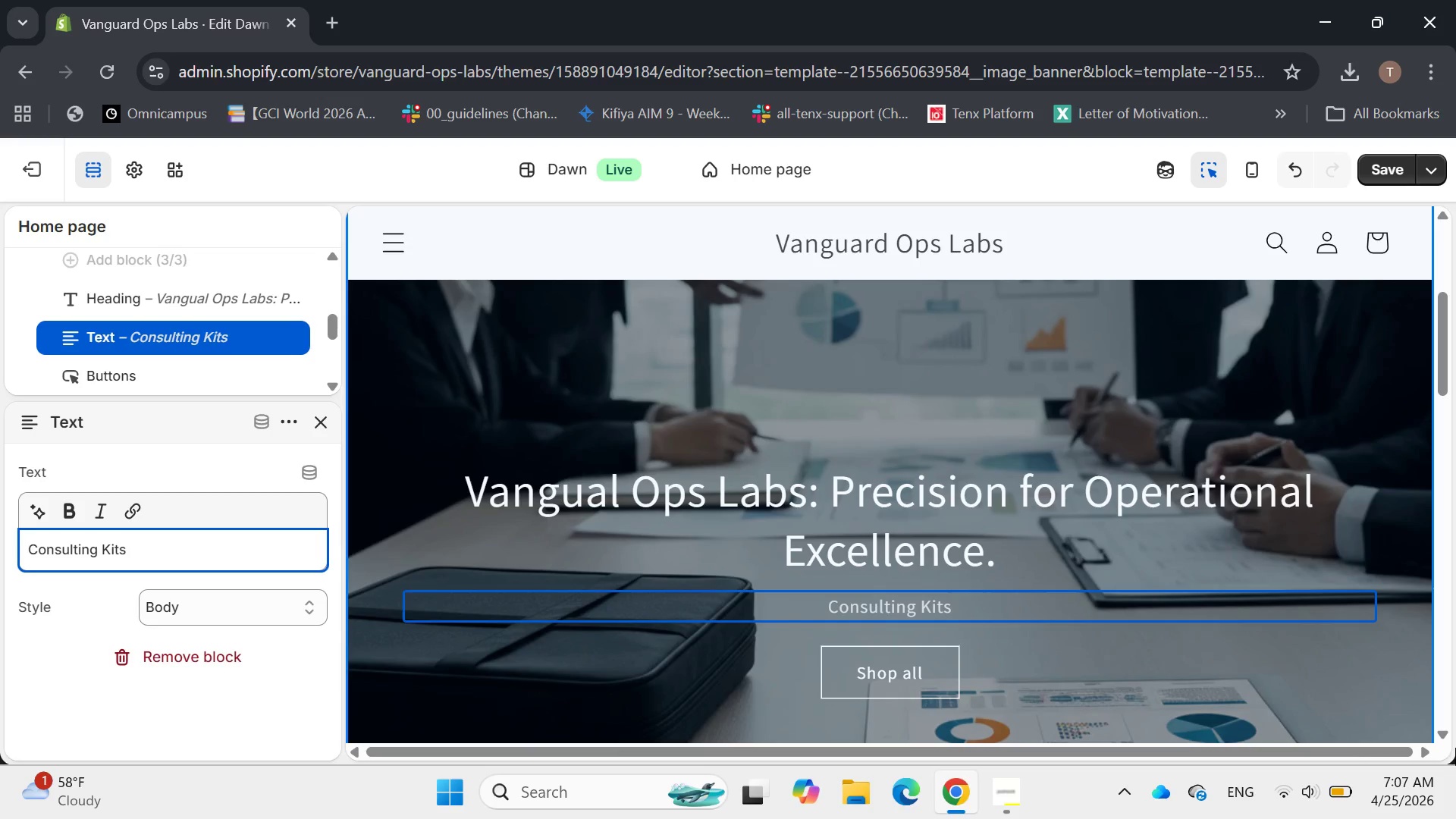 
type( For Manufacturing & Logistic Directors. Achieve)
 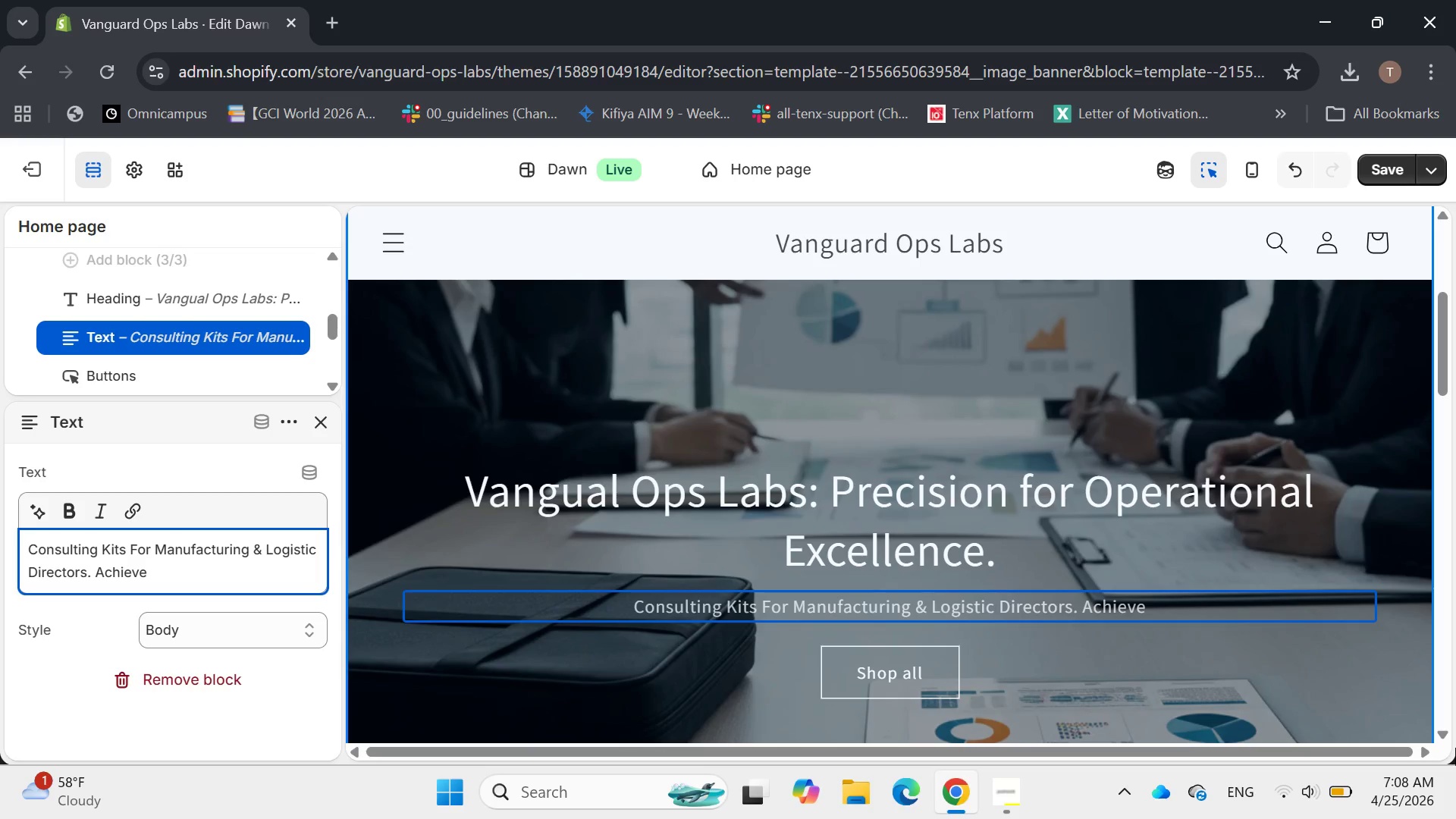 
type( Peak Efficient & ISO Compliance.)
 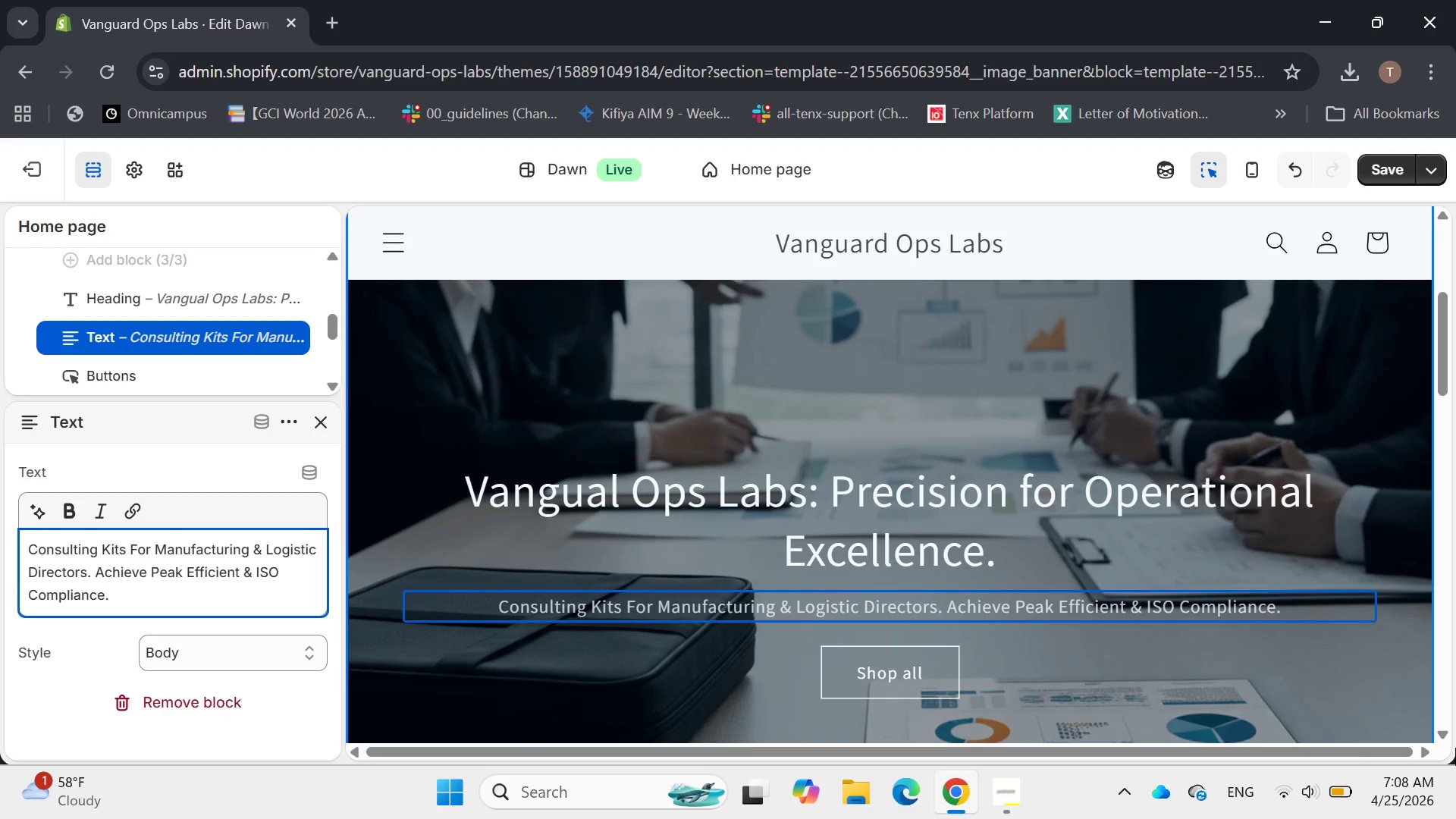 
wait(5.31)
 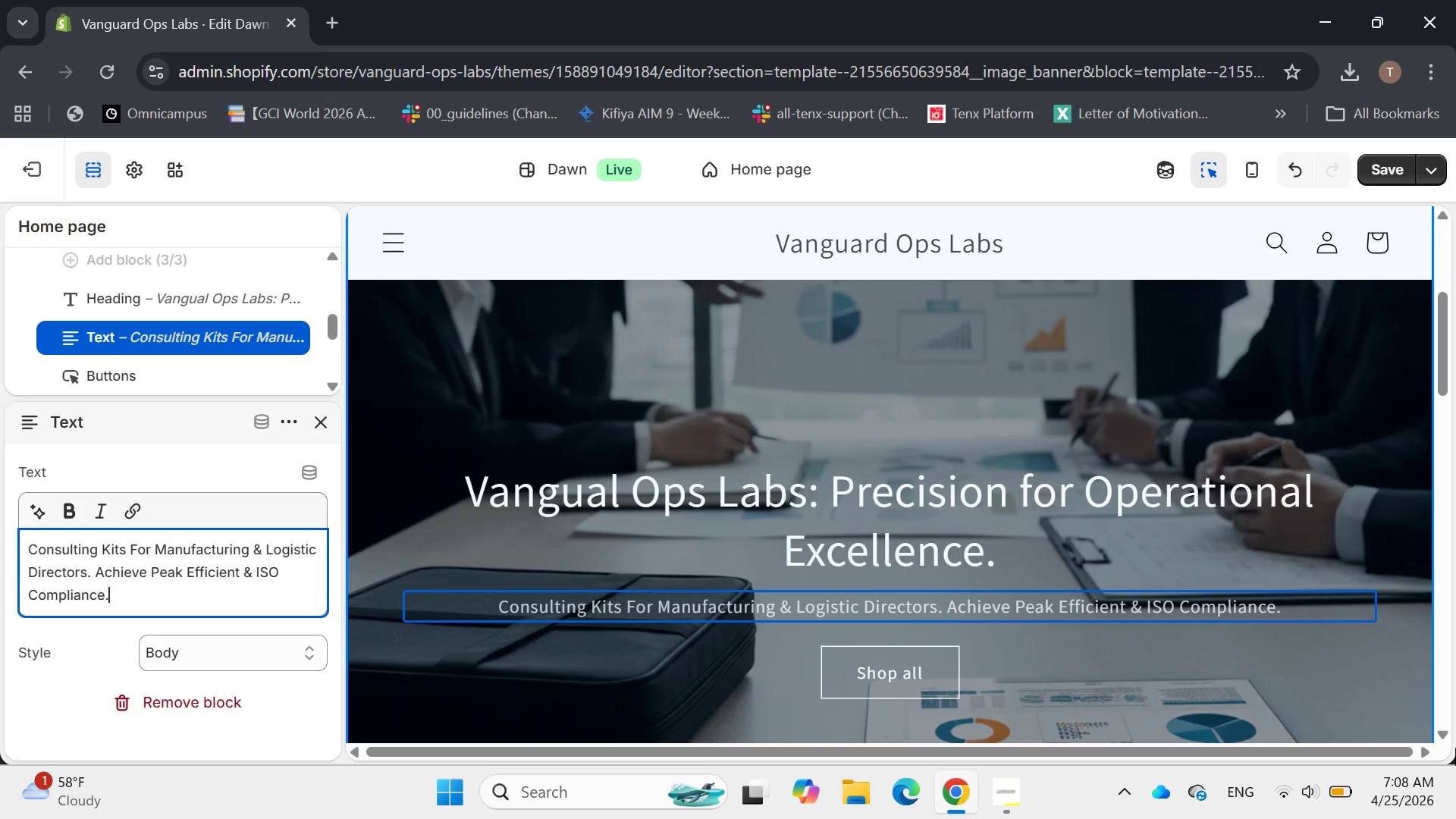 
left_click([1380, 168])
 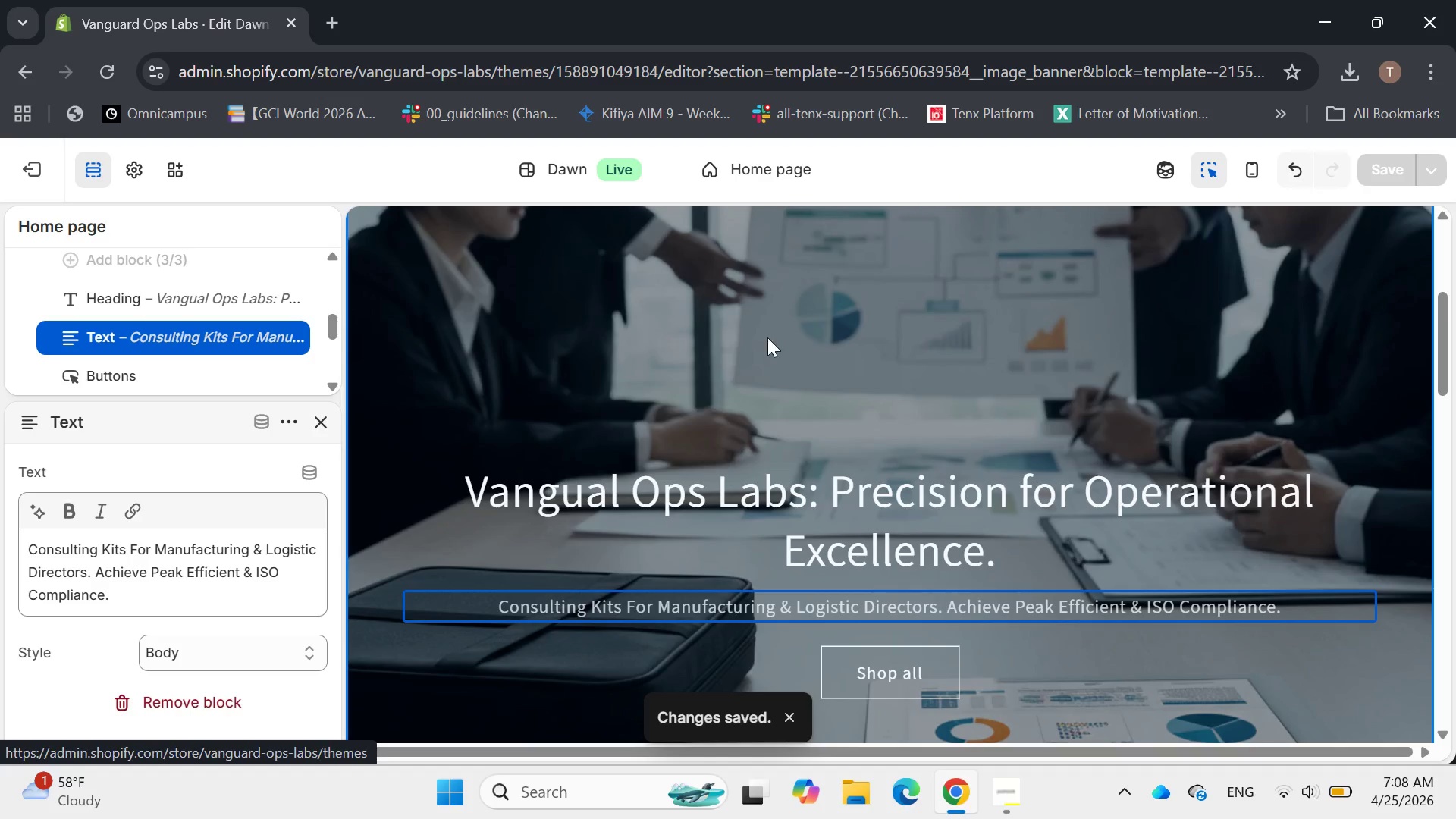 
wait(6.84)
 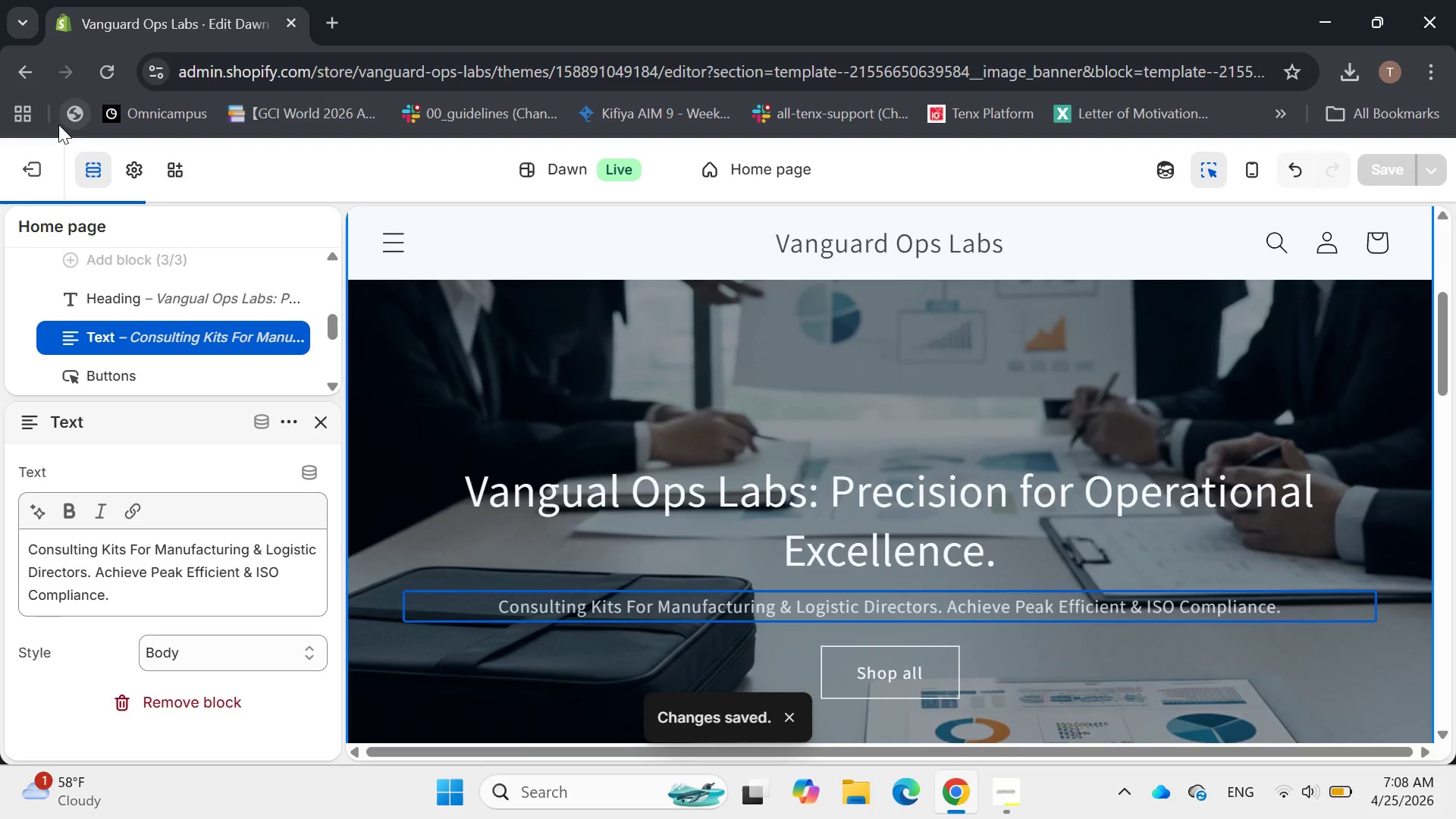 
scroll: coordinate [857, 310], scroll_direction: none, amount: 0.0
 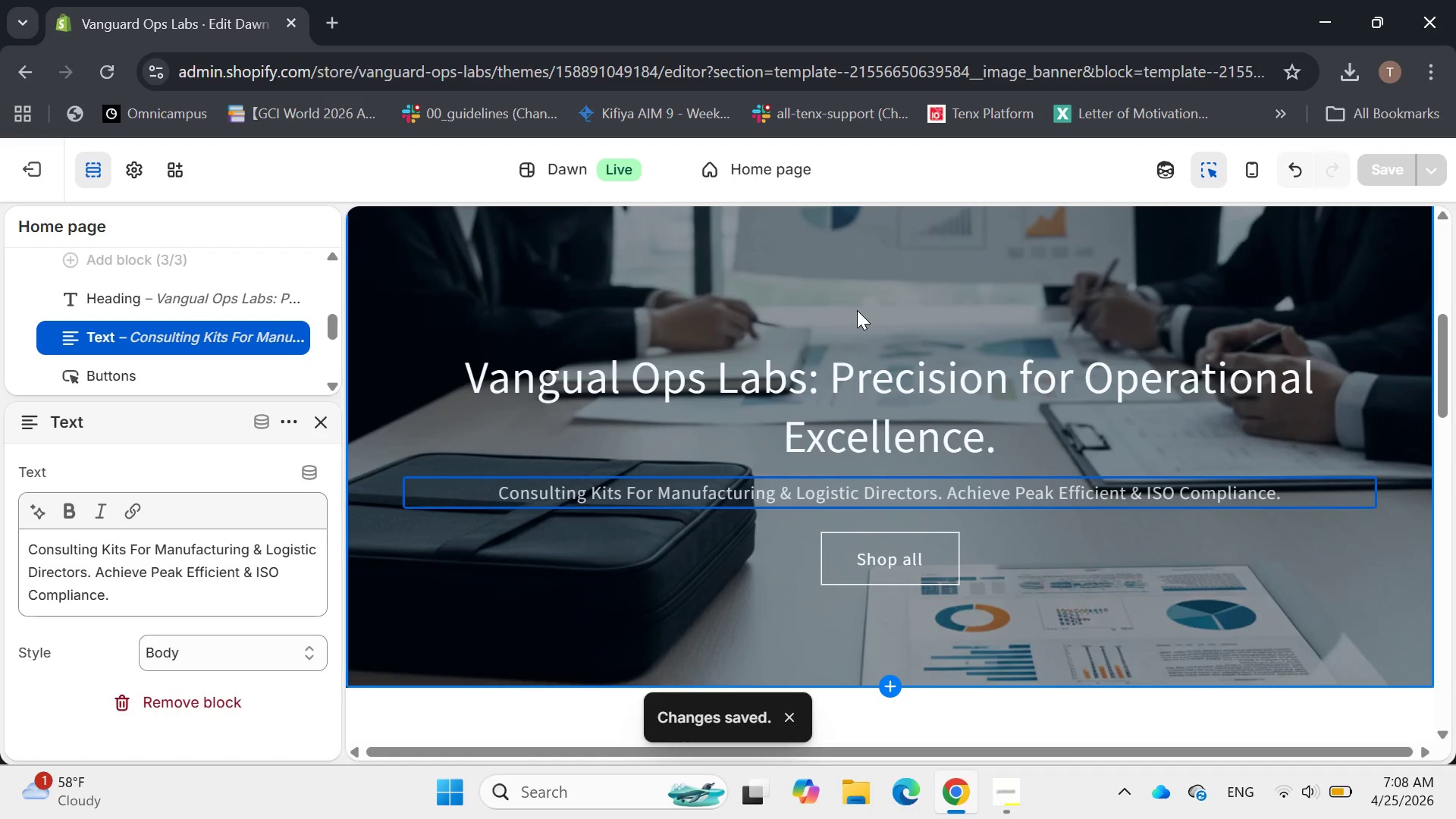 
scroll: coordinate [857, 310], scroll_direction: up, amount: 1.0
 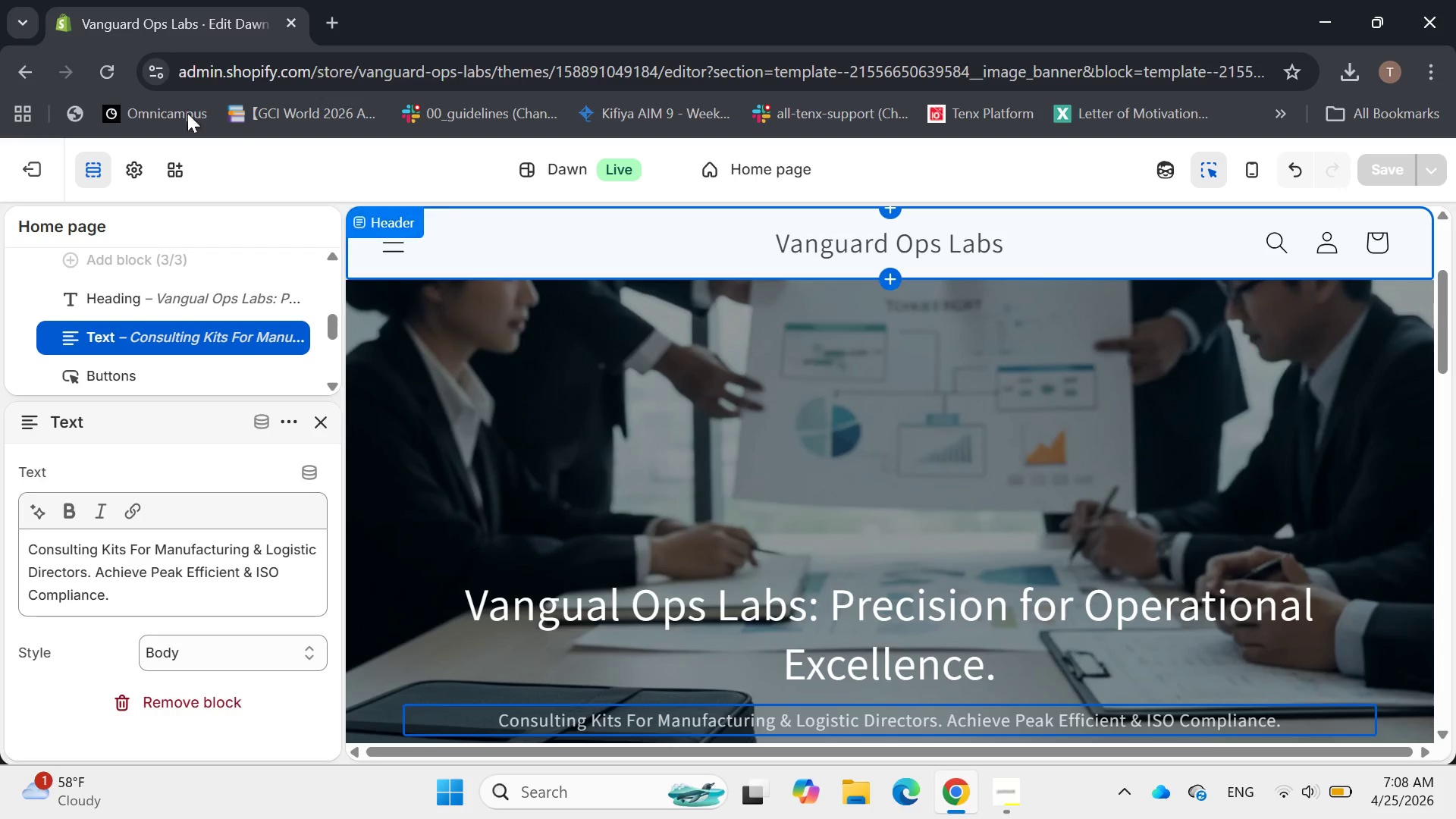 
mouse_move([51, 168])
 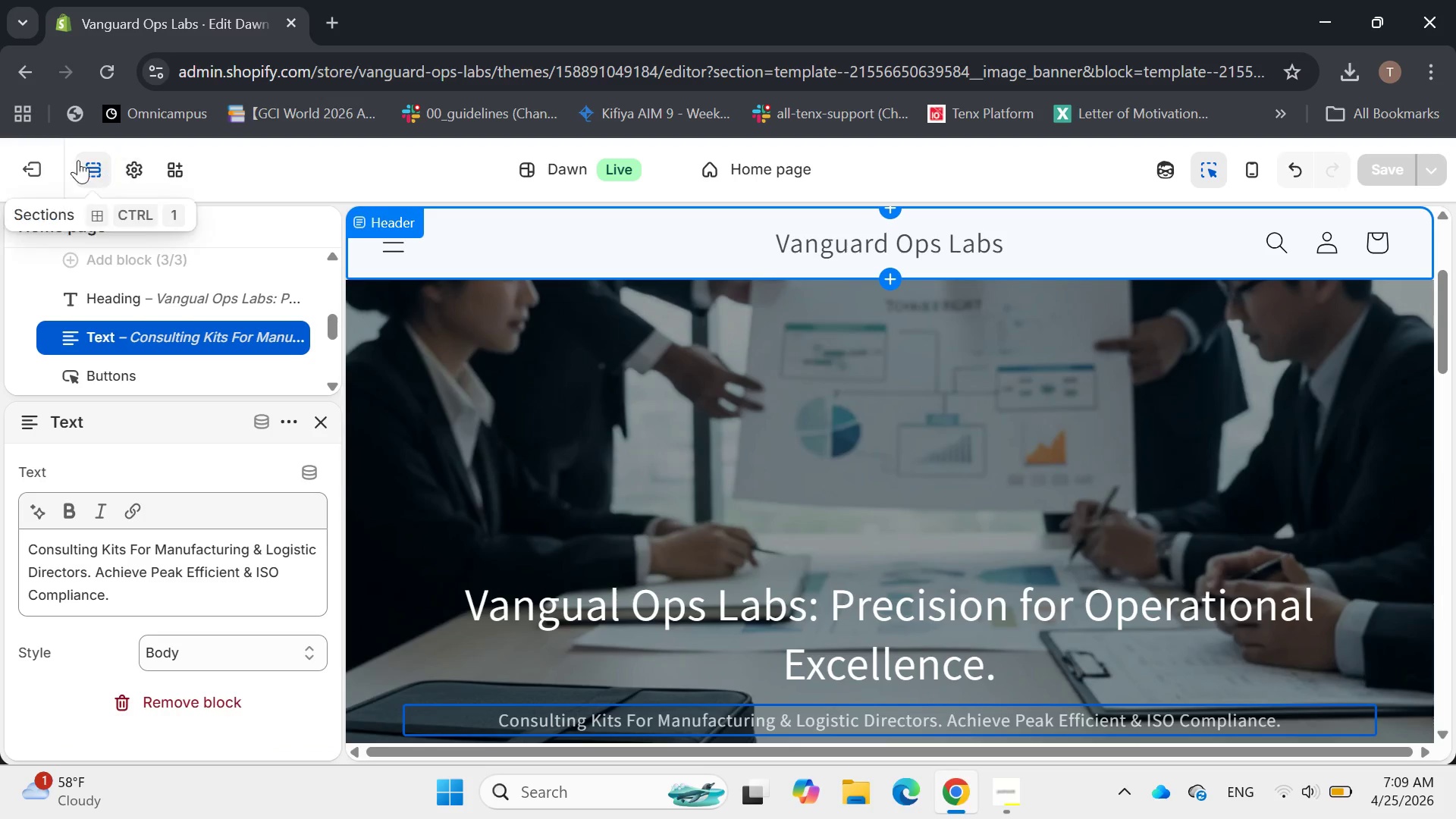 
mouse_move([39, 171])
 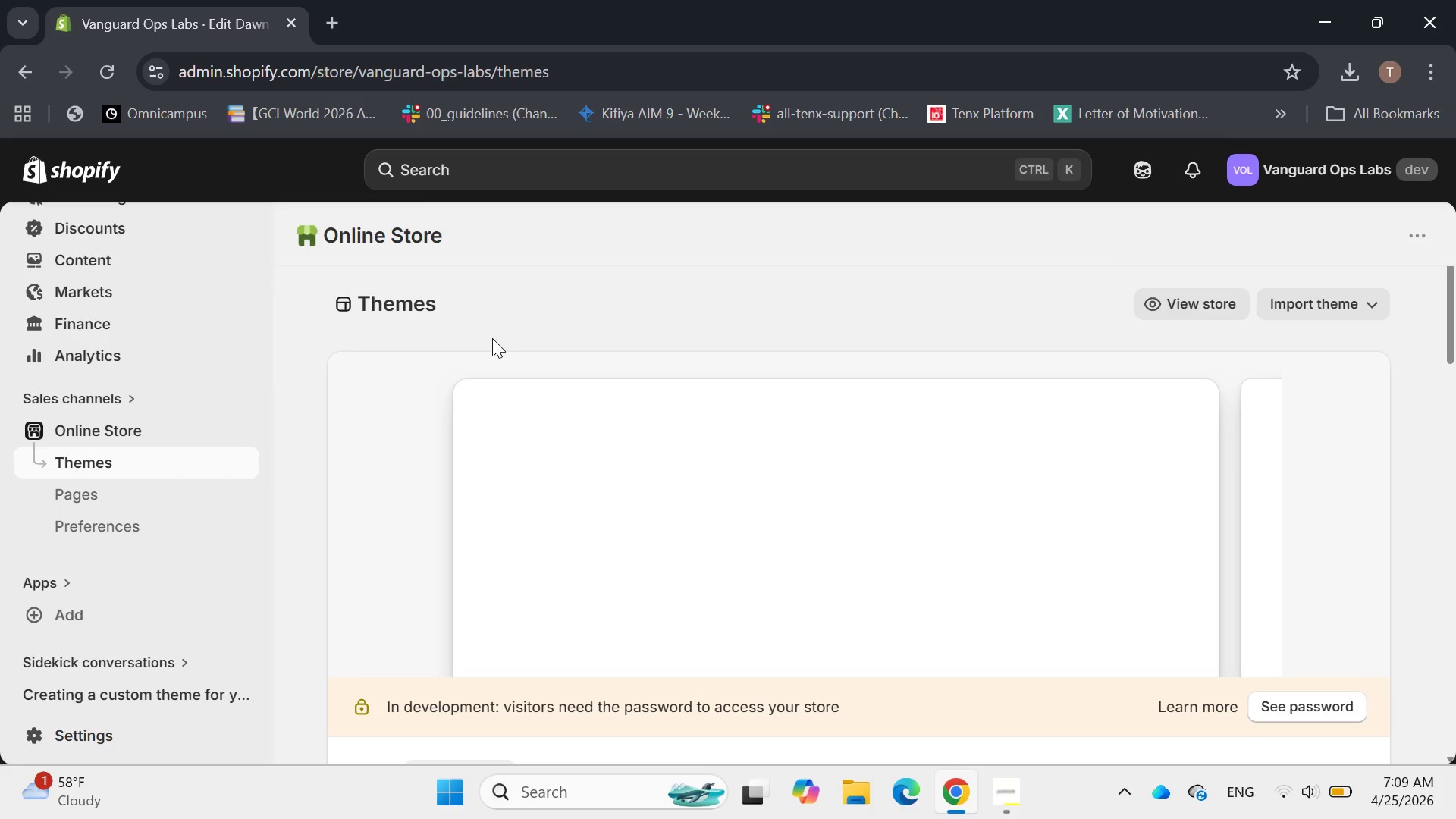 
scroll: coordinate [492, 334], scroll_direction: down, amount: 2.0
 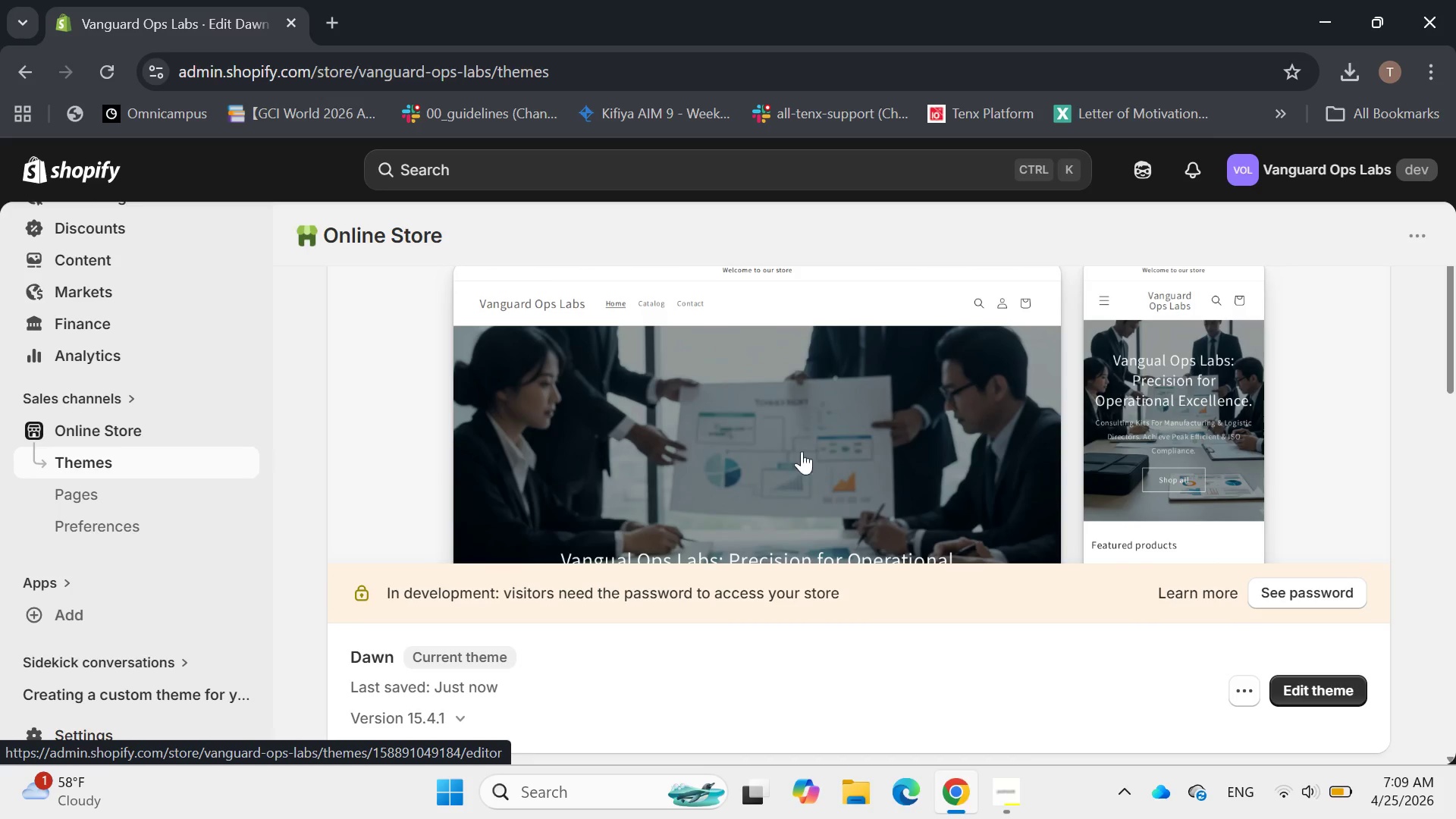 
left_click([1324, 591])
 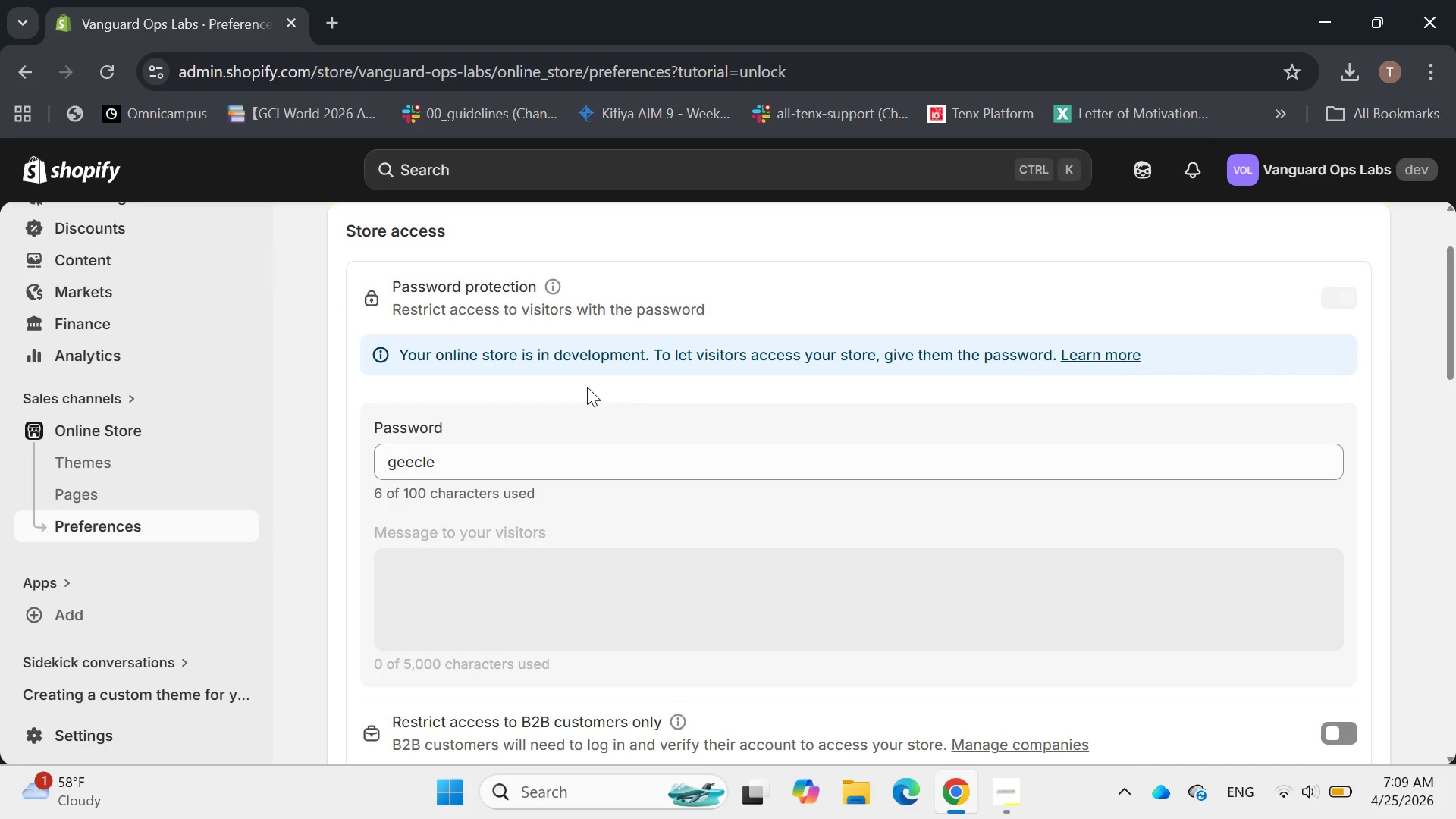 
left_click_drag(start_coordinate=[498, 447], to_coordinate=[494, 453])
 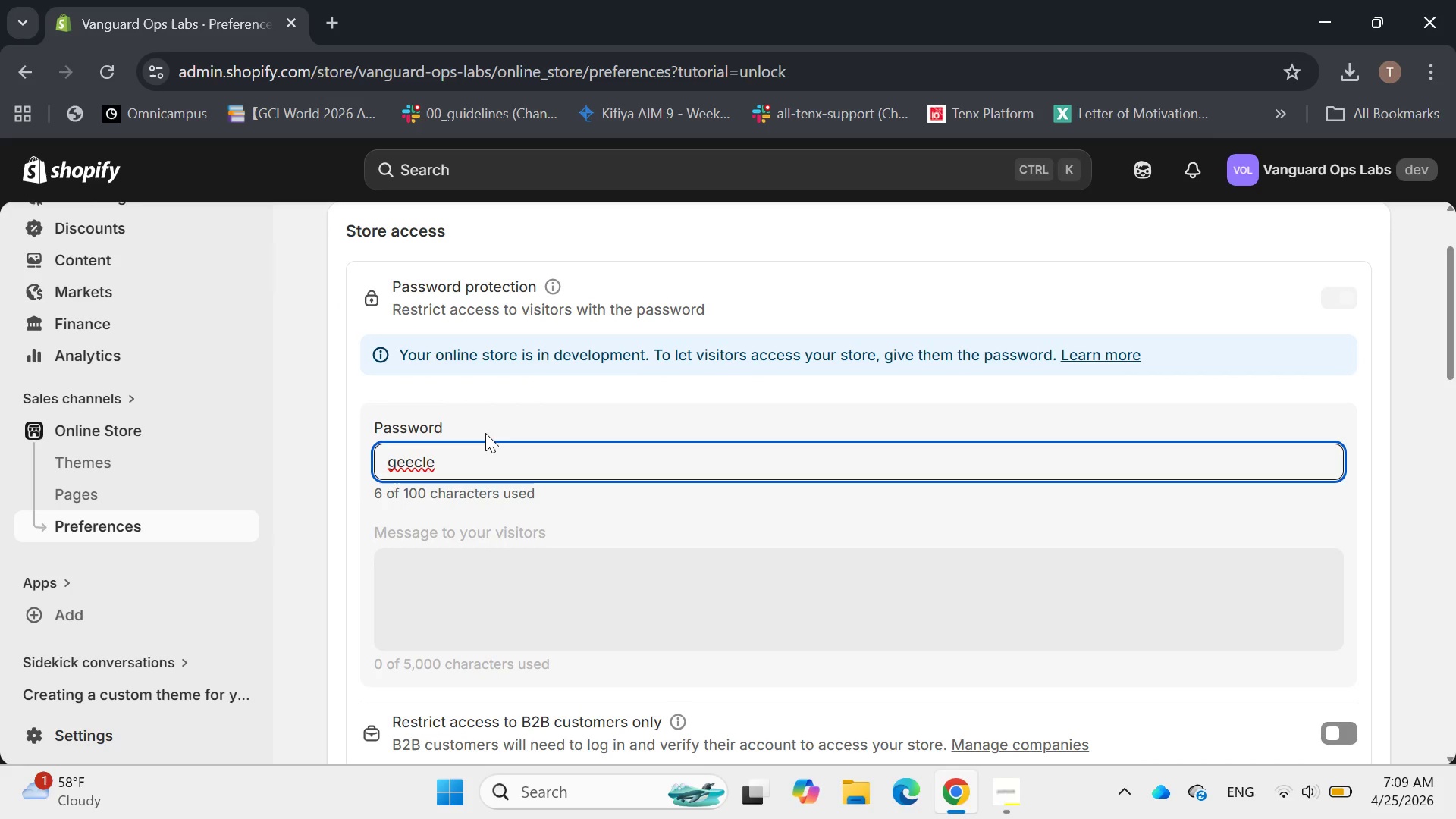 
key(Control+A)
 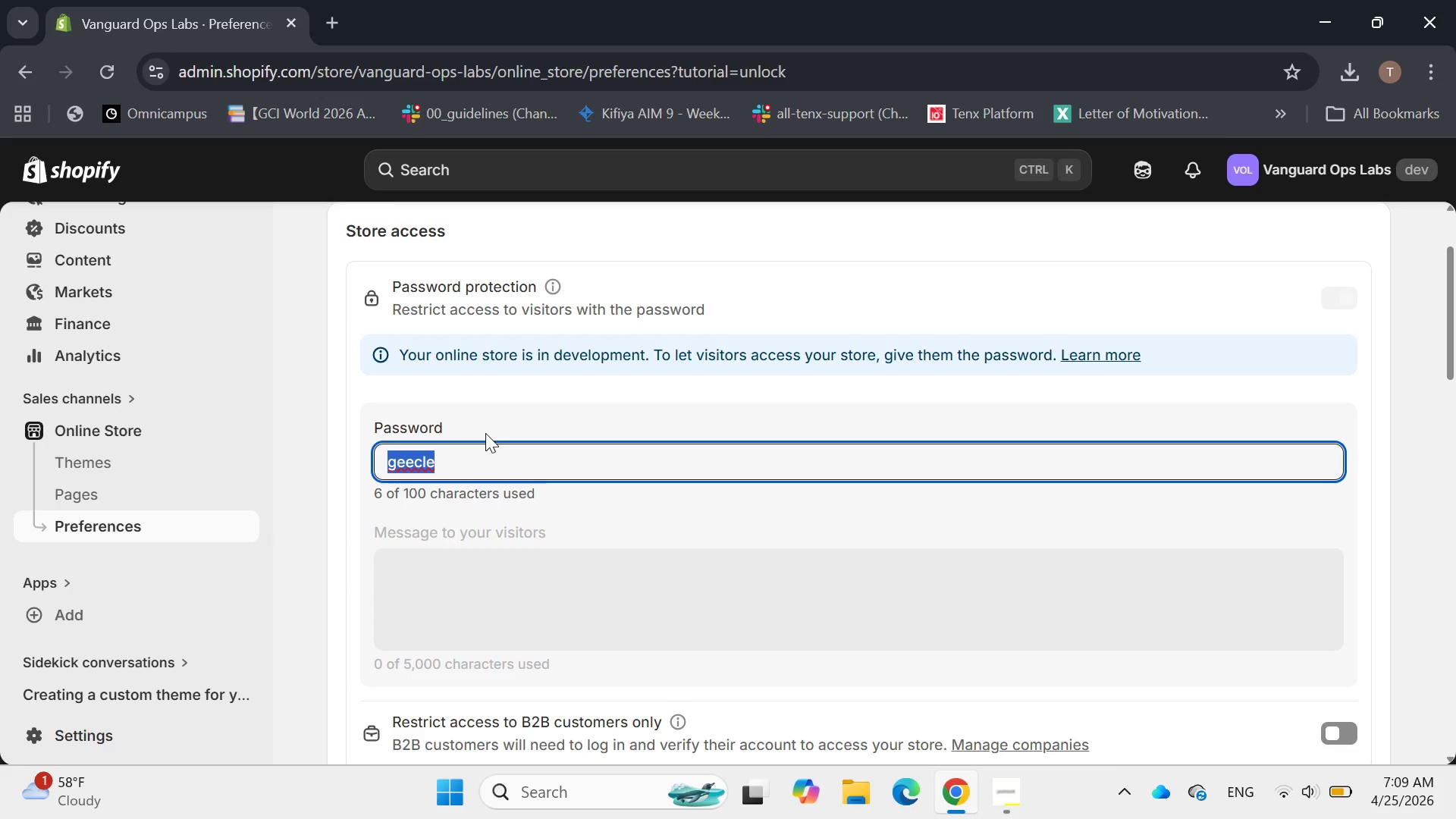 
key(Backspace)
type(vanguard123)
 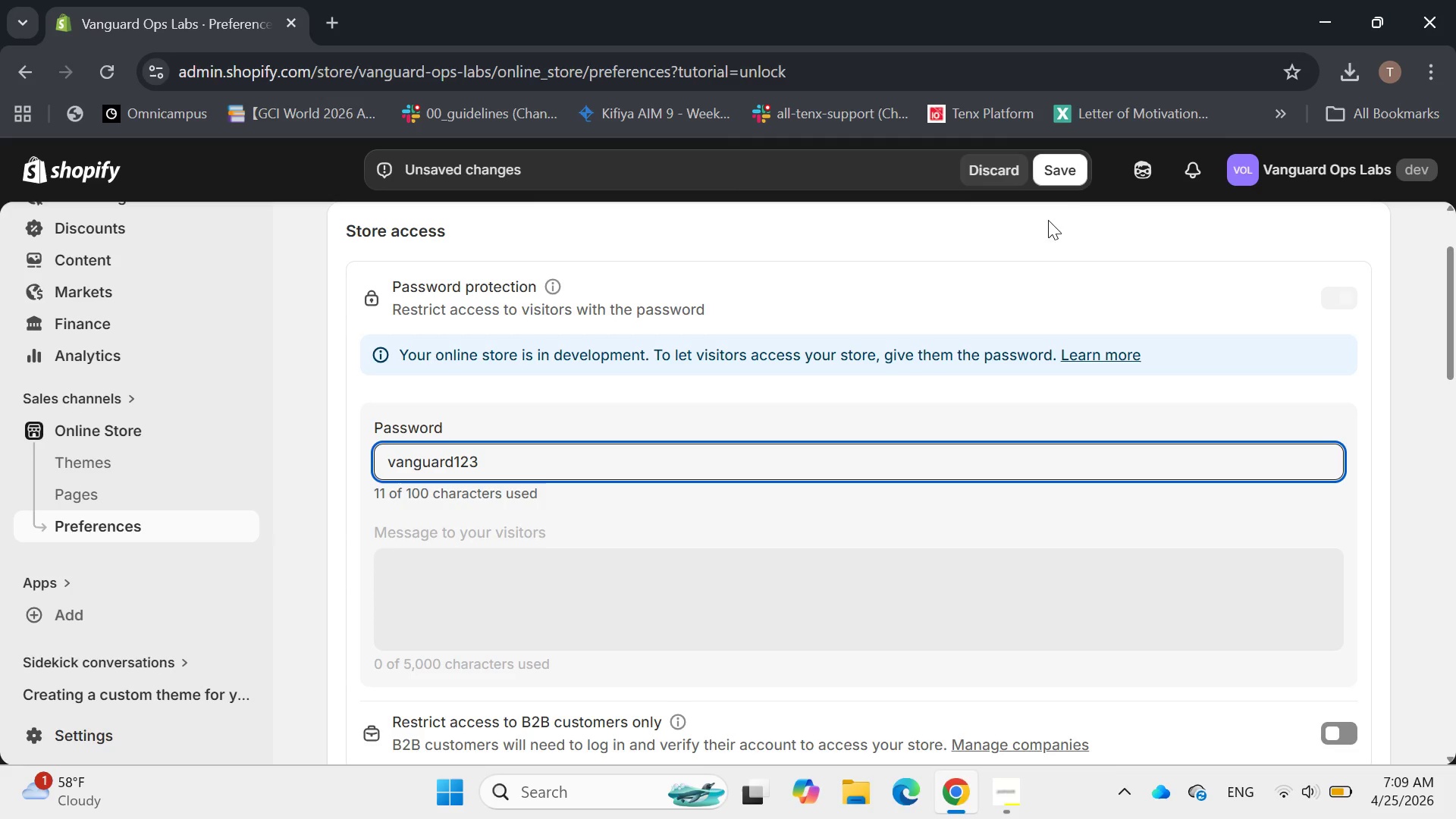 
left_click([1059, 177])
 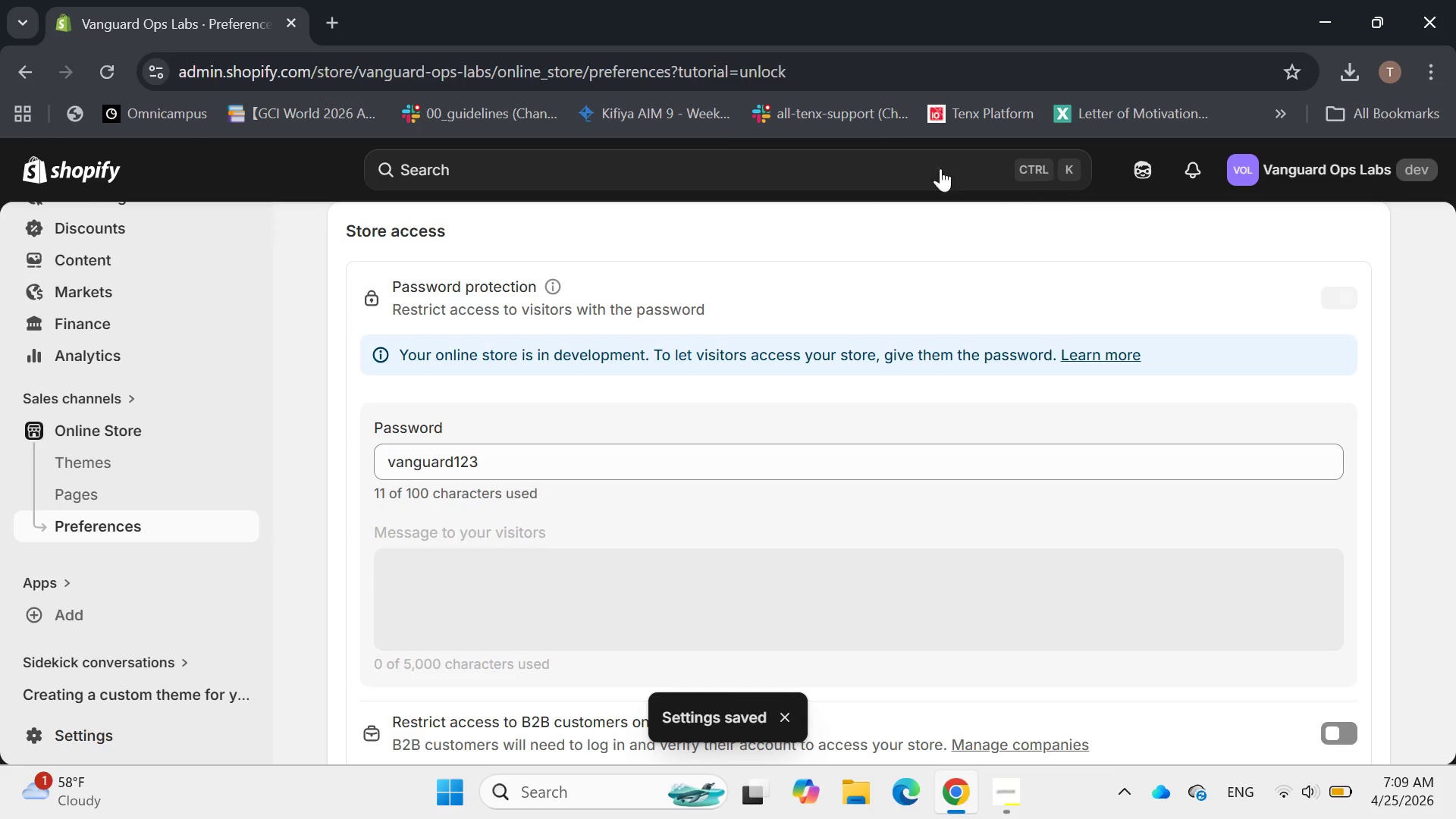 
scroll: coordinate [206, 297], scroll_direction: up, amount: 4.0
 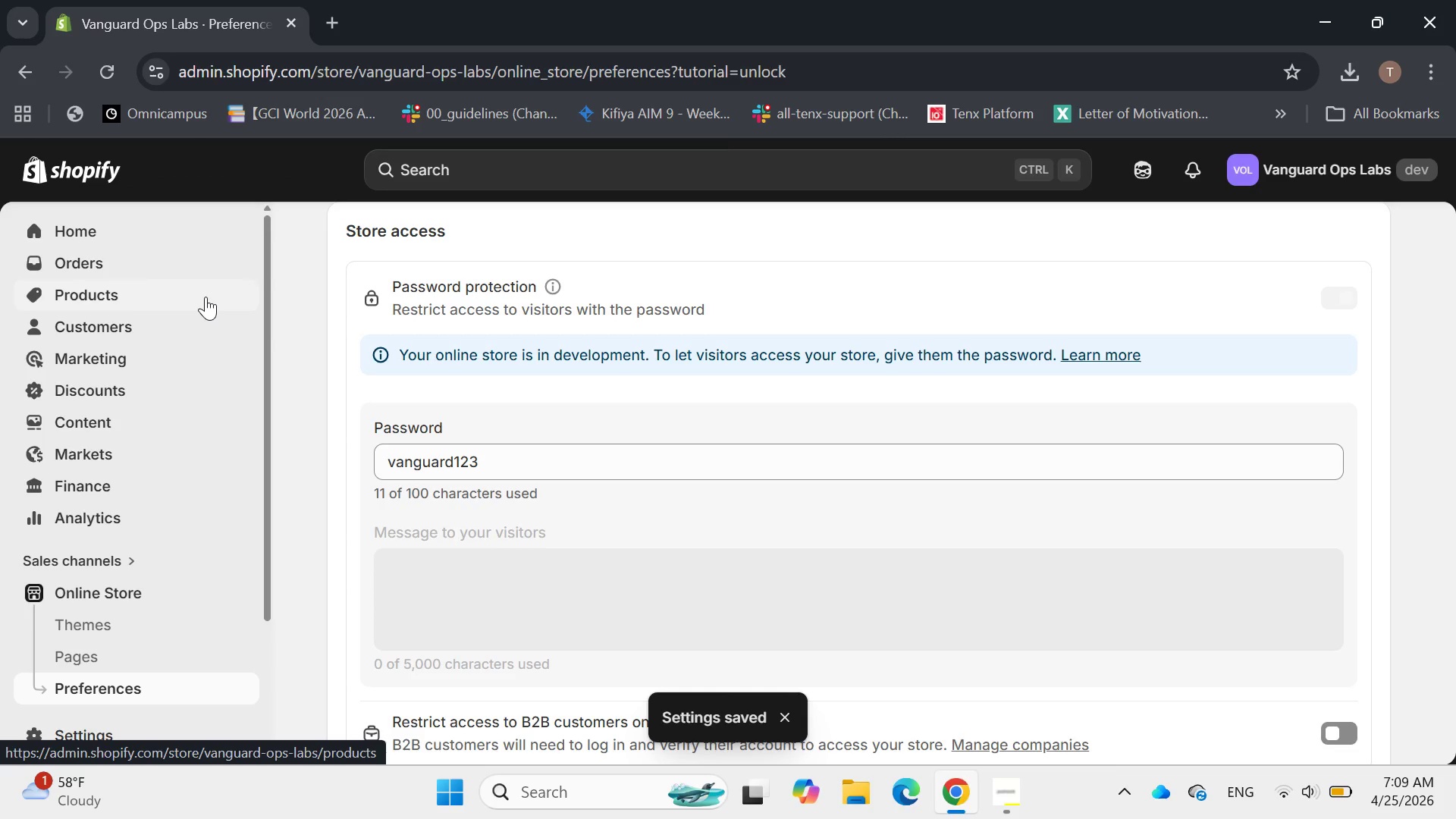 
left_click([206, 297])
 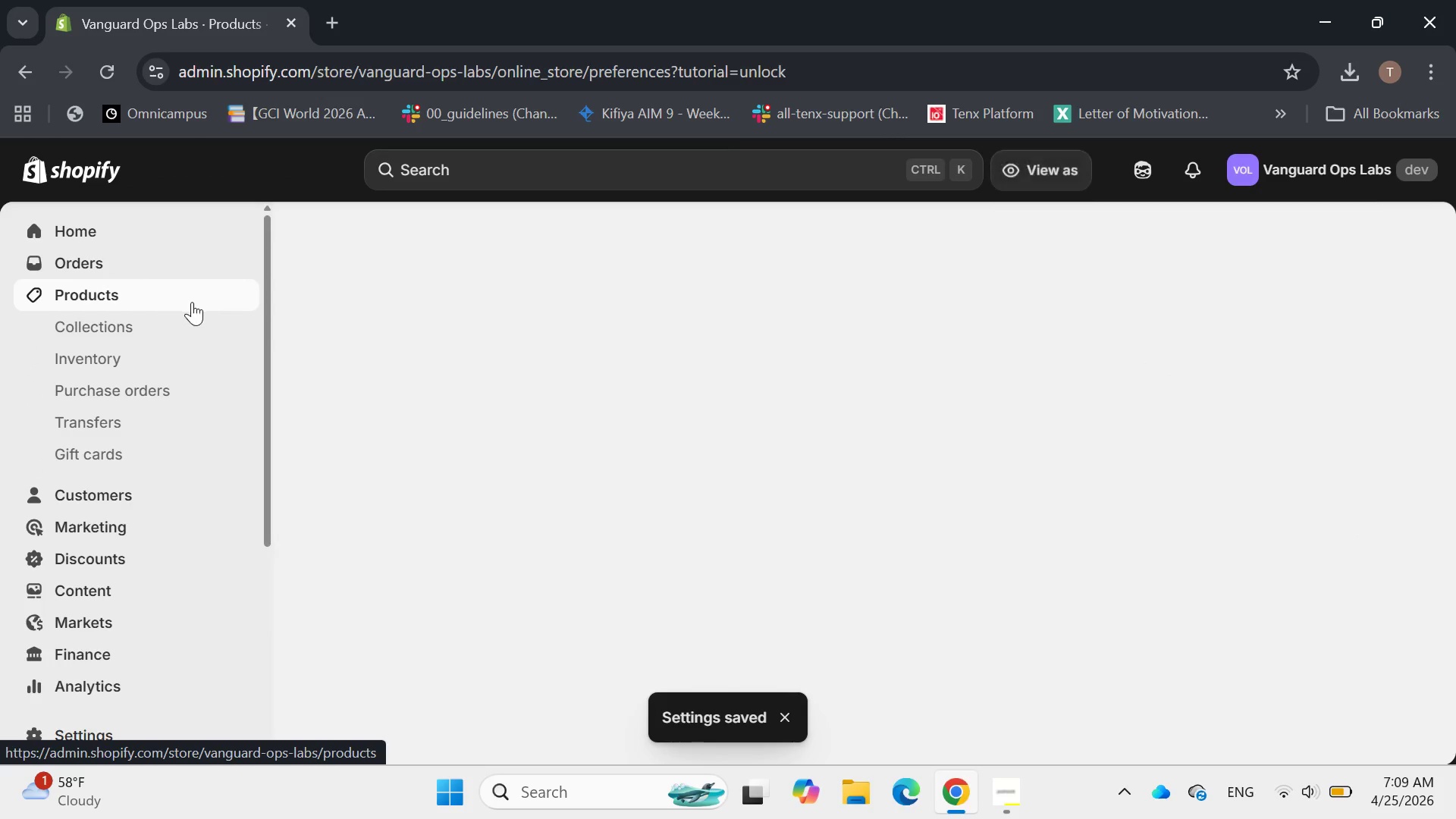 
mouse_move([191, 301])
 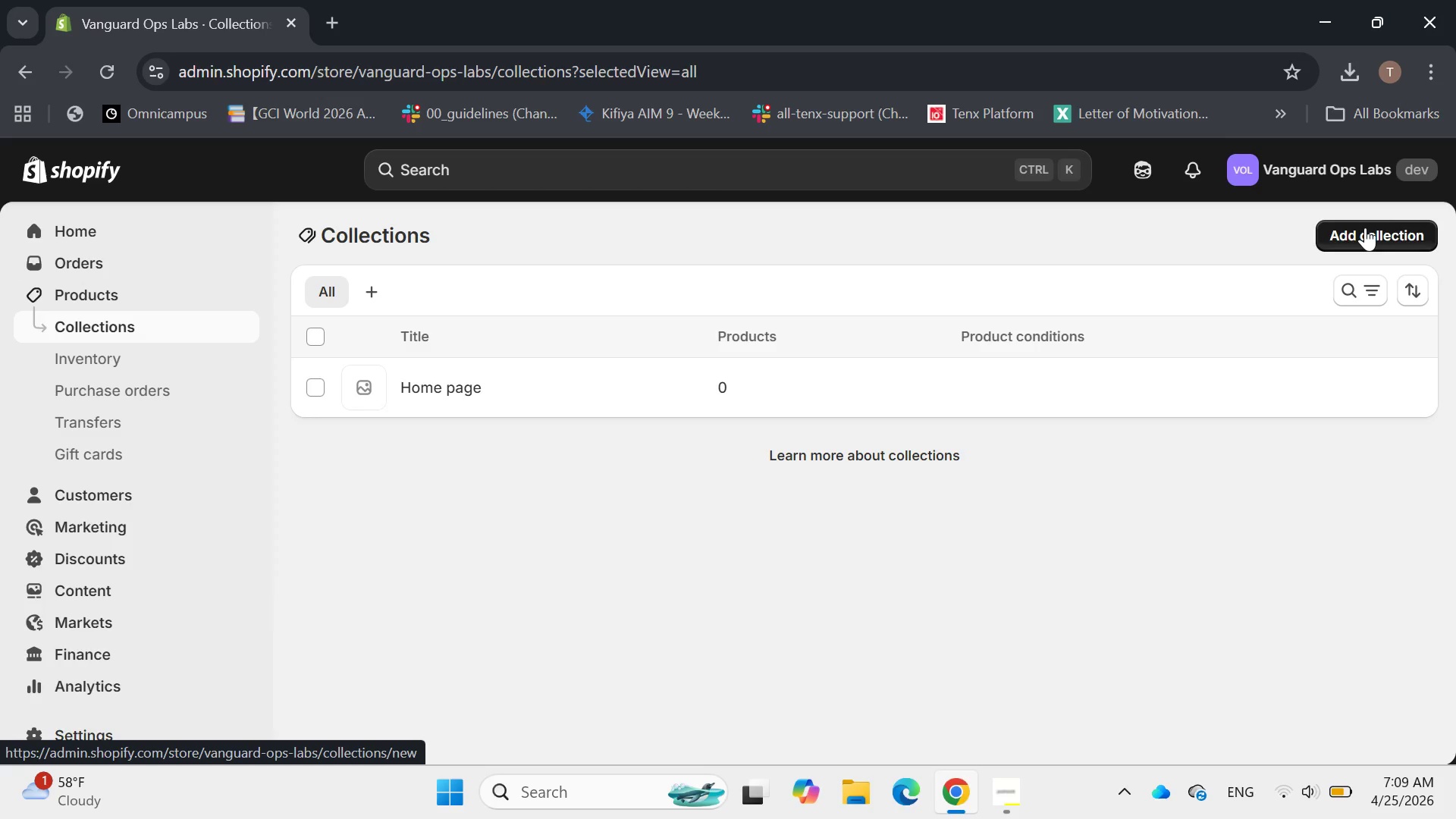 
left_click([1365, 228])
 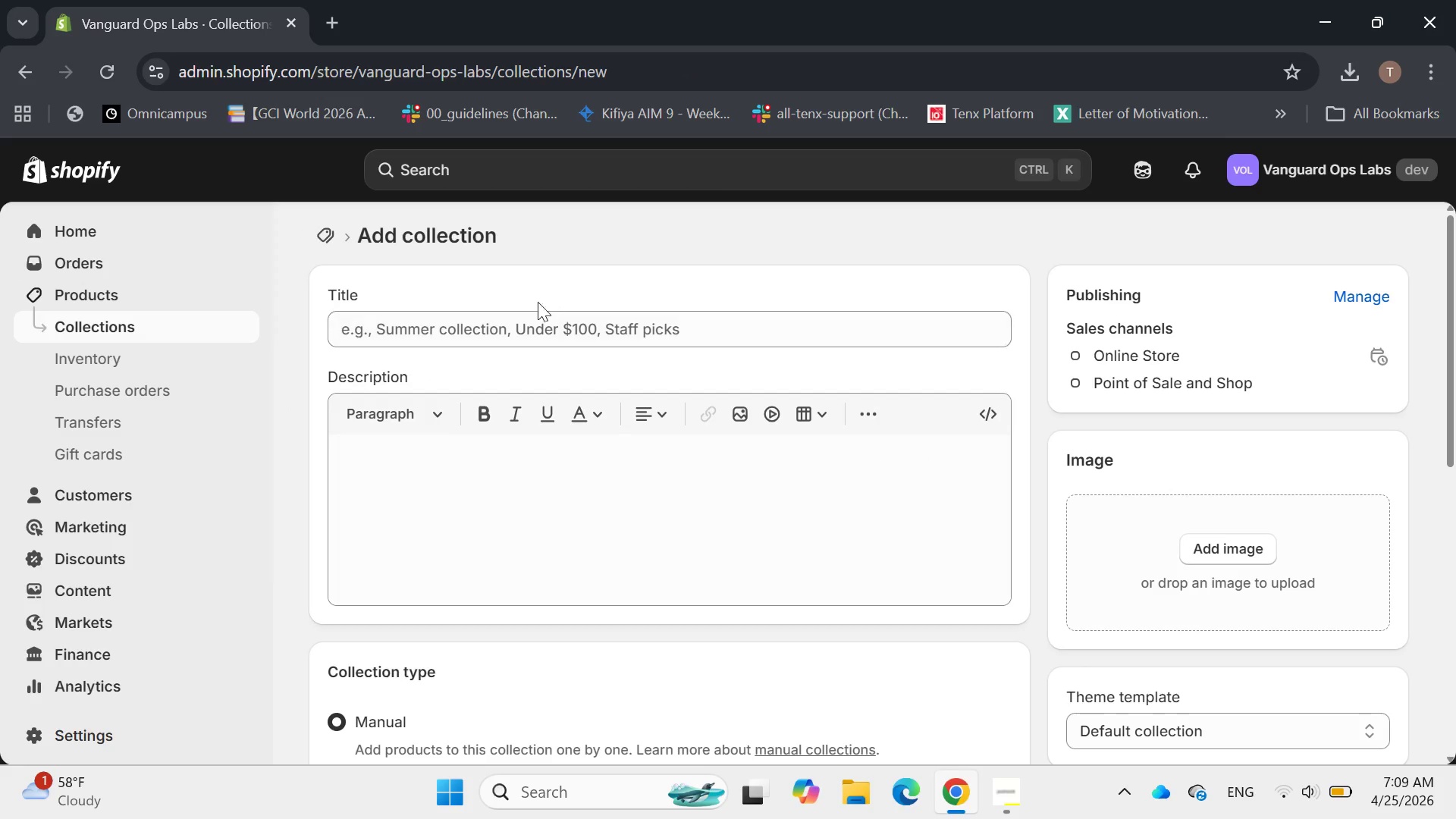 
left_click([541, 323])
 